 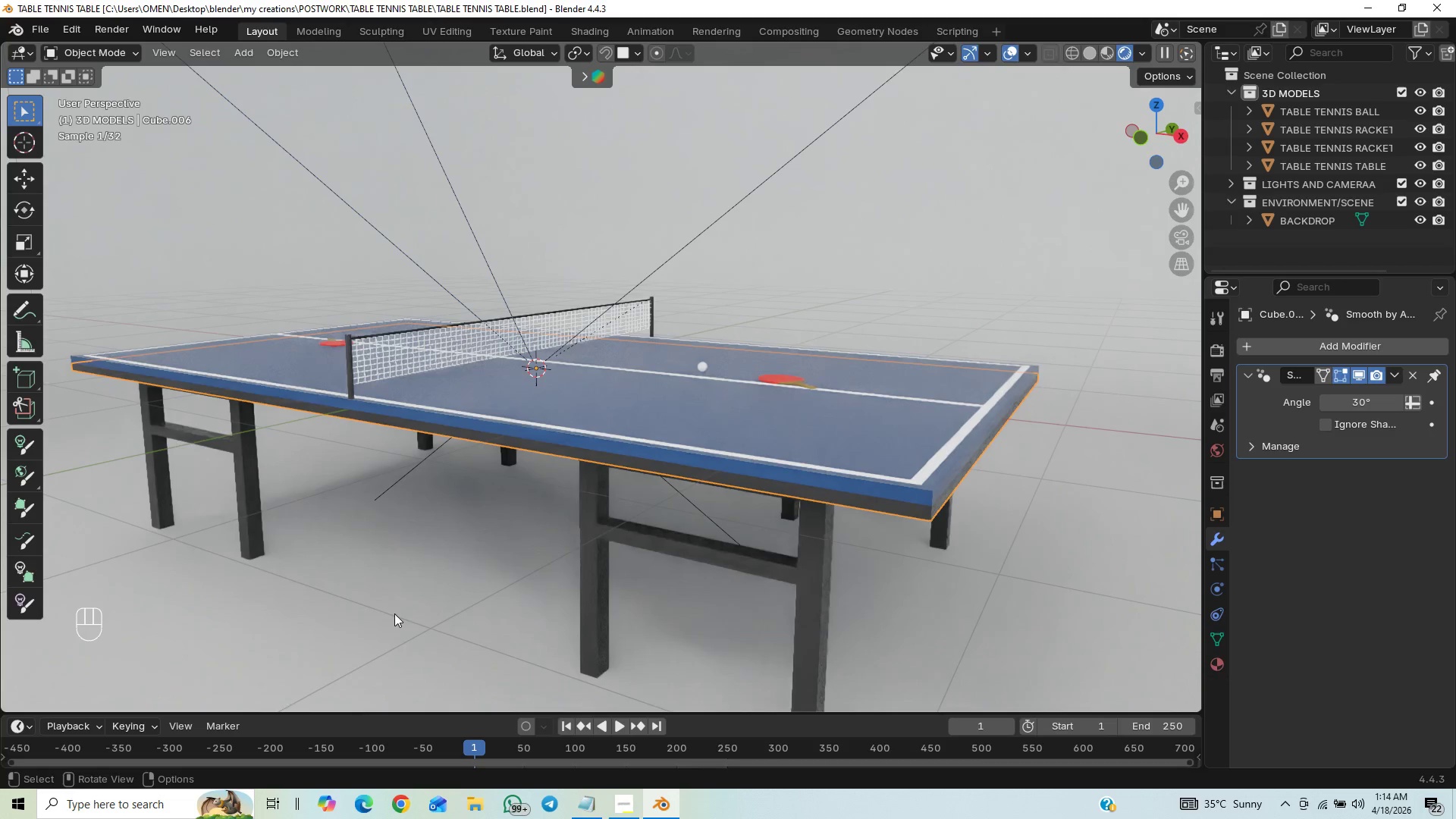 
scroll: coordinate [720, 604], scroll_direction: down, amount: 2.0
 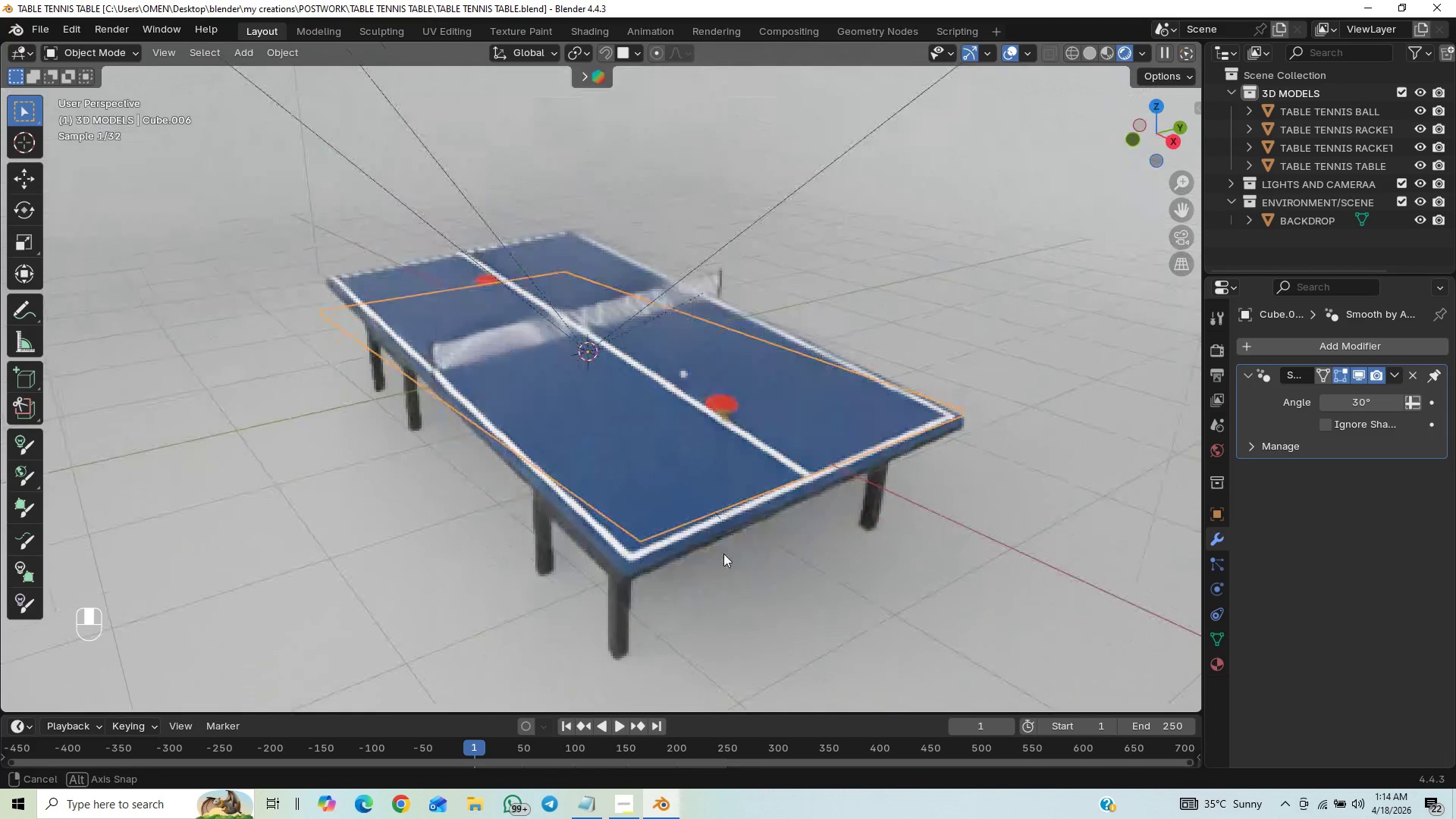 
scroll: coordinate [724, 558], scroll_direction: up, amount: 3.0
 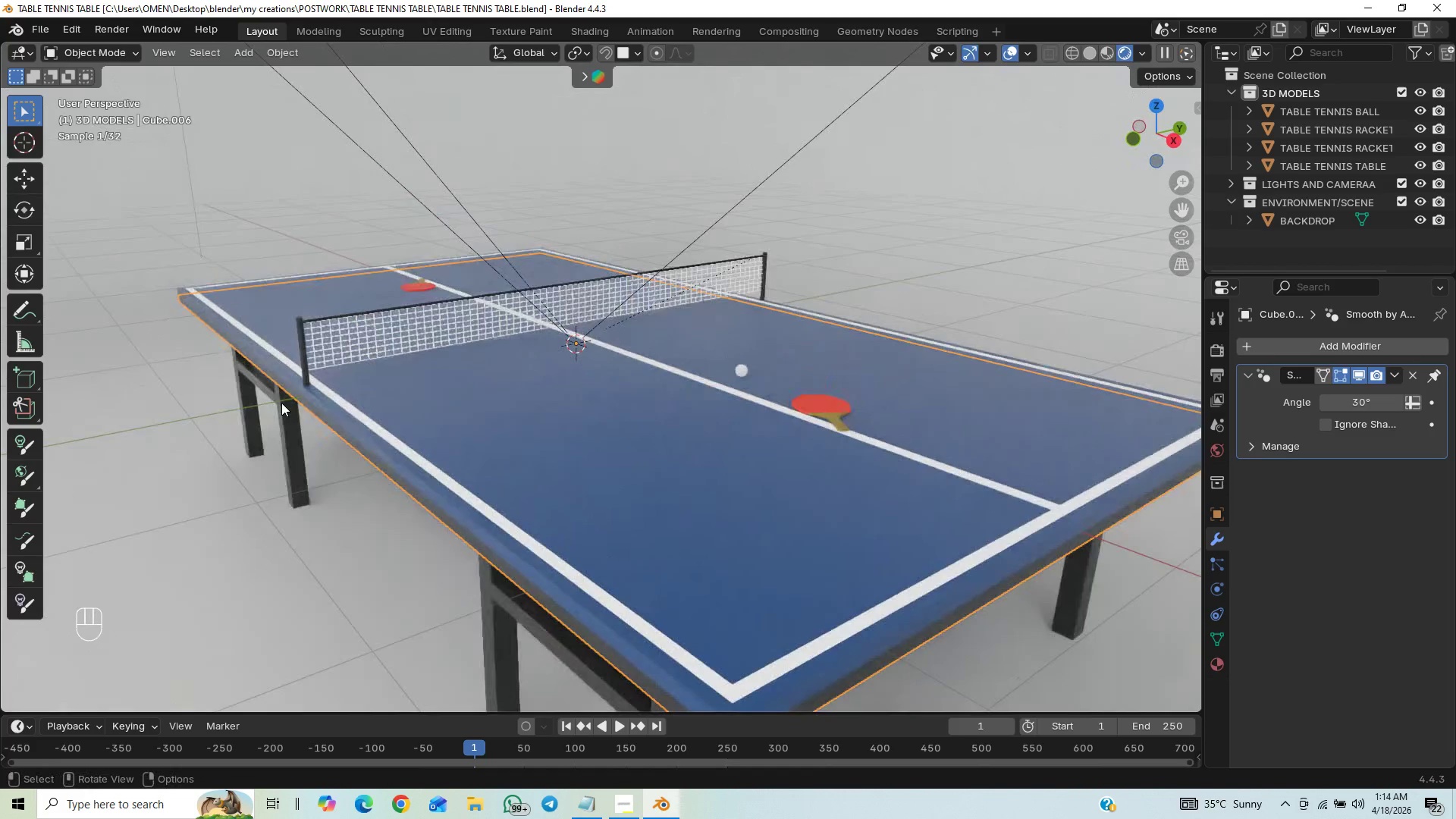 
scroll: coordinate [293, 416], scroll_direction: down, amount: 10.0
 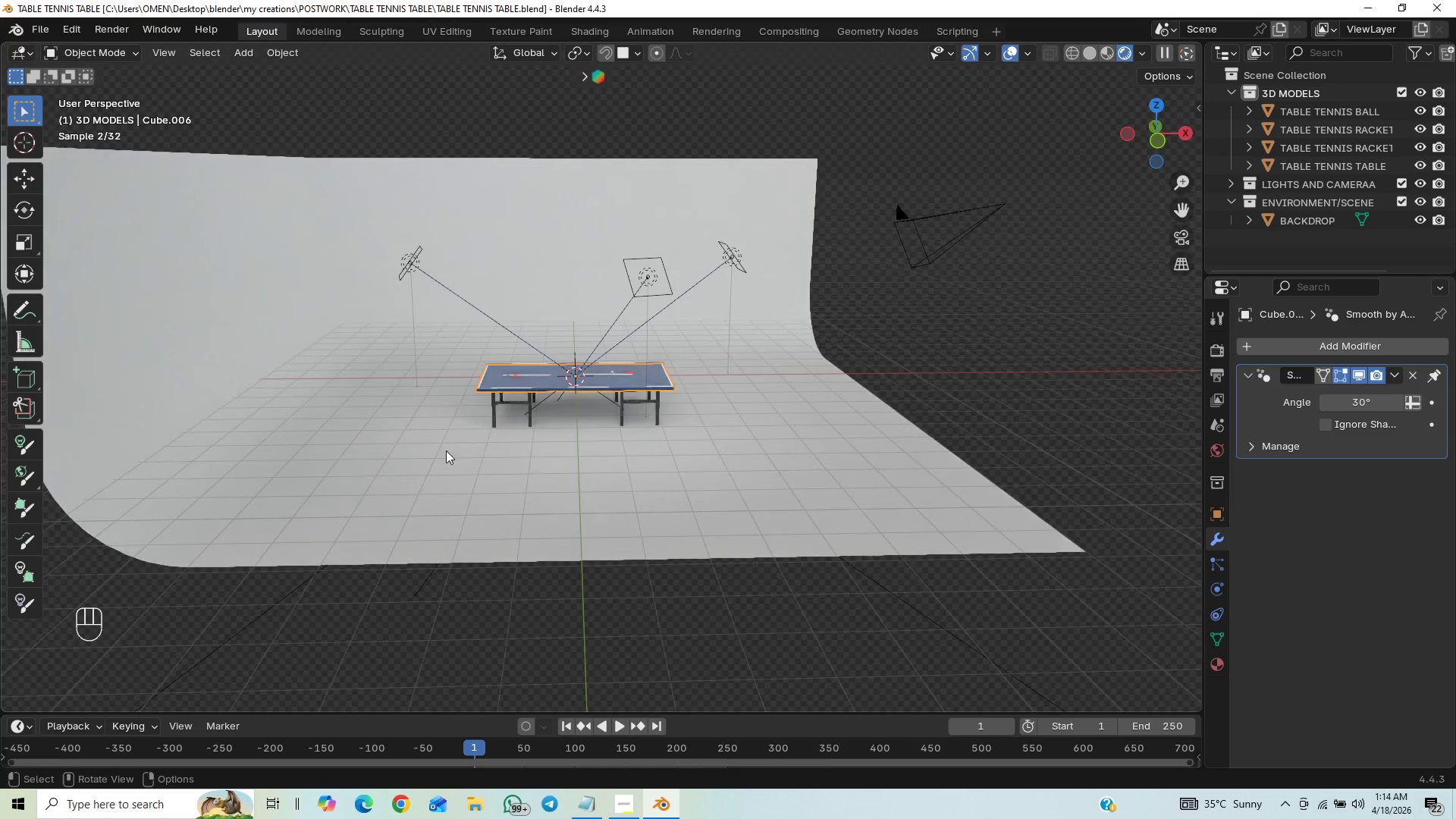 
key(Control+S)
 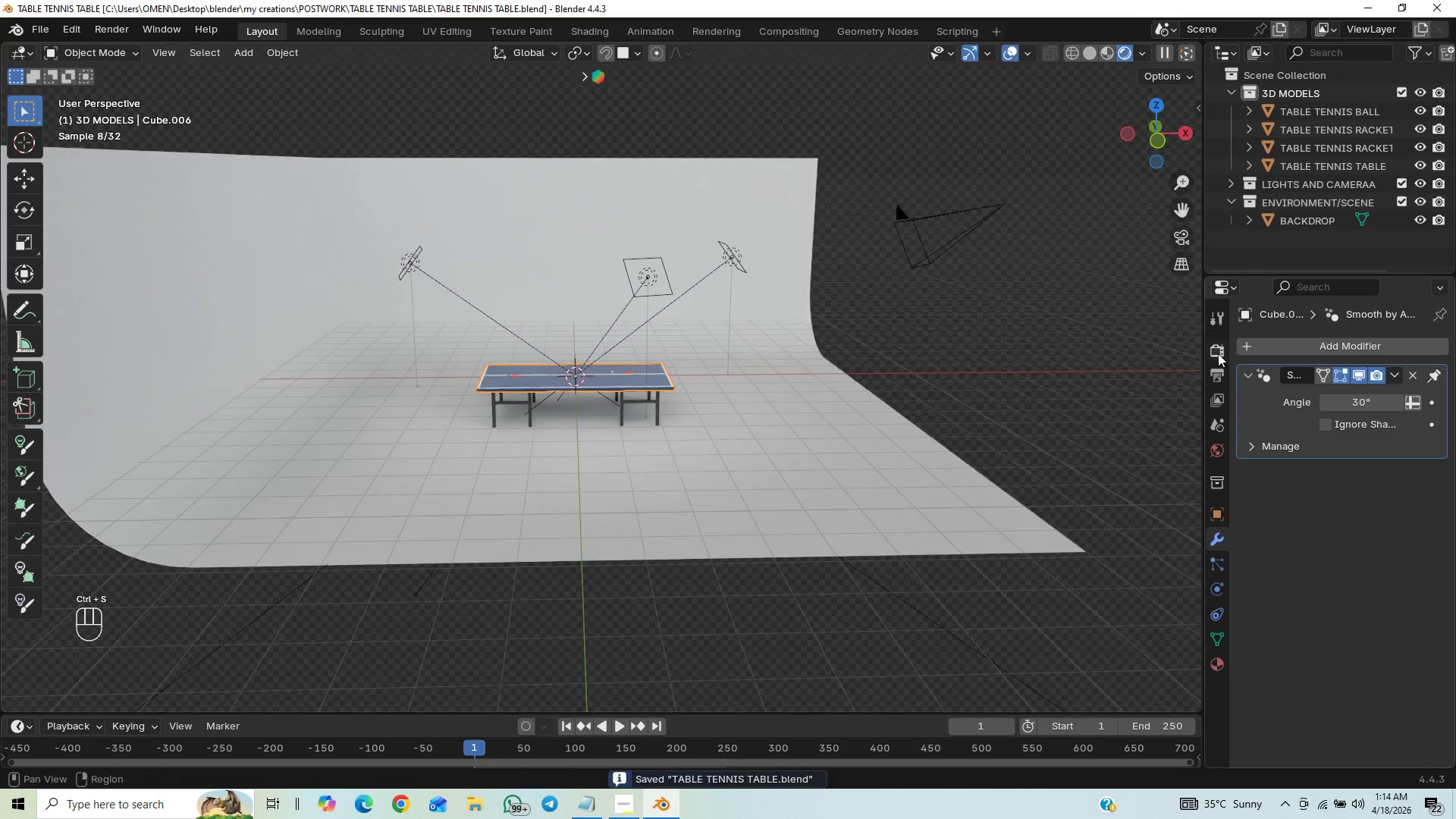 
left_click_drag(start_coordinate=[1213, 350], to_coordinate=[1205, 359])
 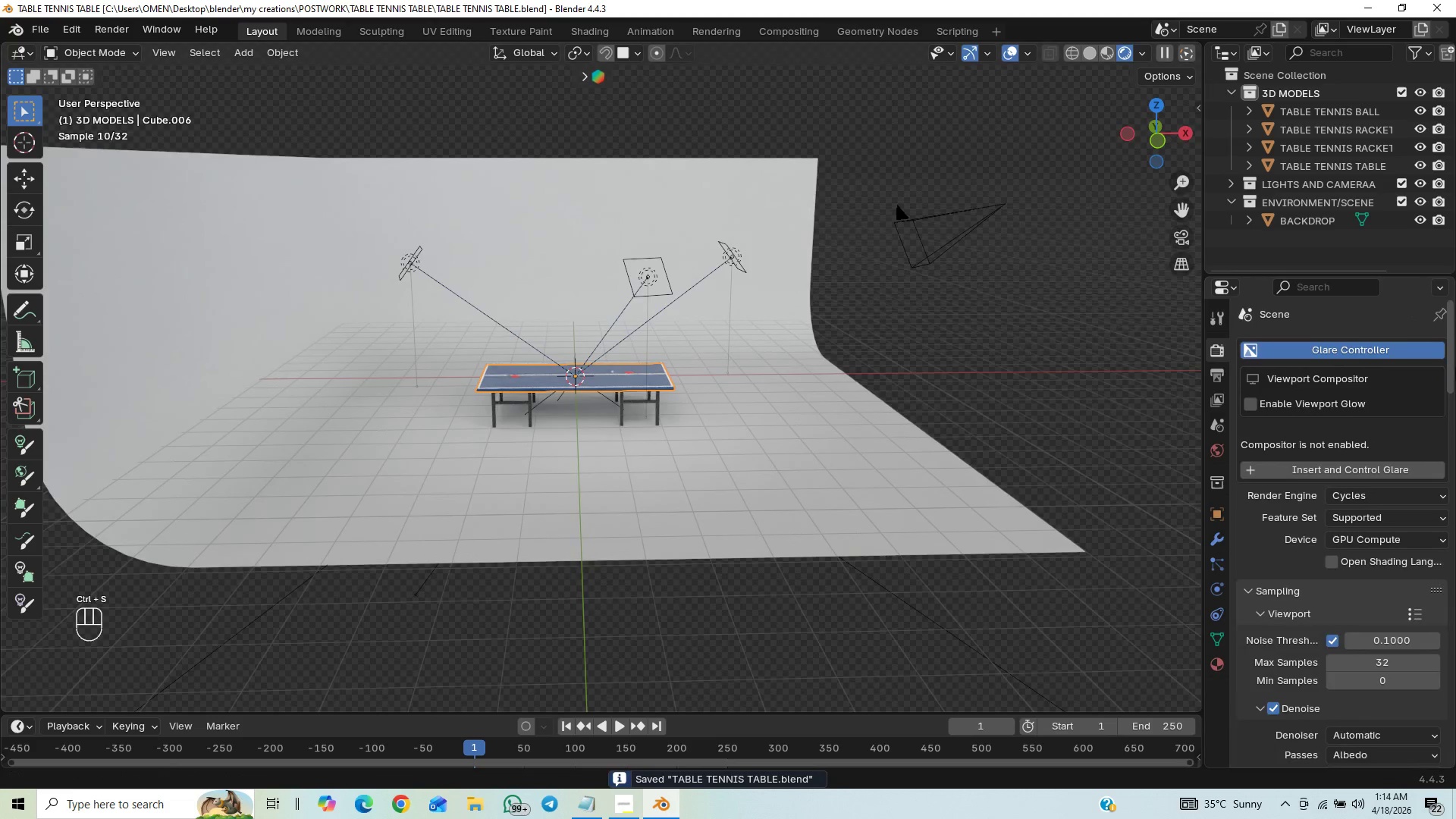 
left_click_drag(start_coordinate=[1455, 378], to_coordinate=[1455, 466])
 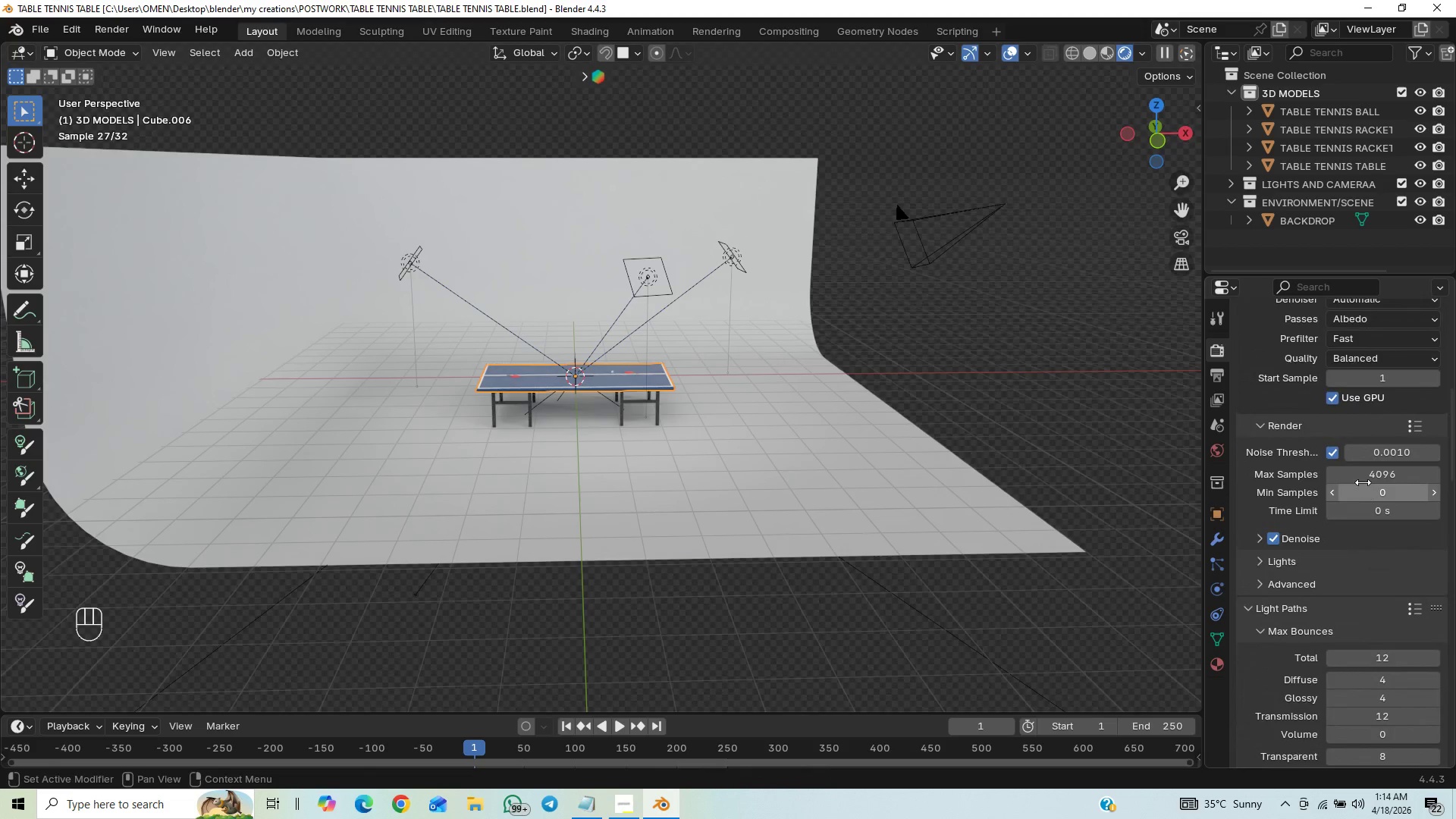 
left_click([1363, 475])
 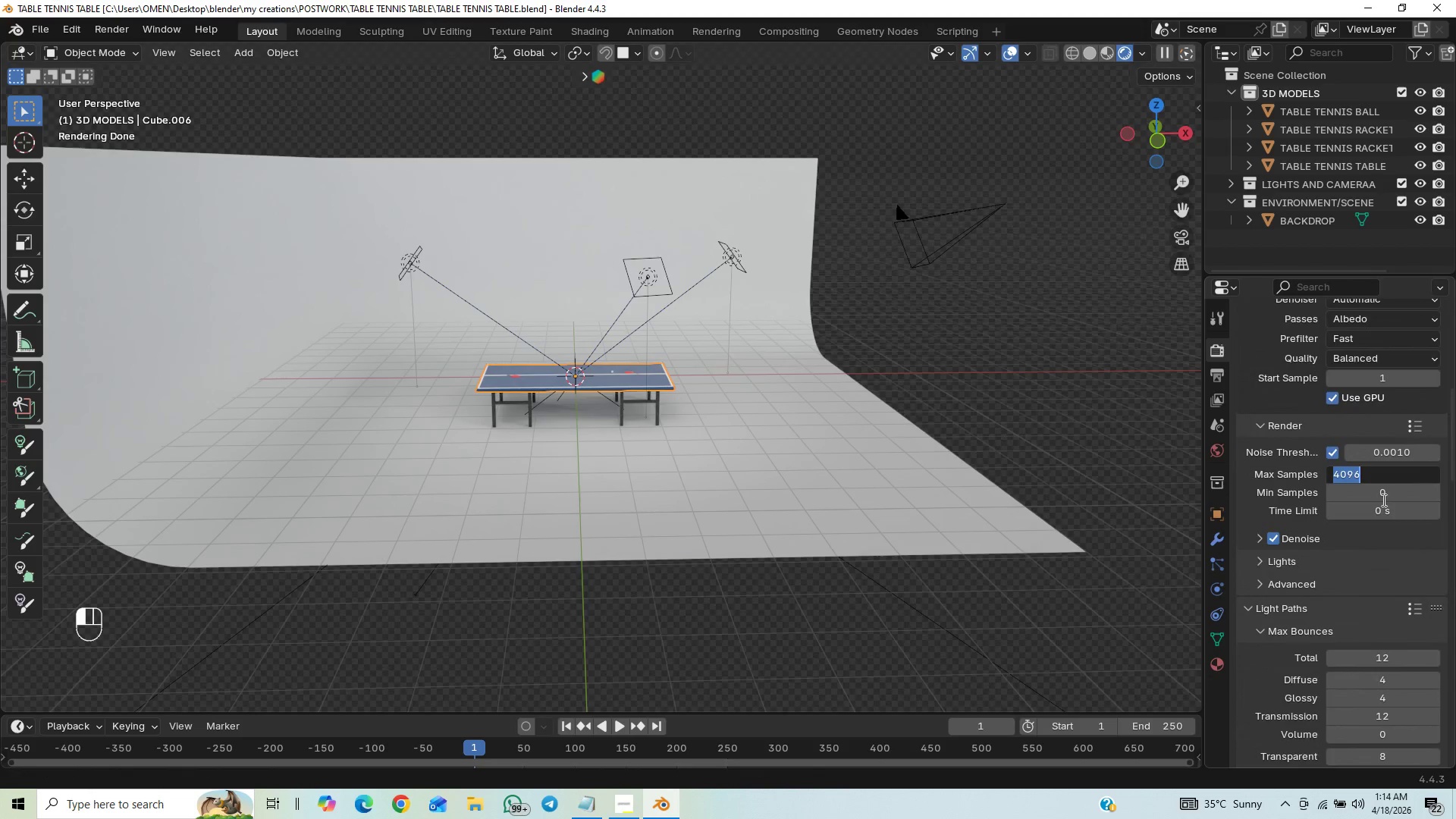 
type(2048)
 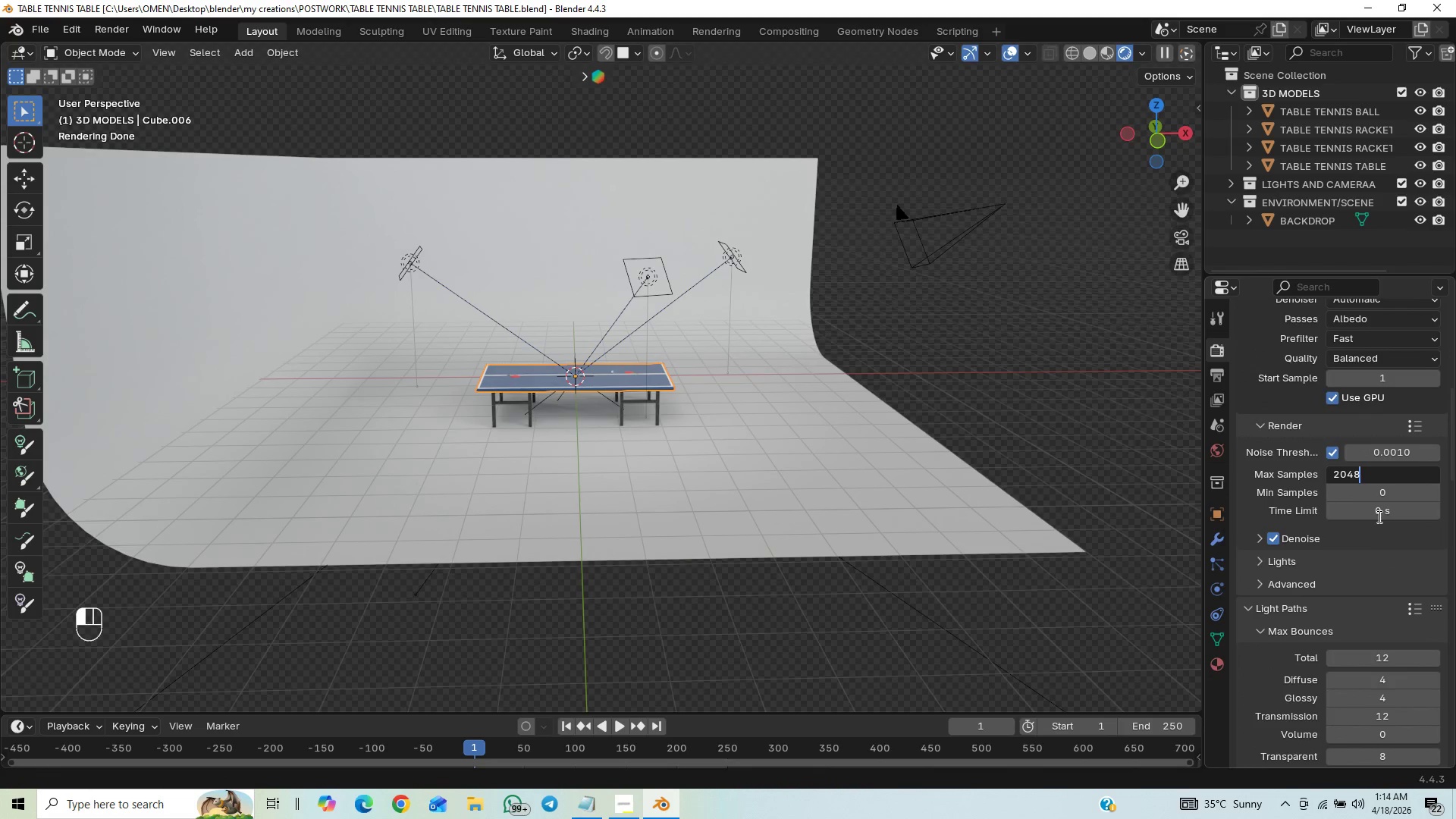 
key(Enter)
 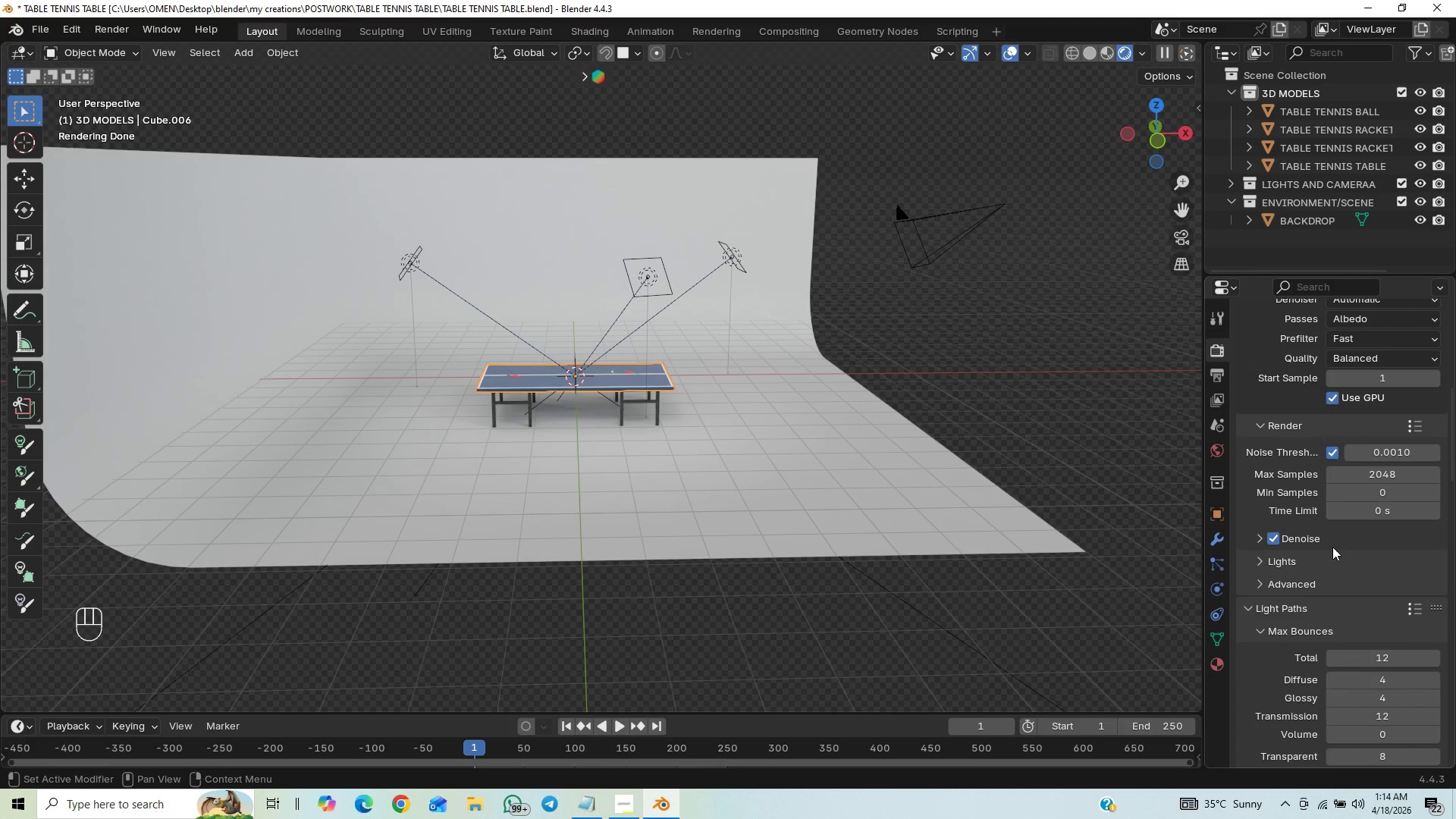 
key(Control+Shift+Escape)
 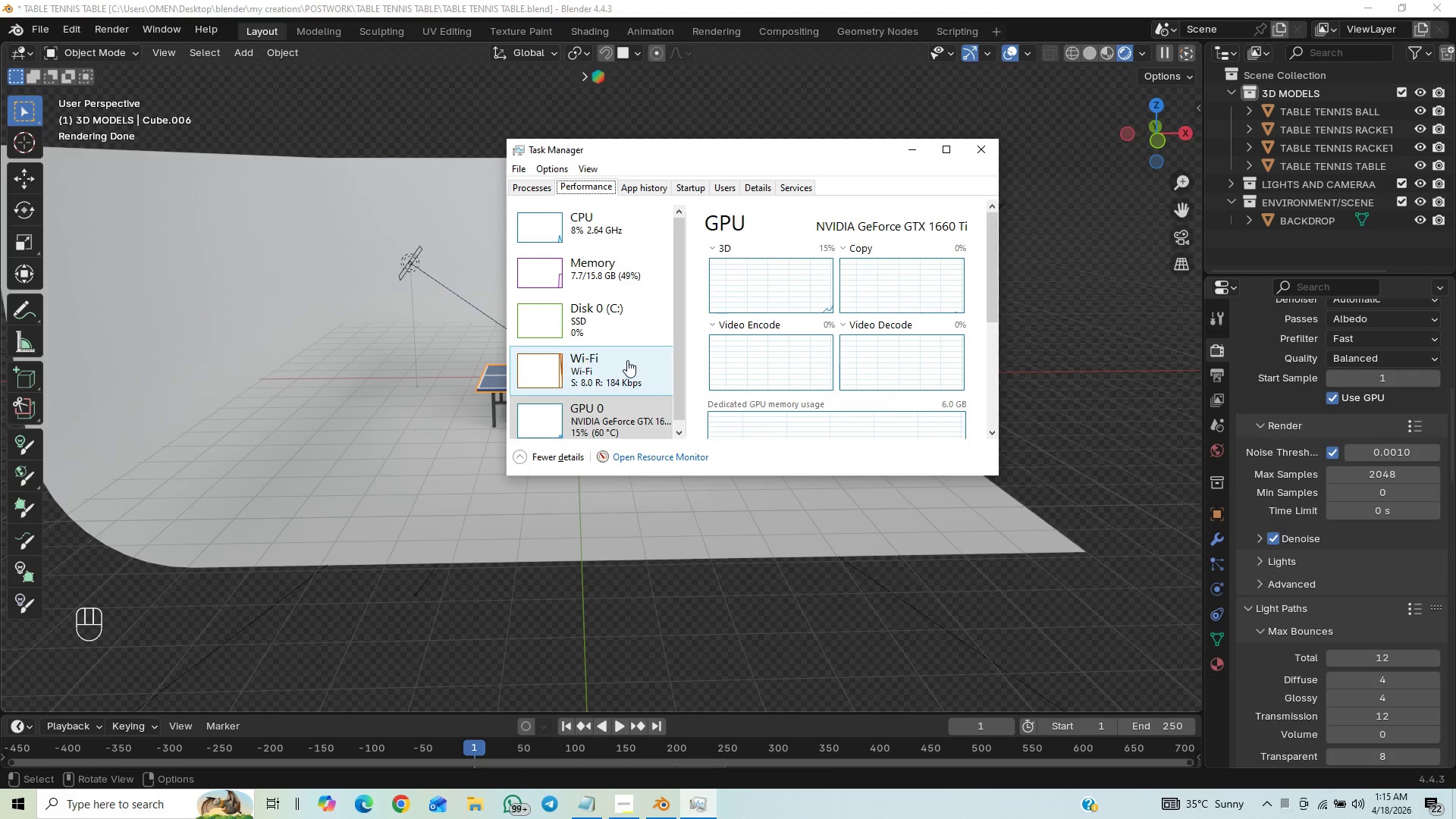 
wait(9.83)
 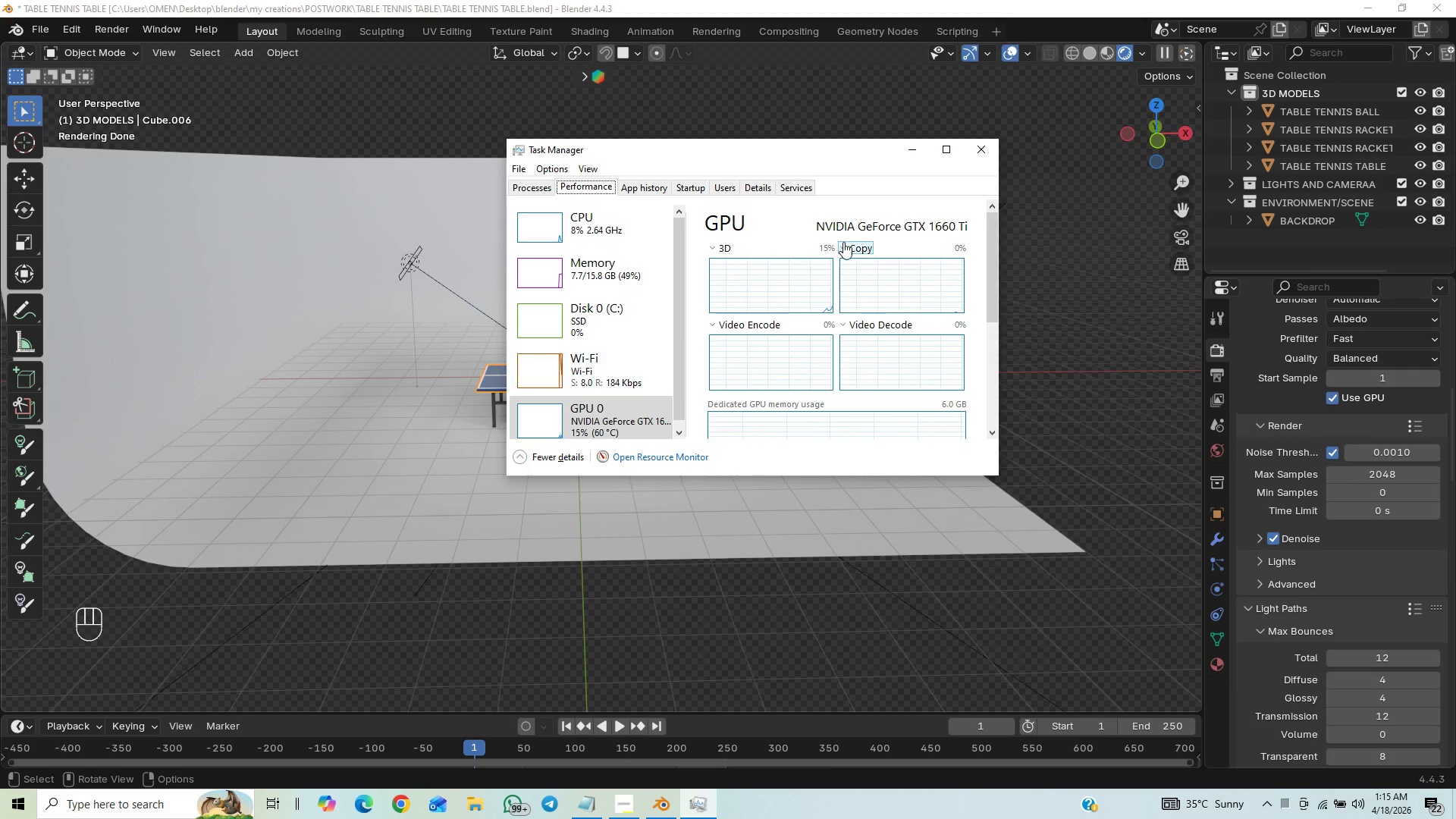 
key(Control+S)
 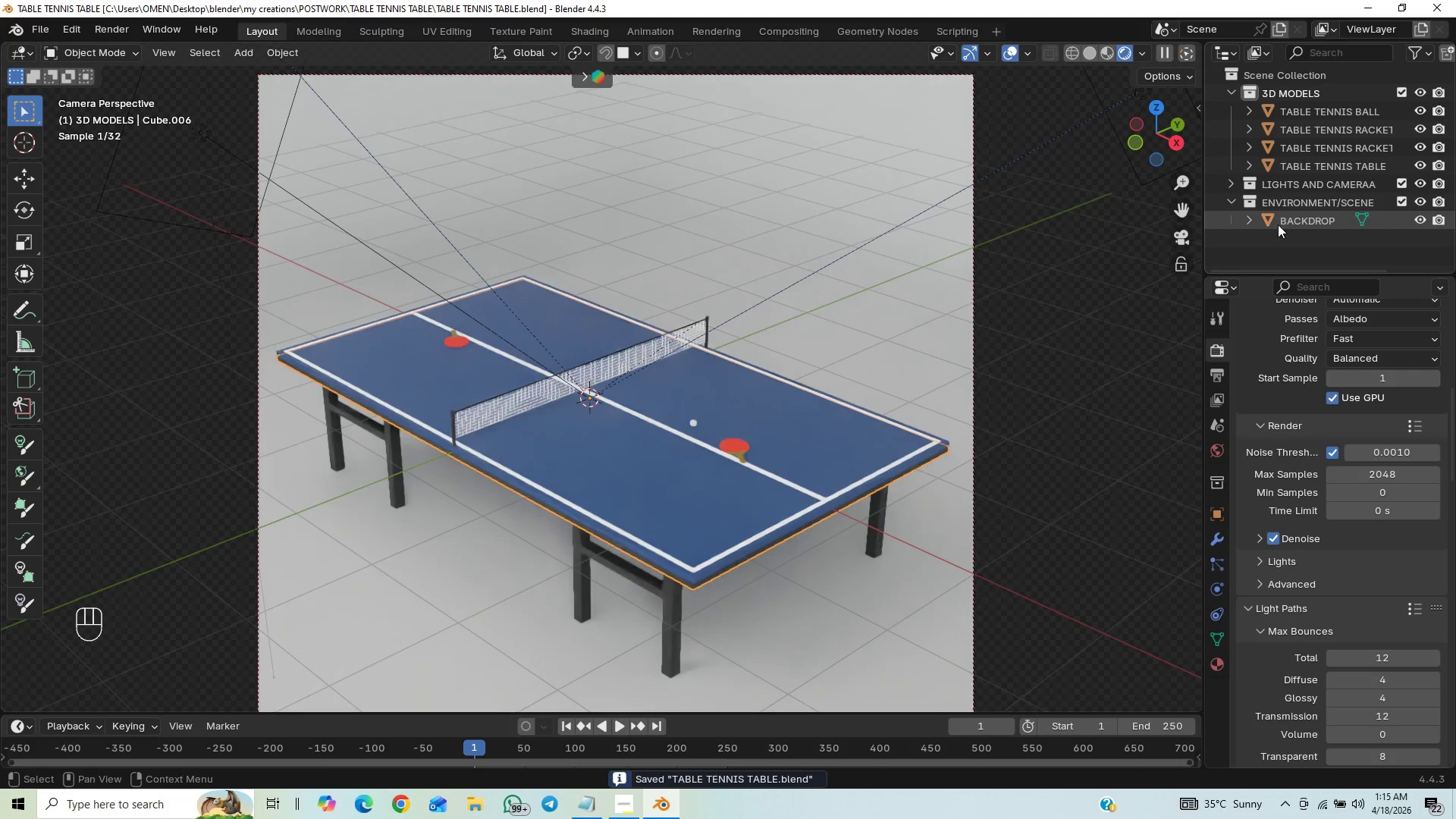 
scroll: coordinate [1288, 188], scroll_direction: up, amount: 1.0
 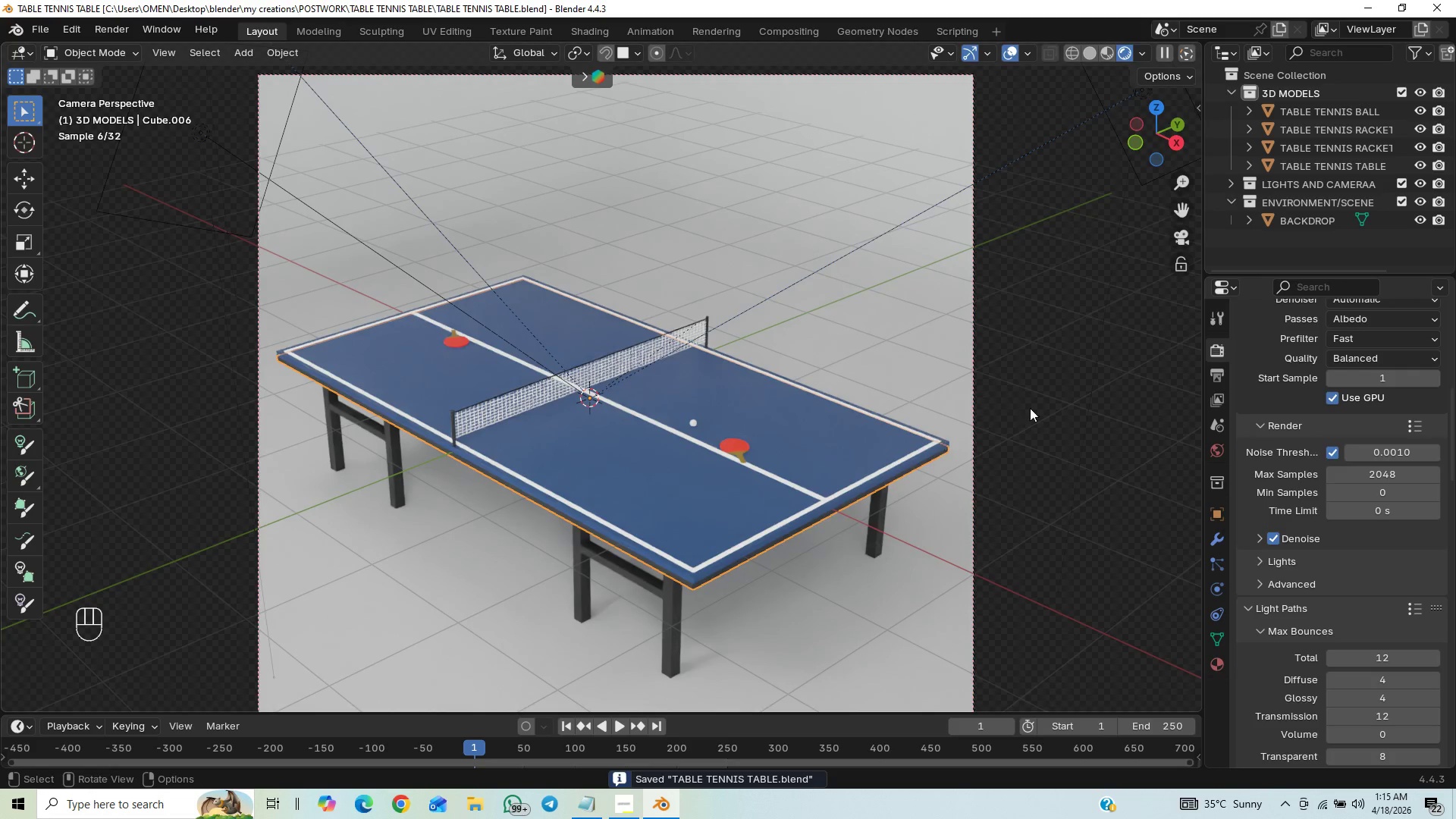 
left_click([1031, 406])
 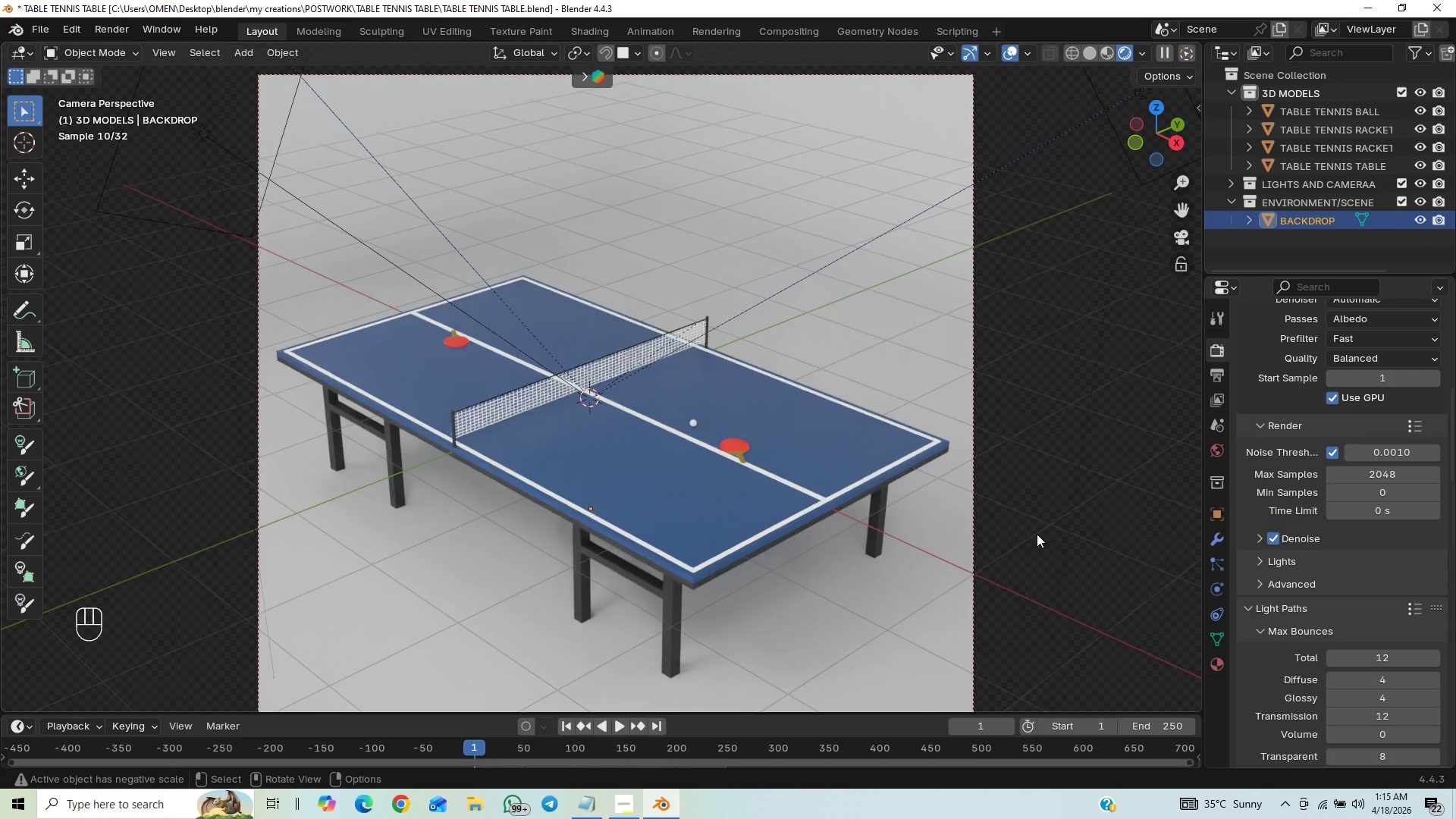 
scroll: coordinate [1028, 546], scroll_direction: down, amount: 2.0
 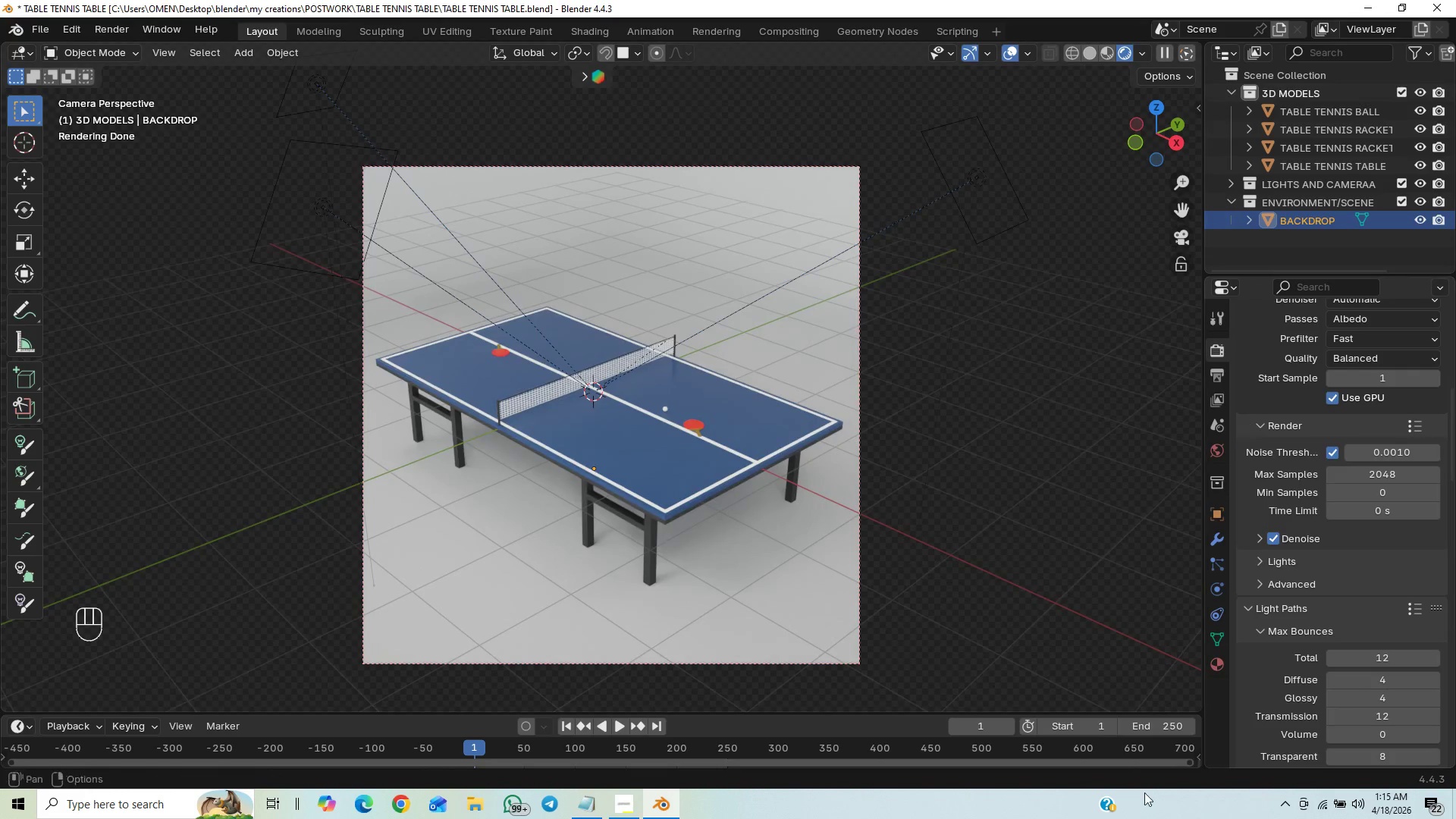 
wait(6.31)
 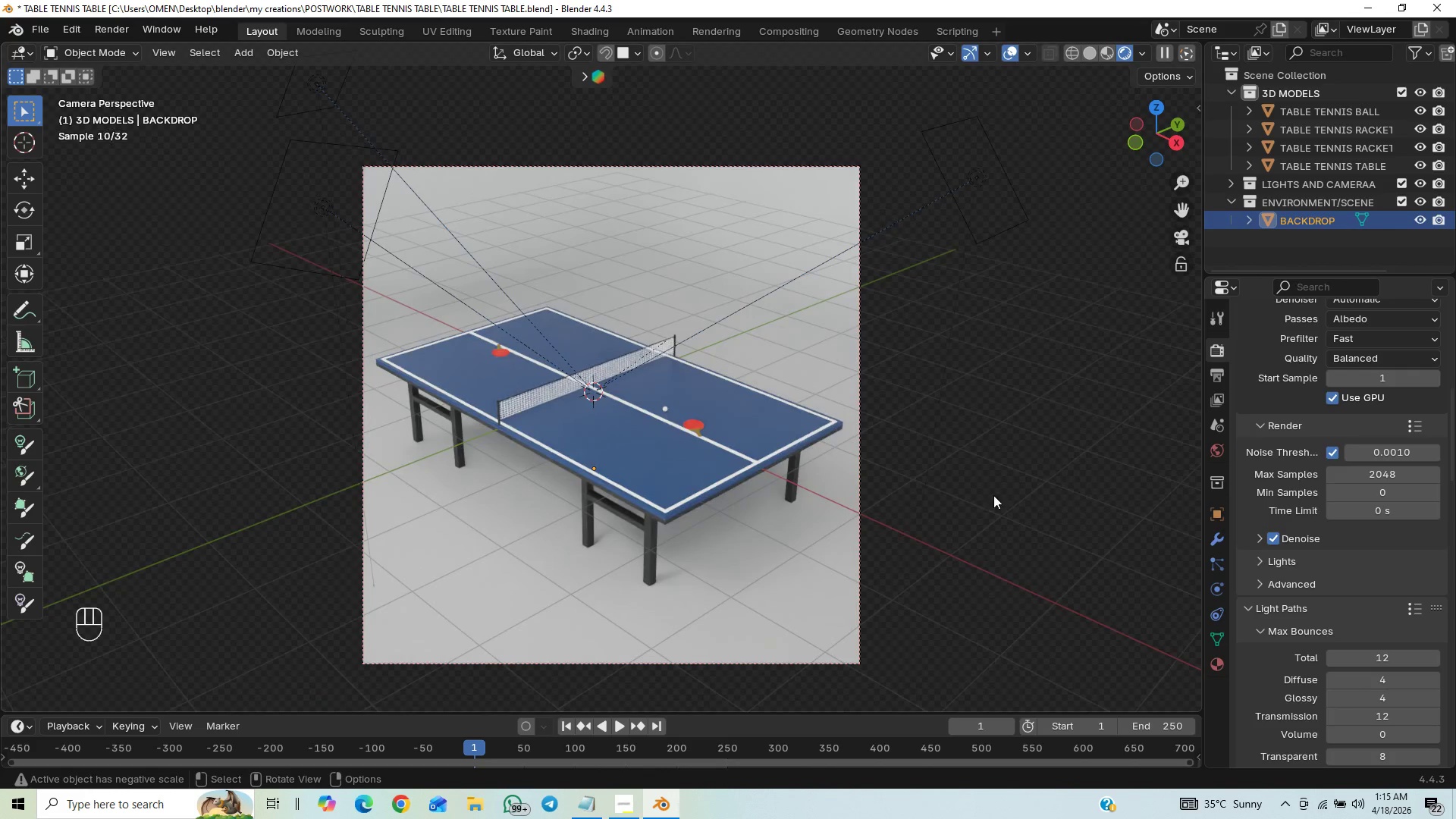 
type(AG)
 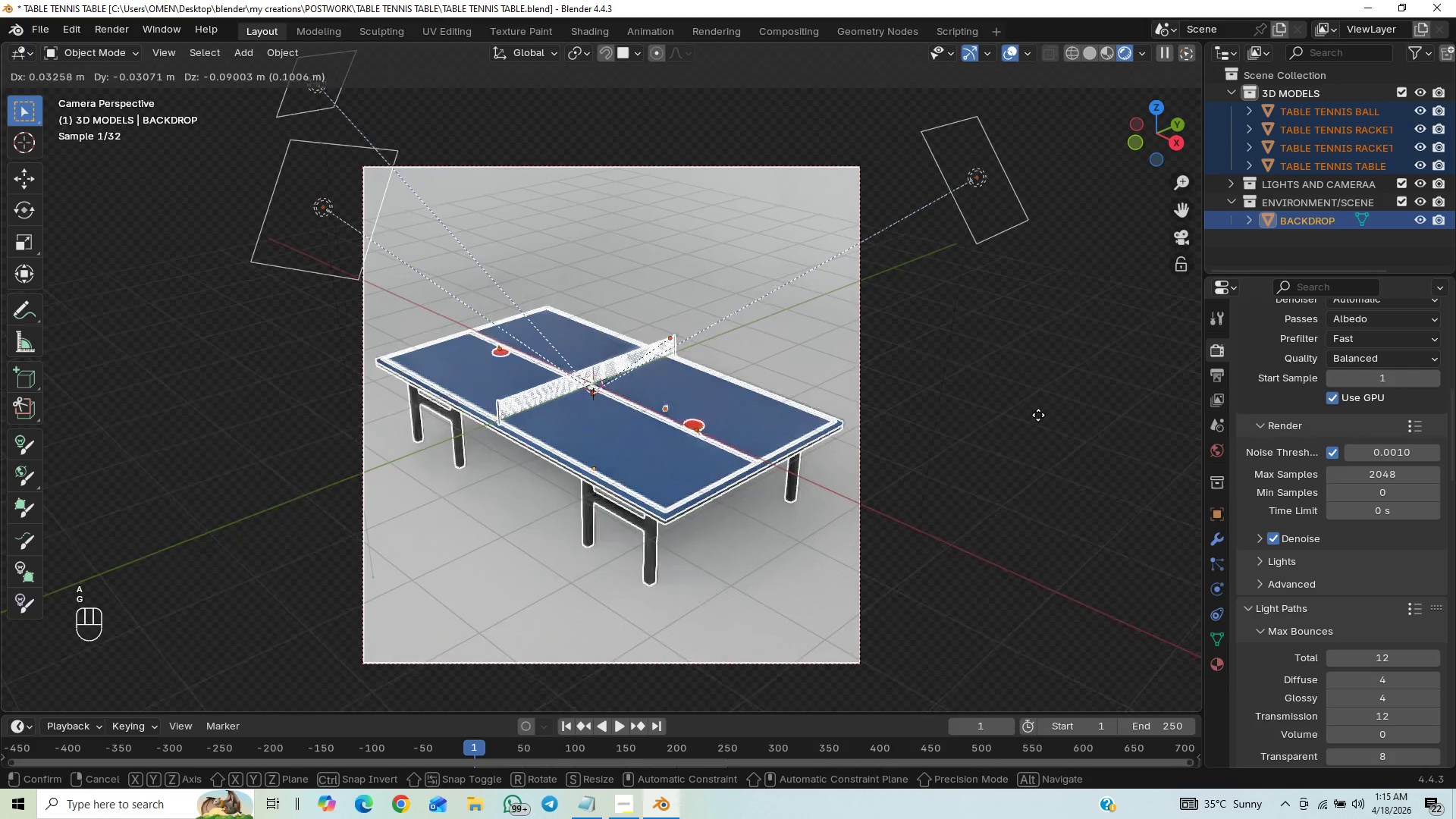 
key(Z)
 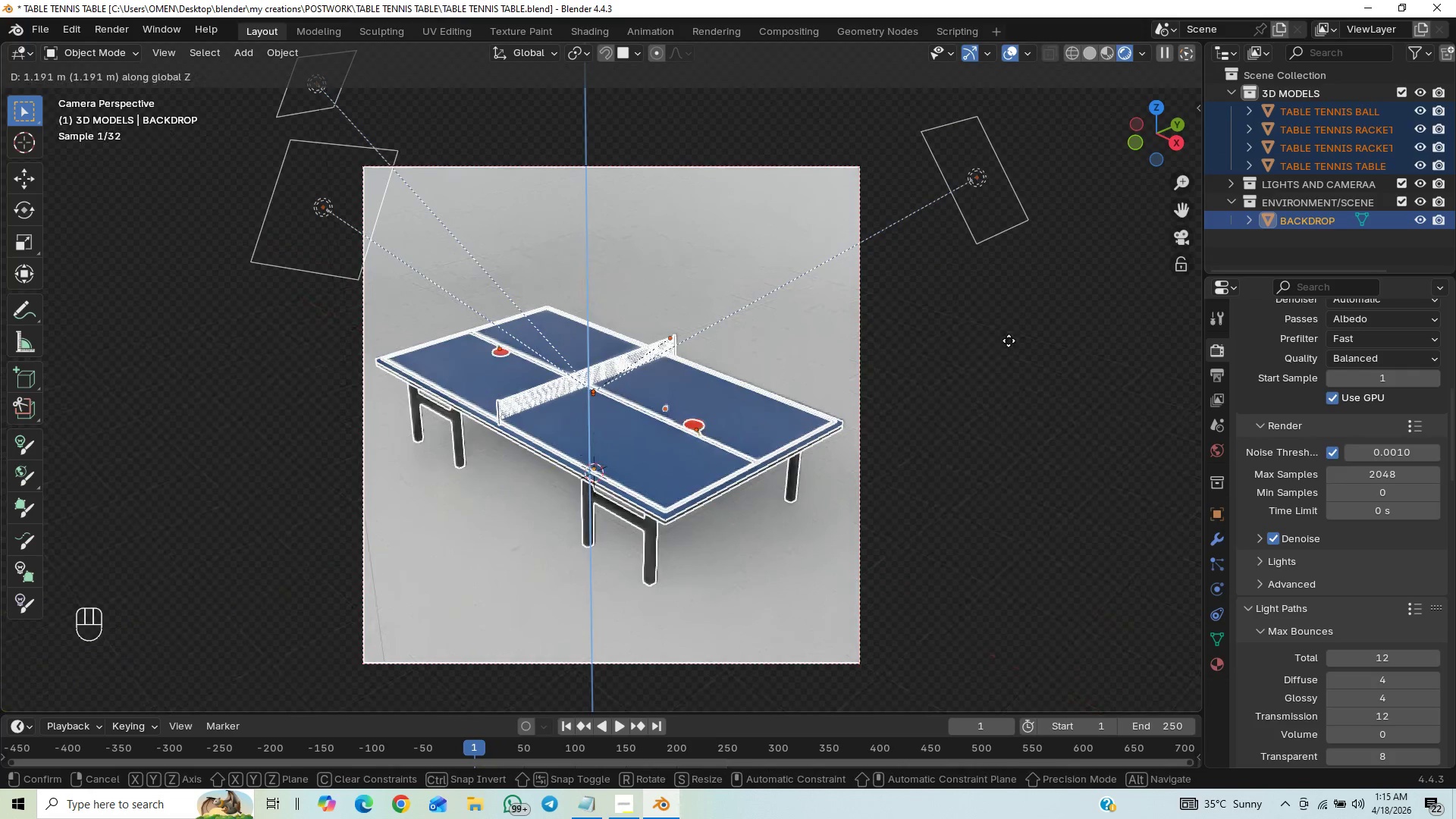 
wait(6.03)
 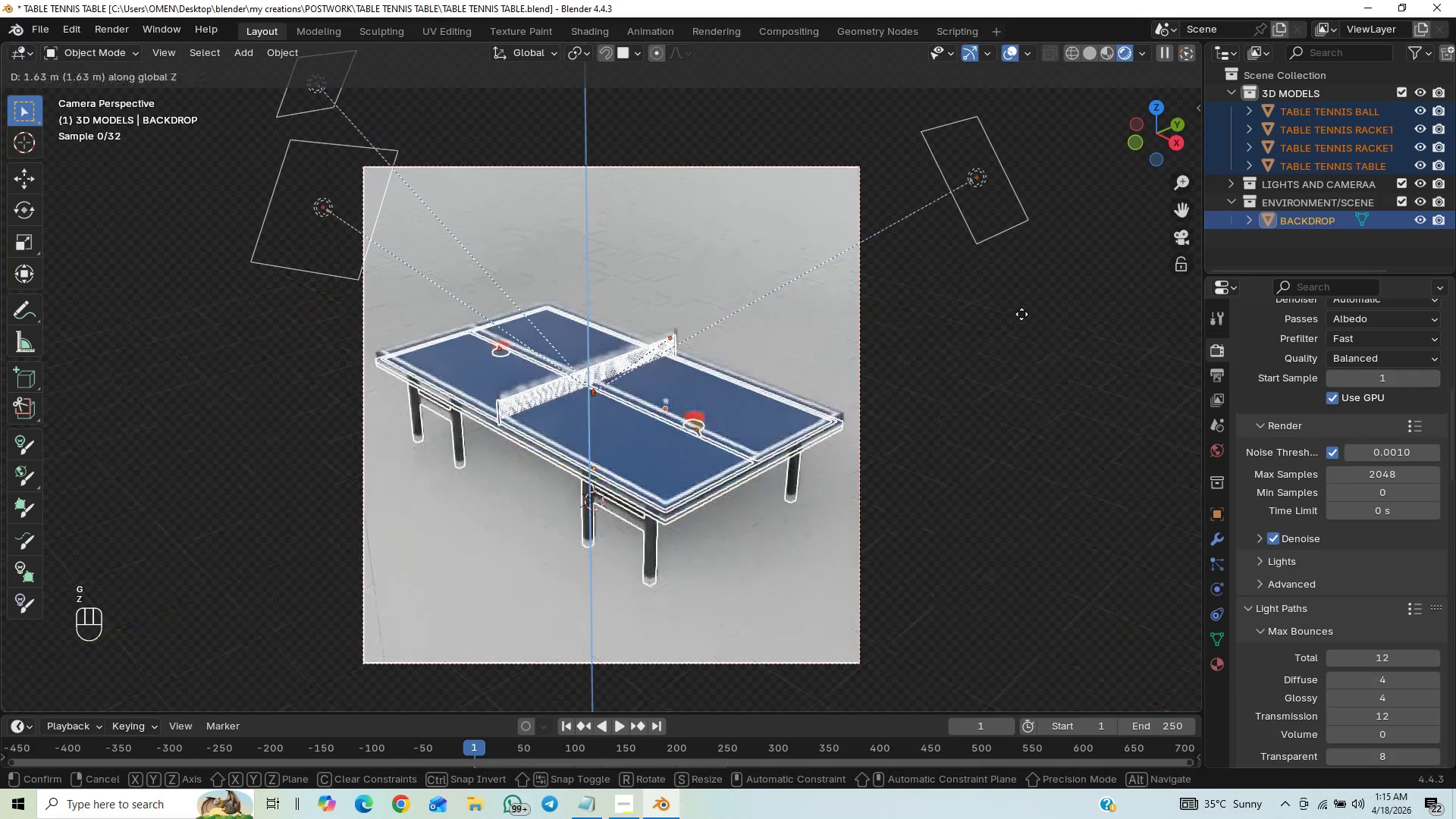 
double_click([1002, 370])
 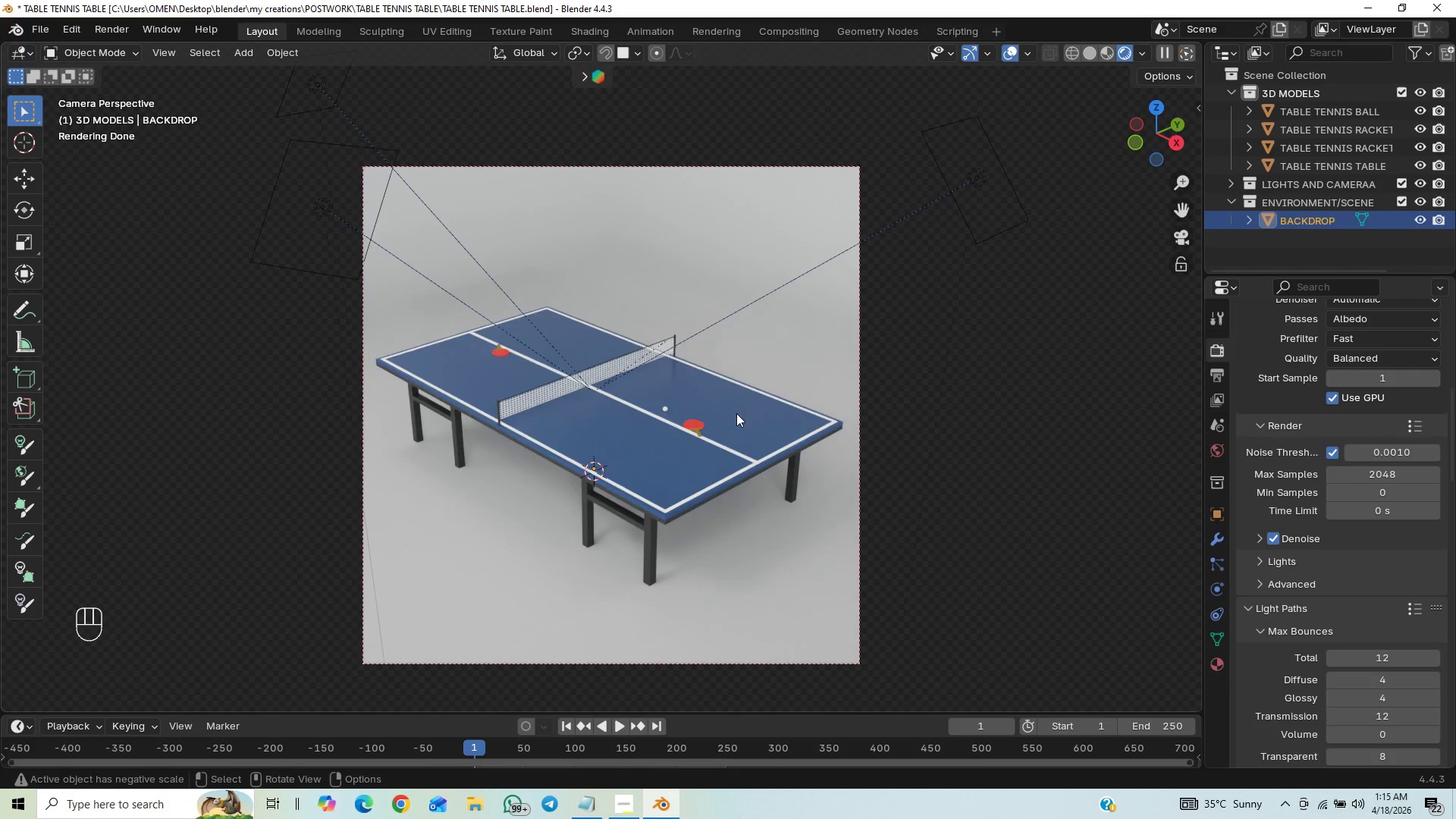 
wait(10.22)
 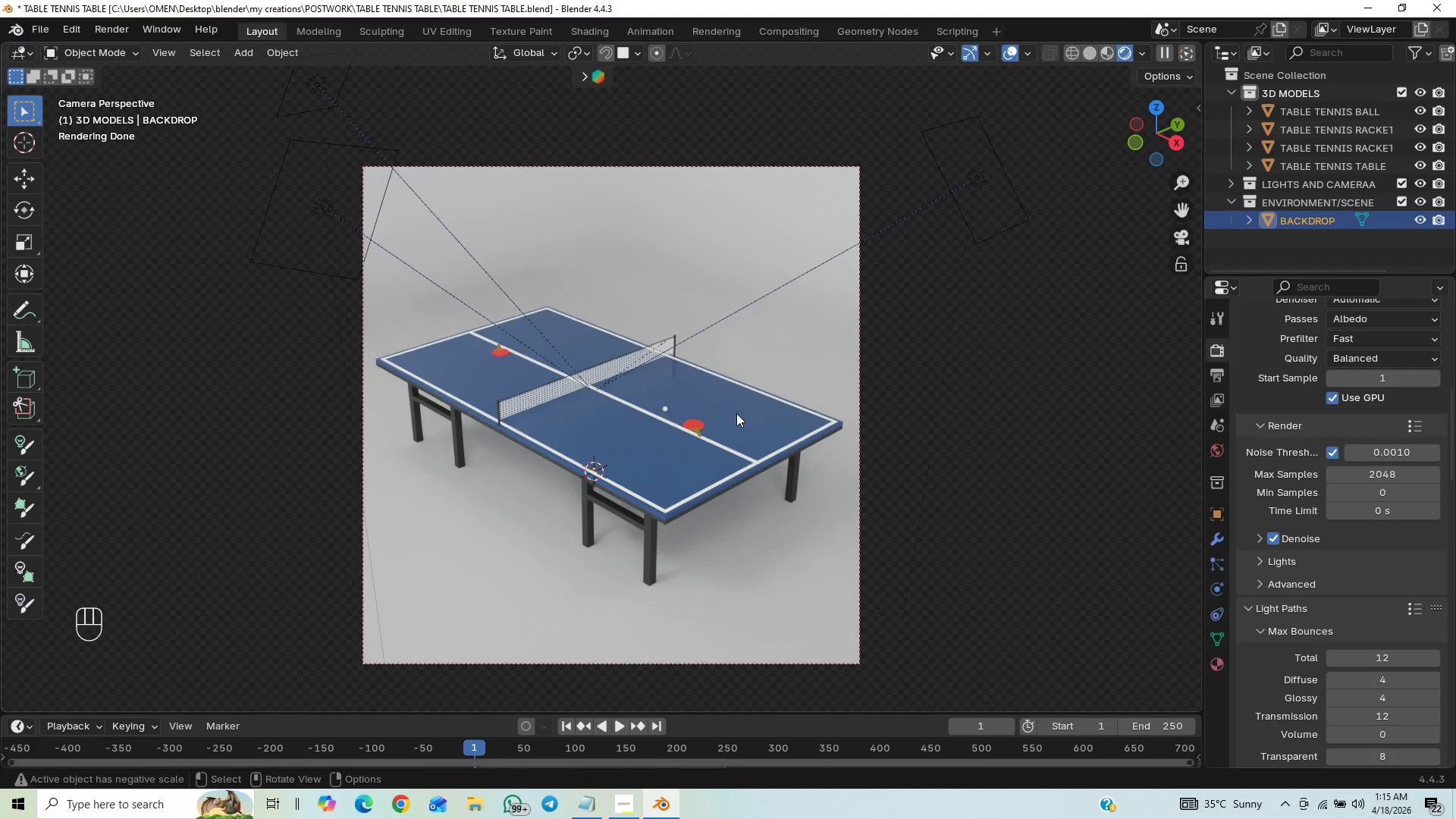 
scroll: coordinate [757, 522], scroll_direction: up, amount: 2.0
 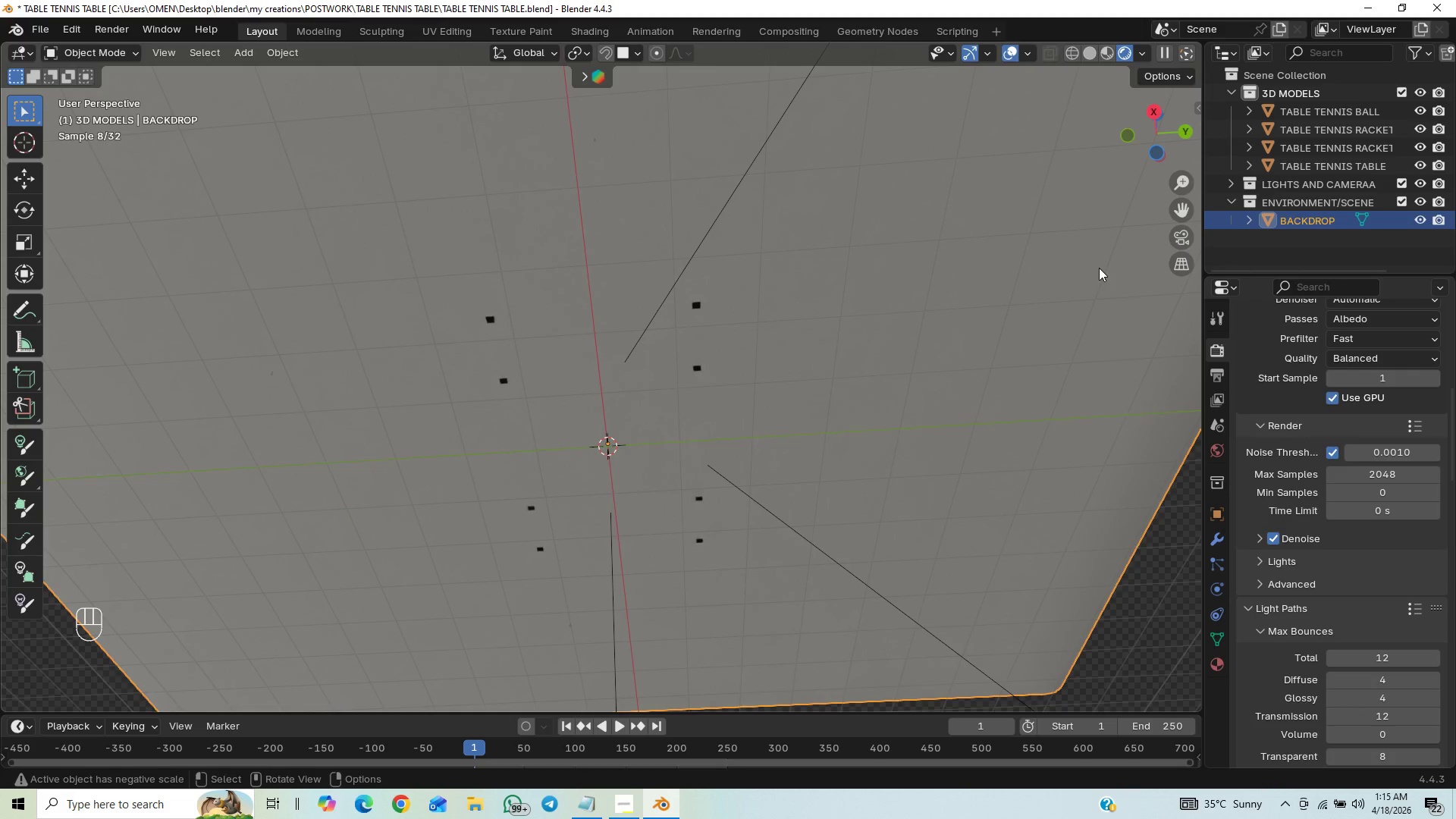 
wait(6.56)
 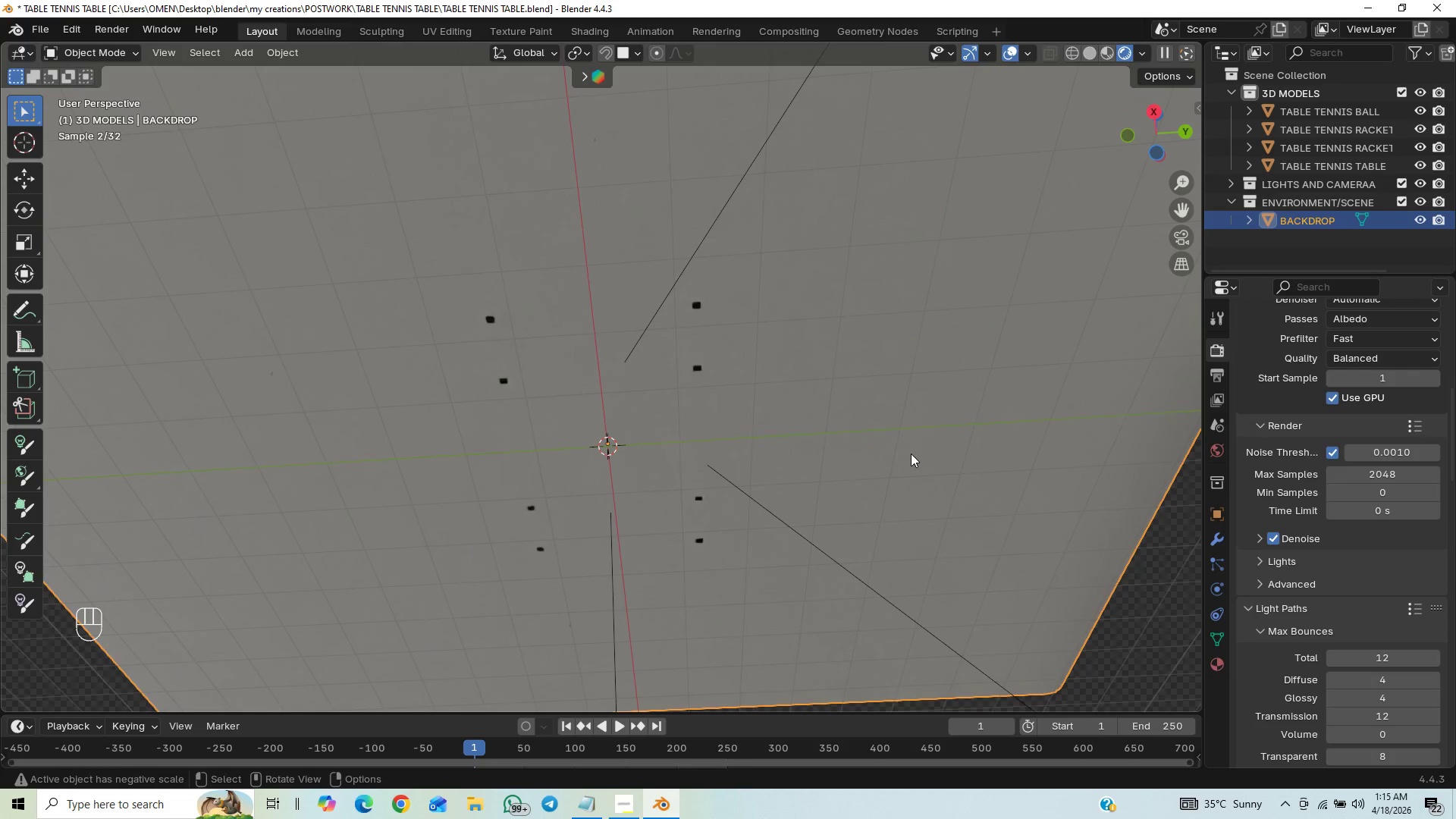 
key(Control+Z)
 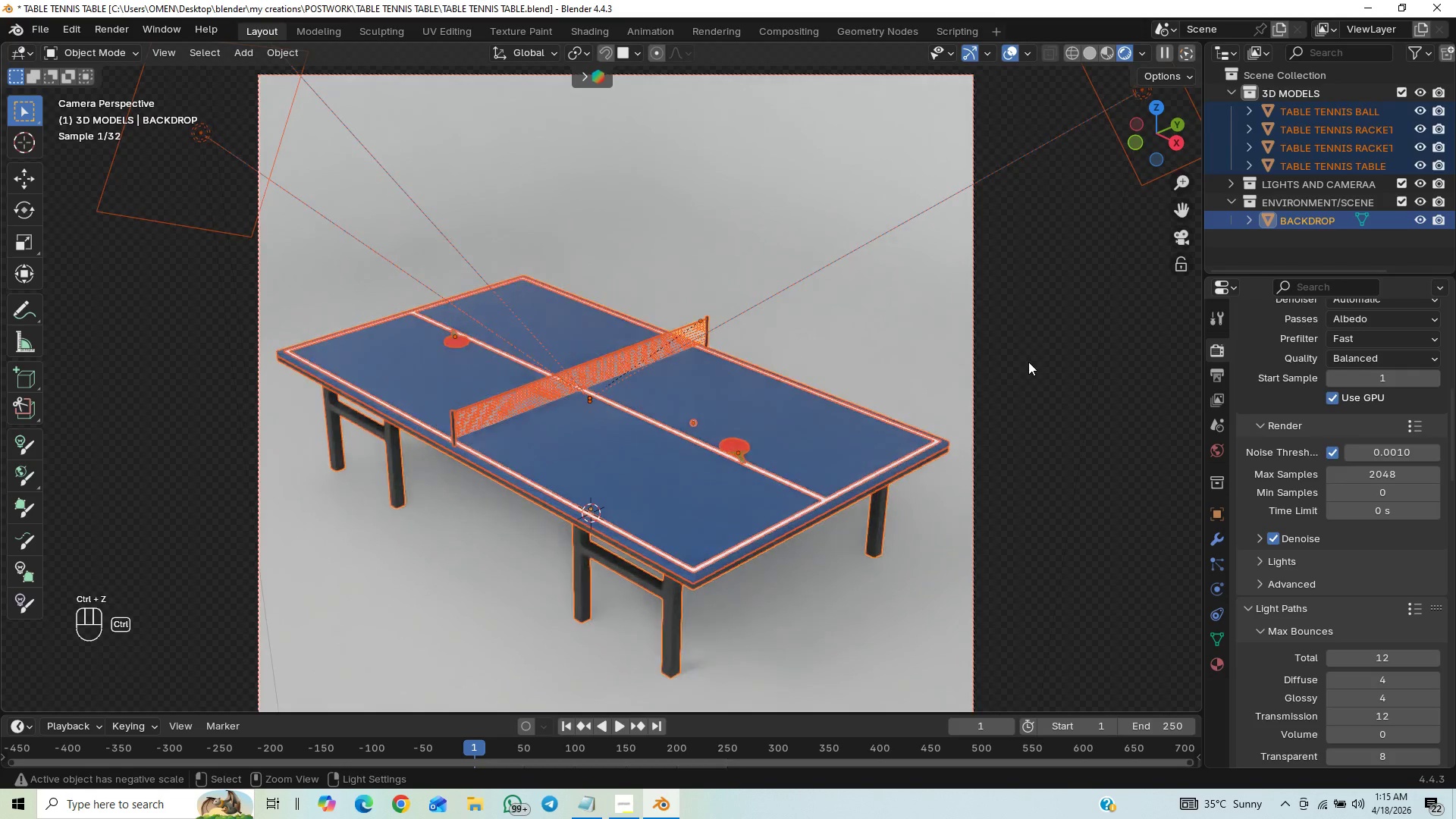 
key(Control+Z)
 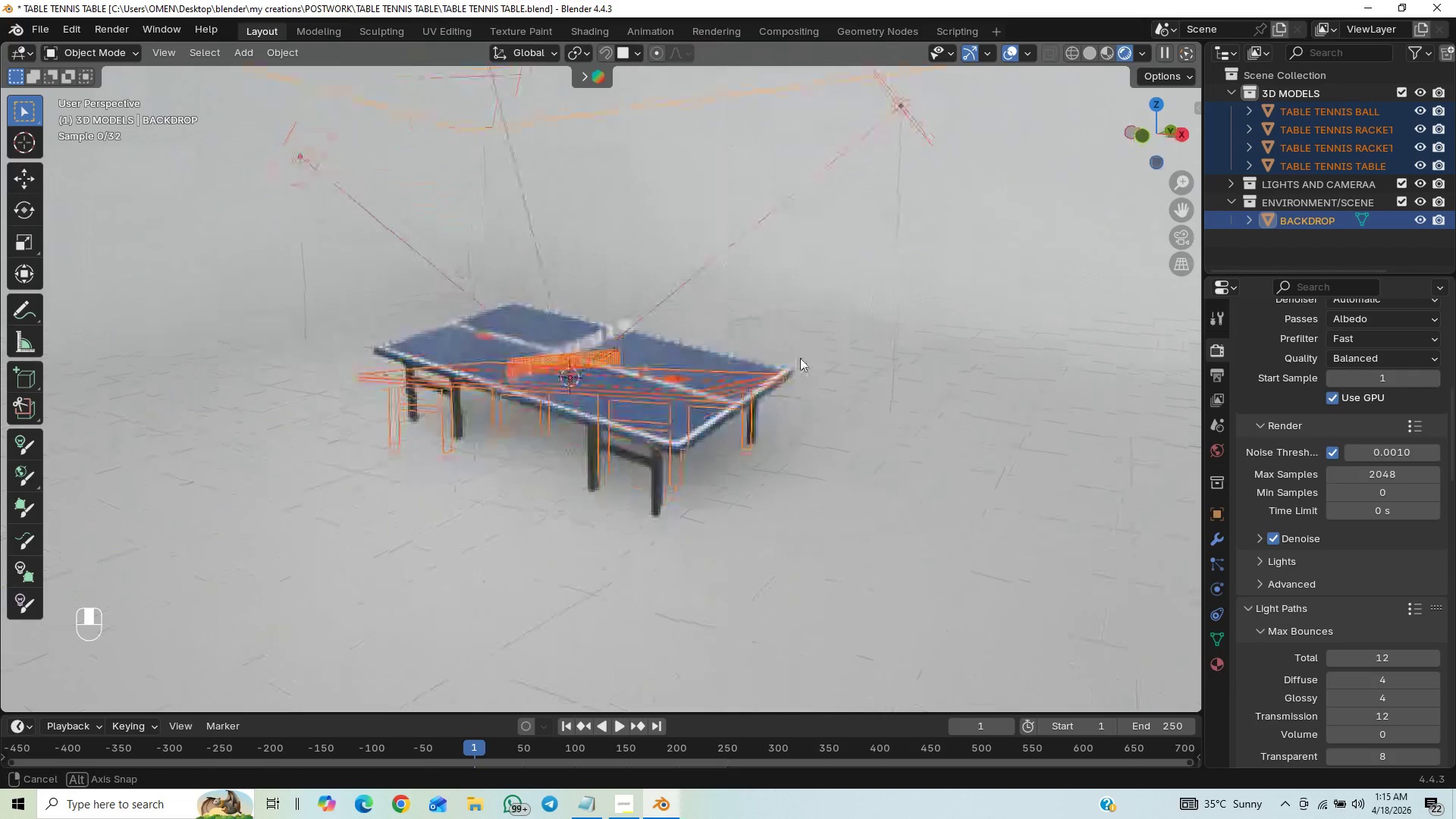 
wait(7.14)
 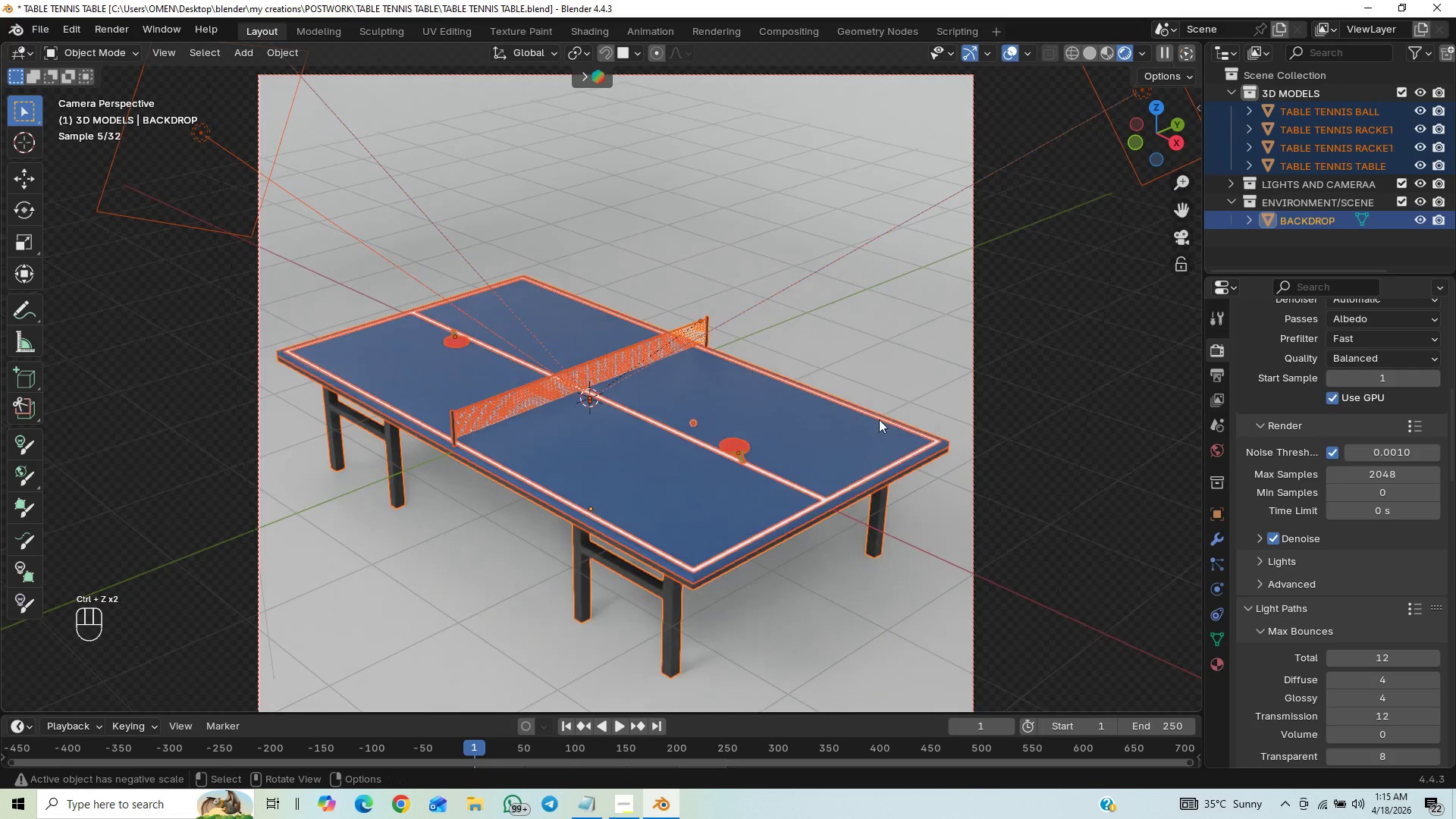 
scroll: coordinate [751, 525], scroll_direction: up, amount: 2.0
 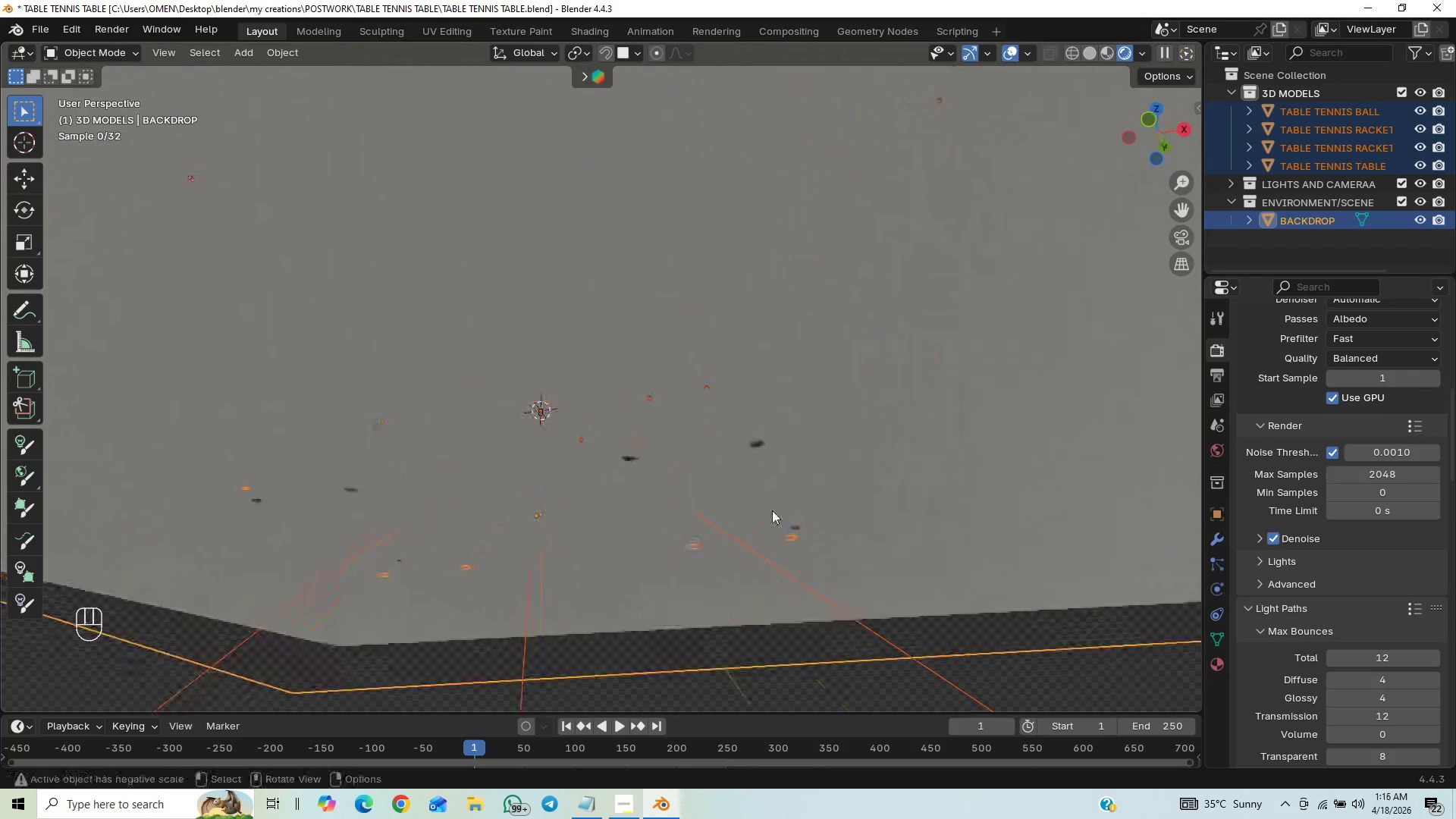 
left_click_drag(start_coordinate=[814, 500], to_coordinate=[815, 493])
 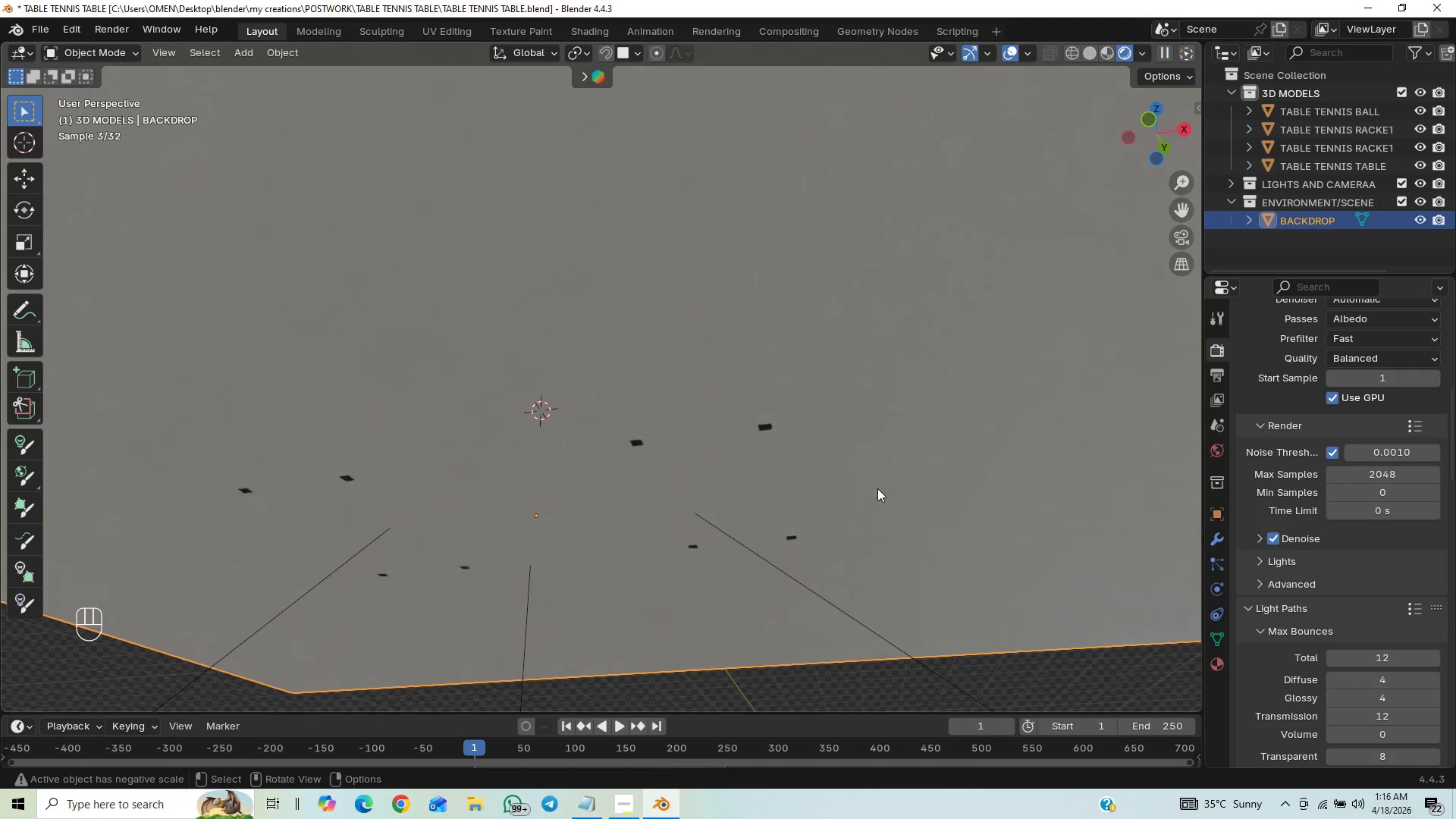 
type(GZ)
 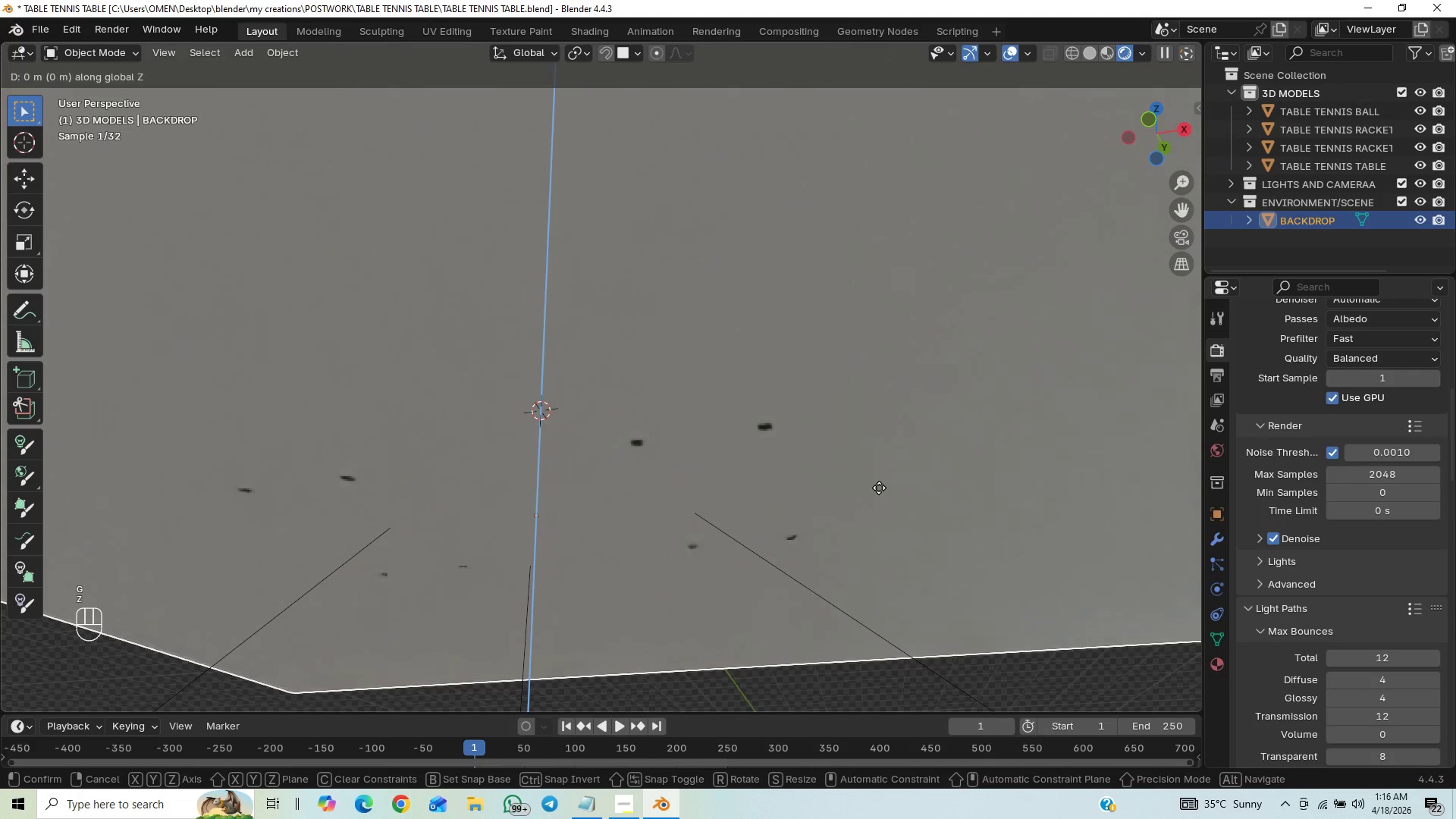 
hold_key(key=ShiftLeft, duration=1.5)
 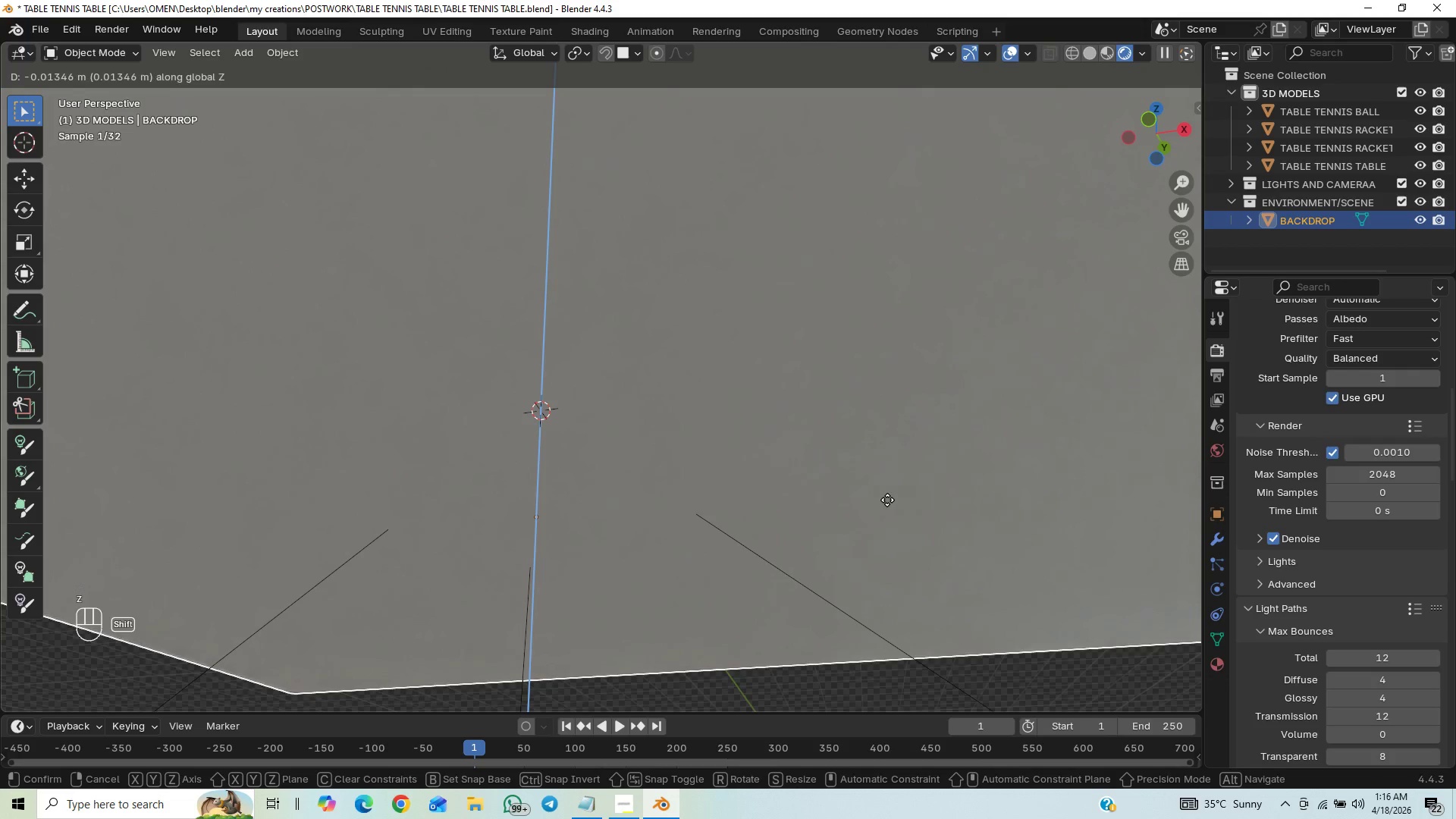 
hold_key(key=ShiftLeft, duration=1.51)
 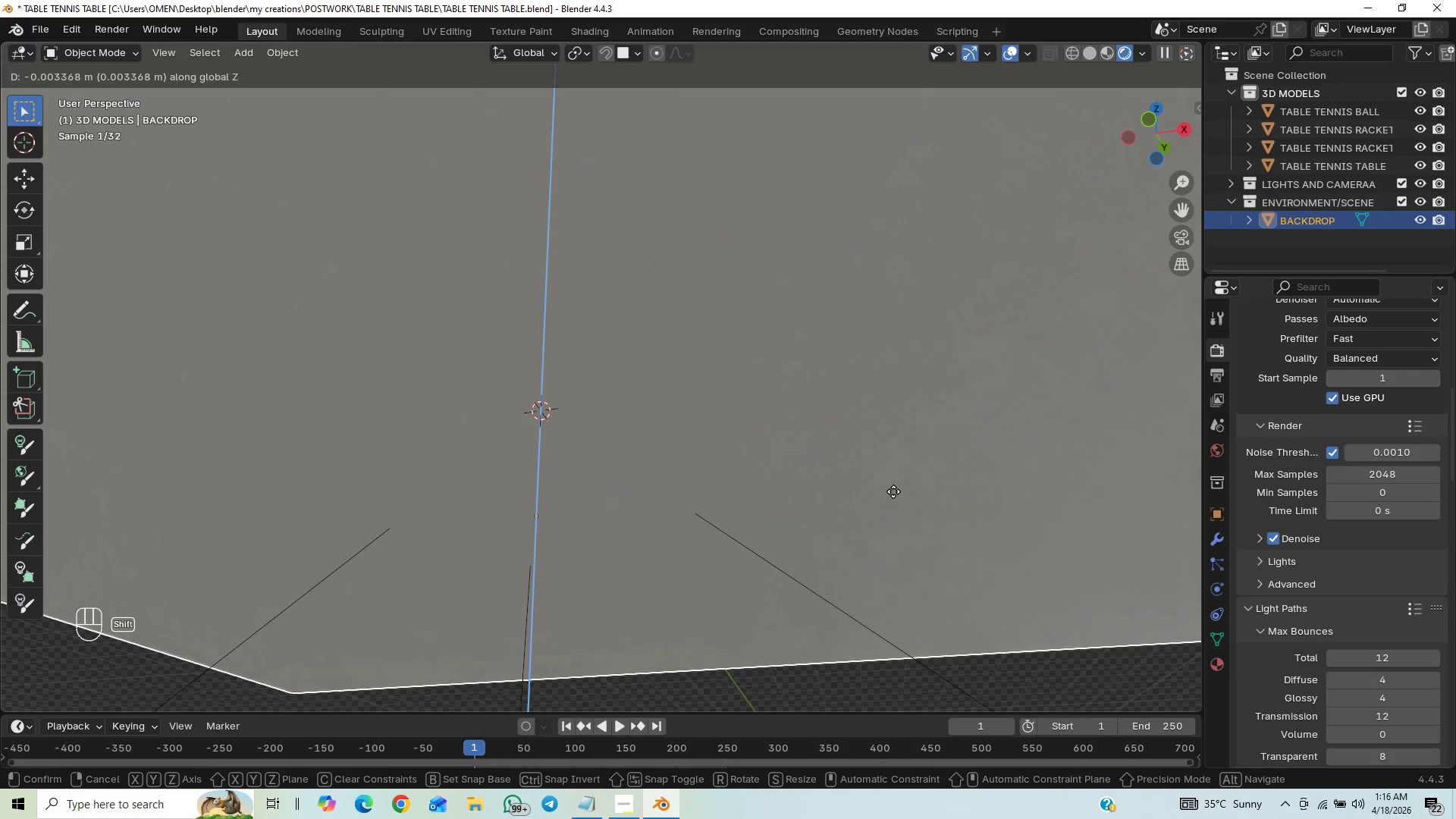 
hold_key(key=ShiftLeft, duration=1.52)
 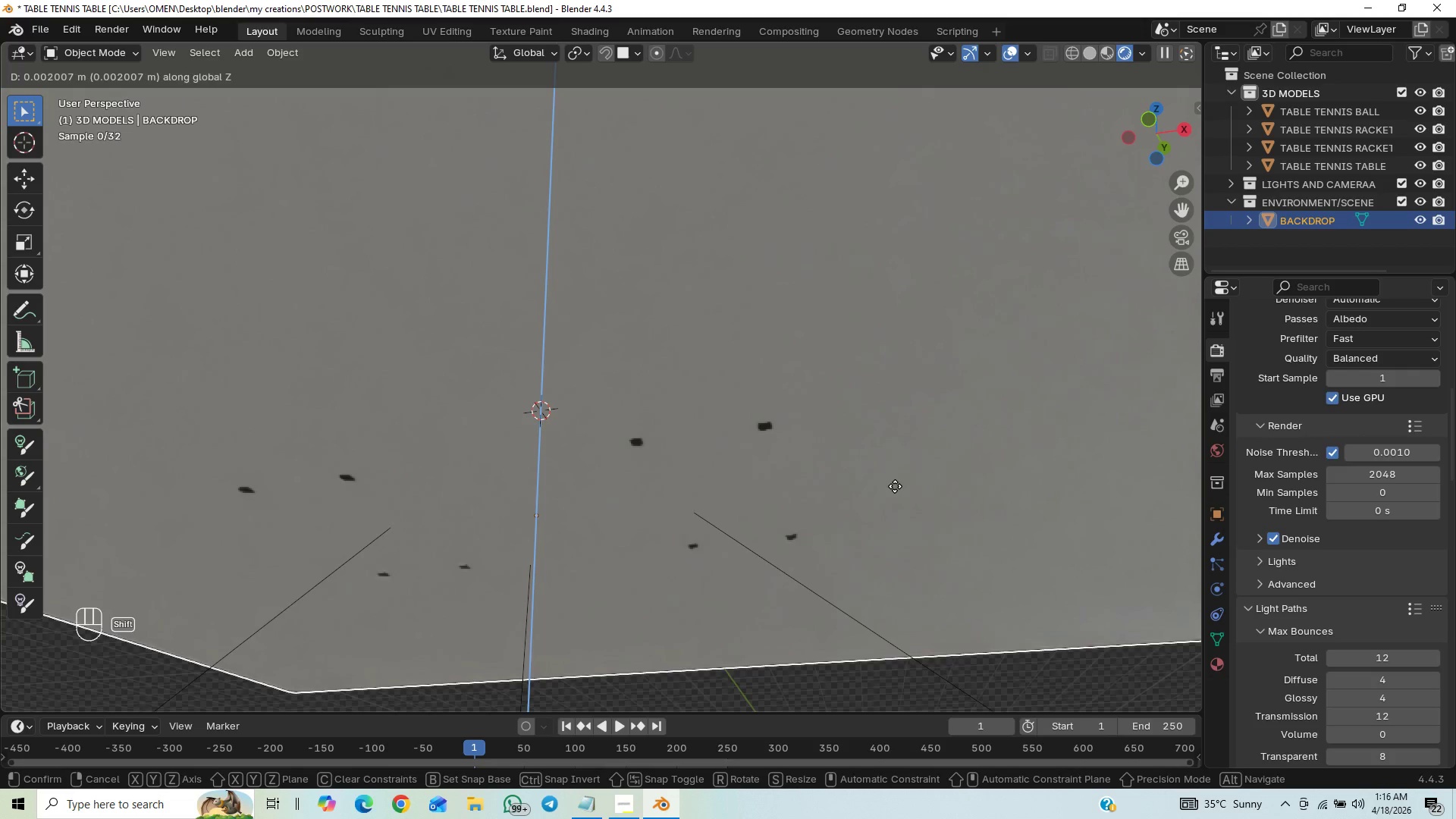 
hold_key(key=ShiftLeft, duration=1.51)
 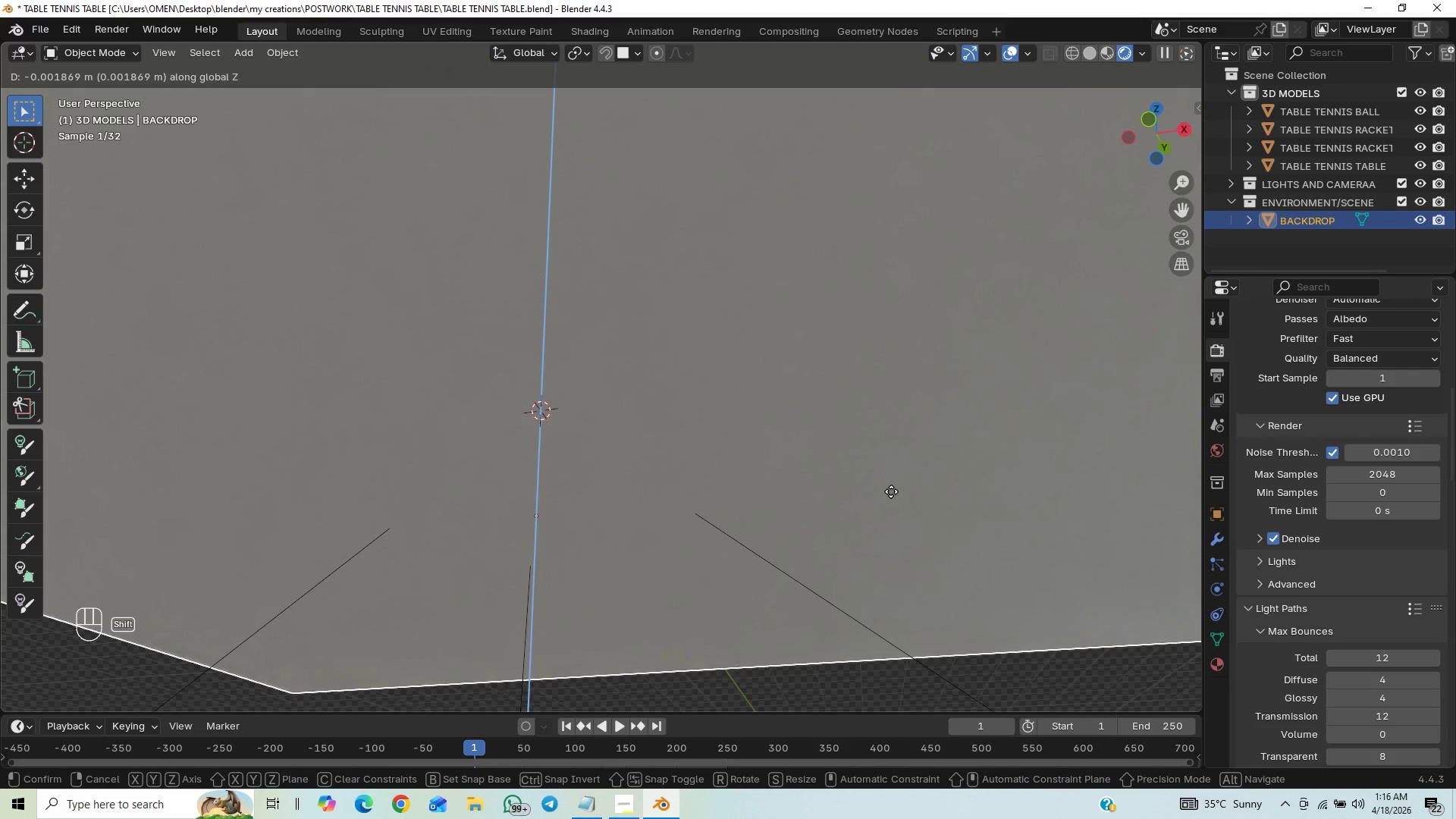 
hold_key(key=ShiftLeft, duration=1.52)
 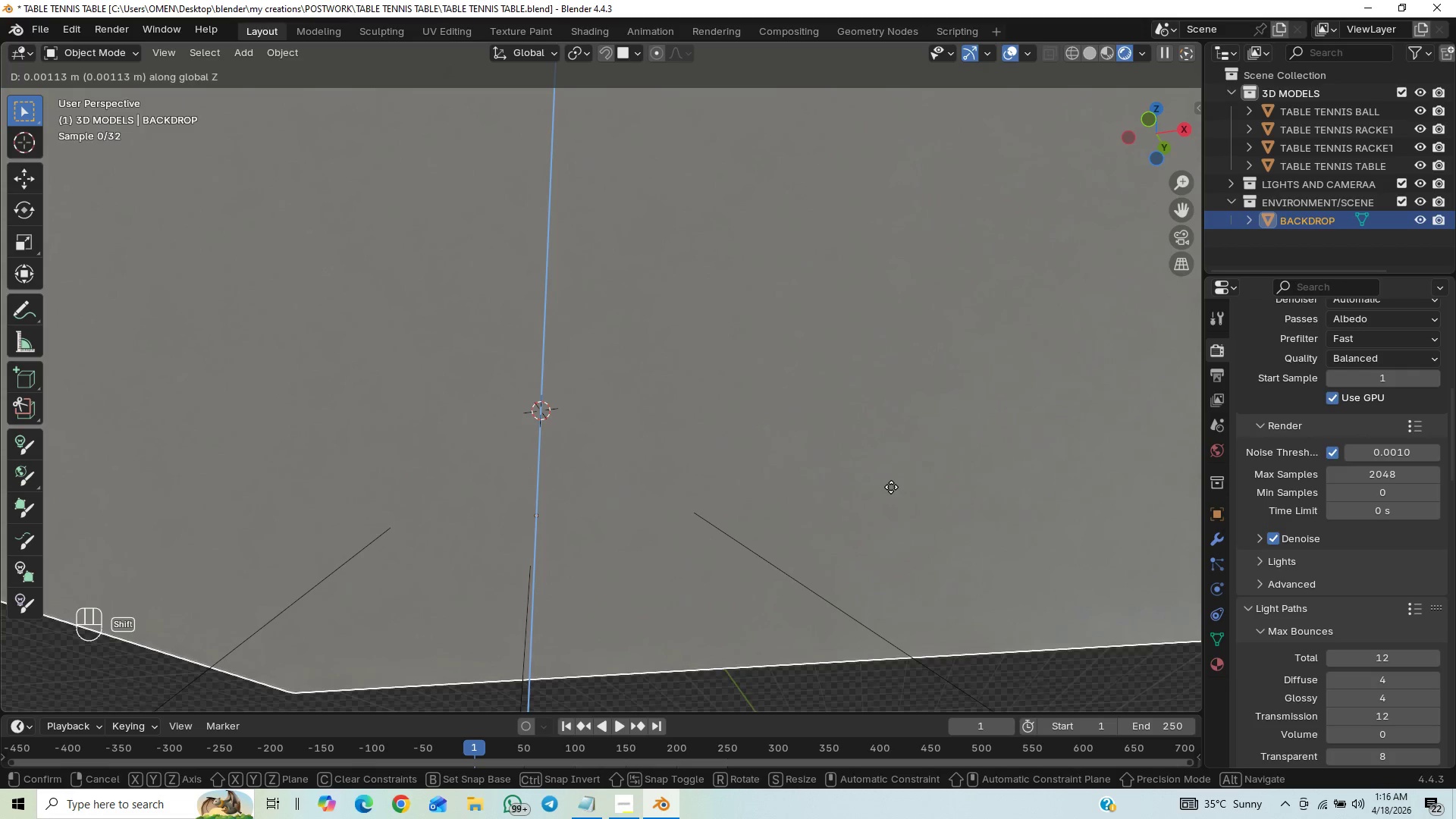 
hold_key(key=ShiftLeft, duration=1.52)
 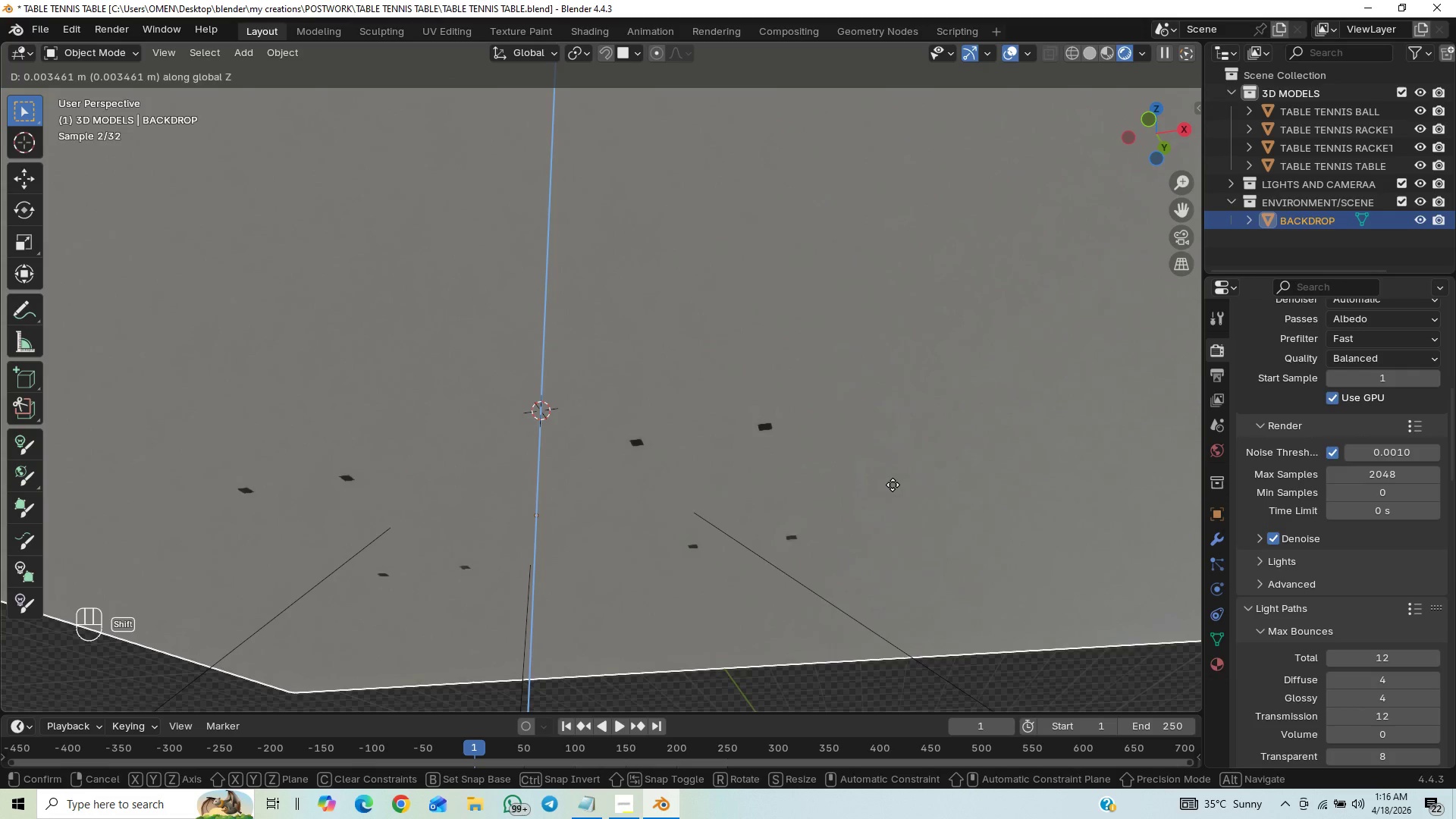 
hold_key(key=ShiftLeft, duration=1.51)
 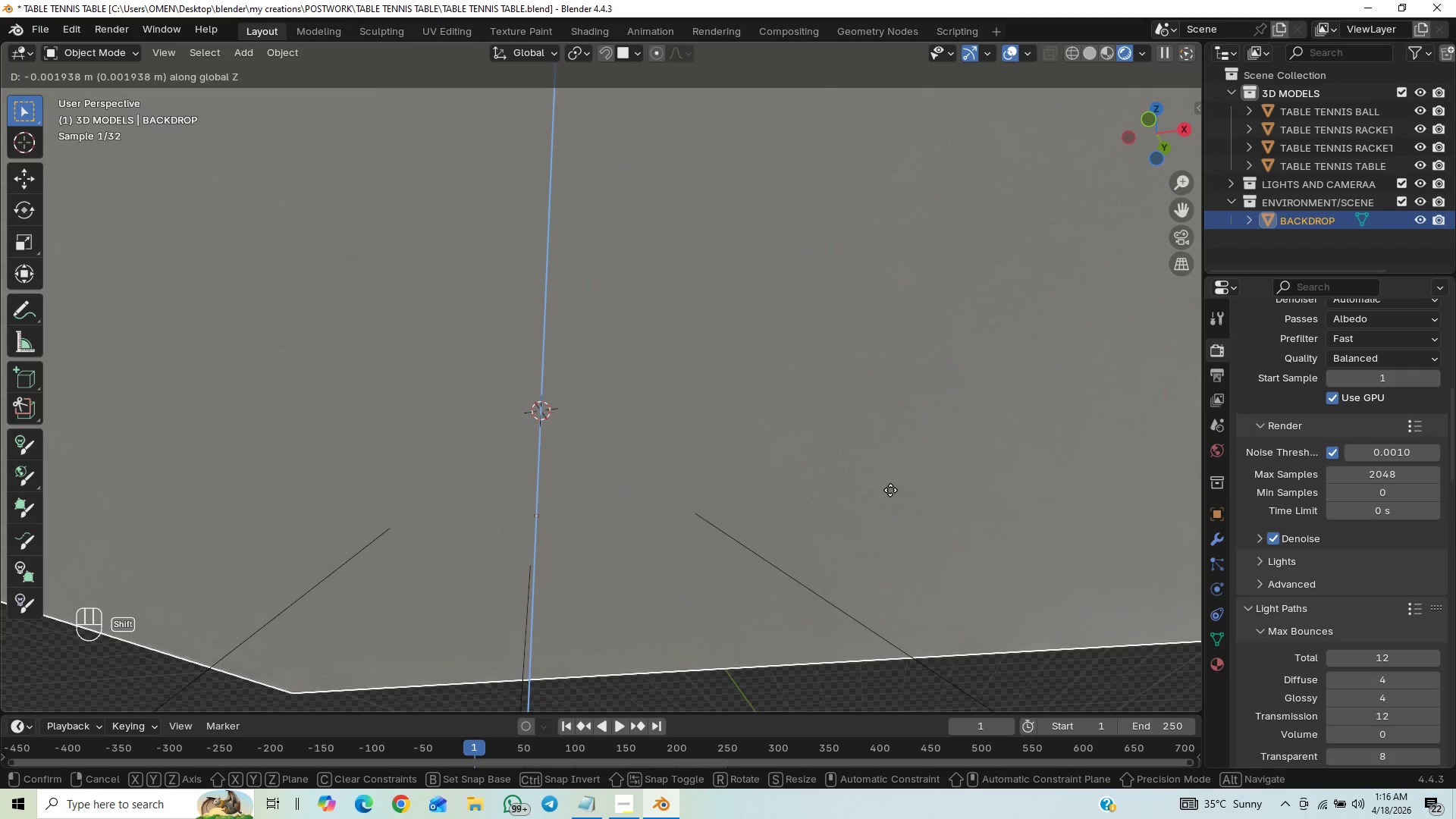 
hold_key(key=ShiftLeft, duration=1.52)
 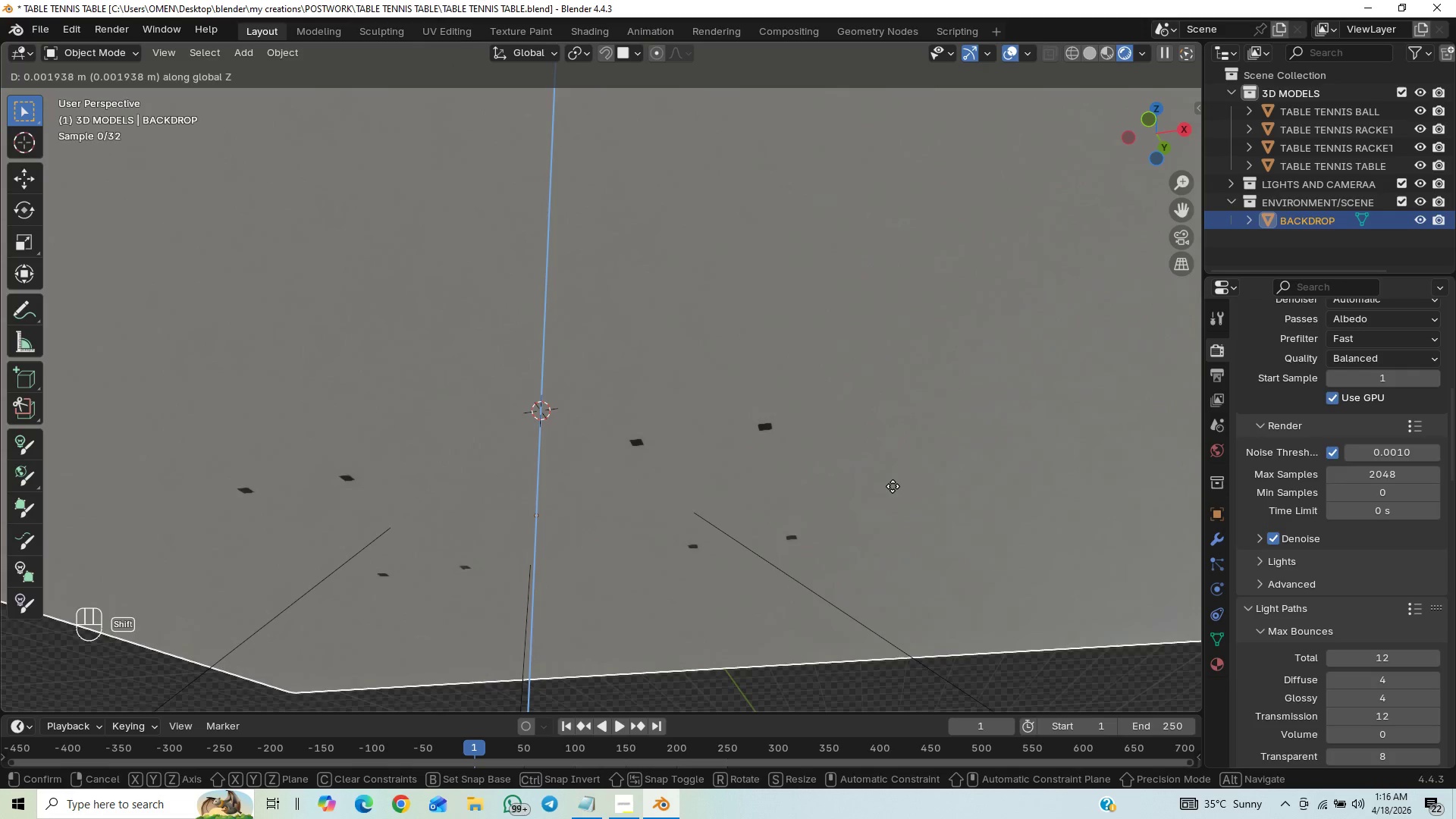 
hold_key(key=ShiftLeft, duration=1.52)
 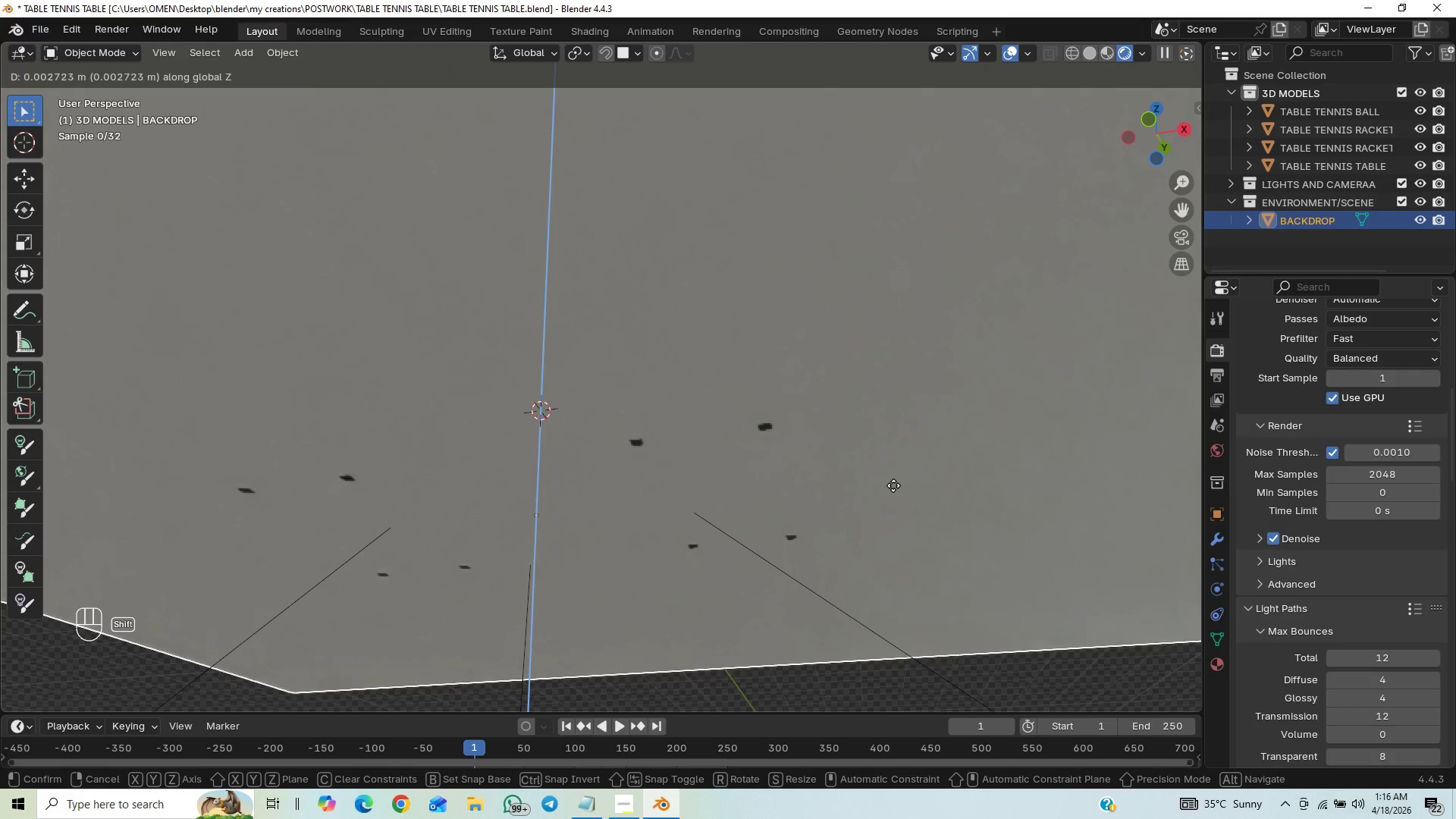 
hold_key(key=ShiftLeft, duration=1.51)
 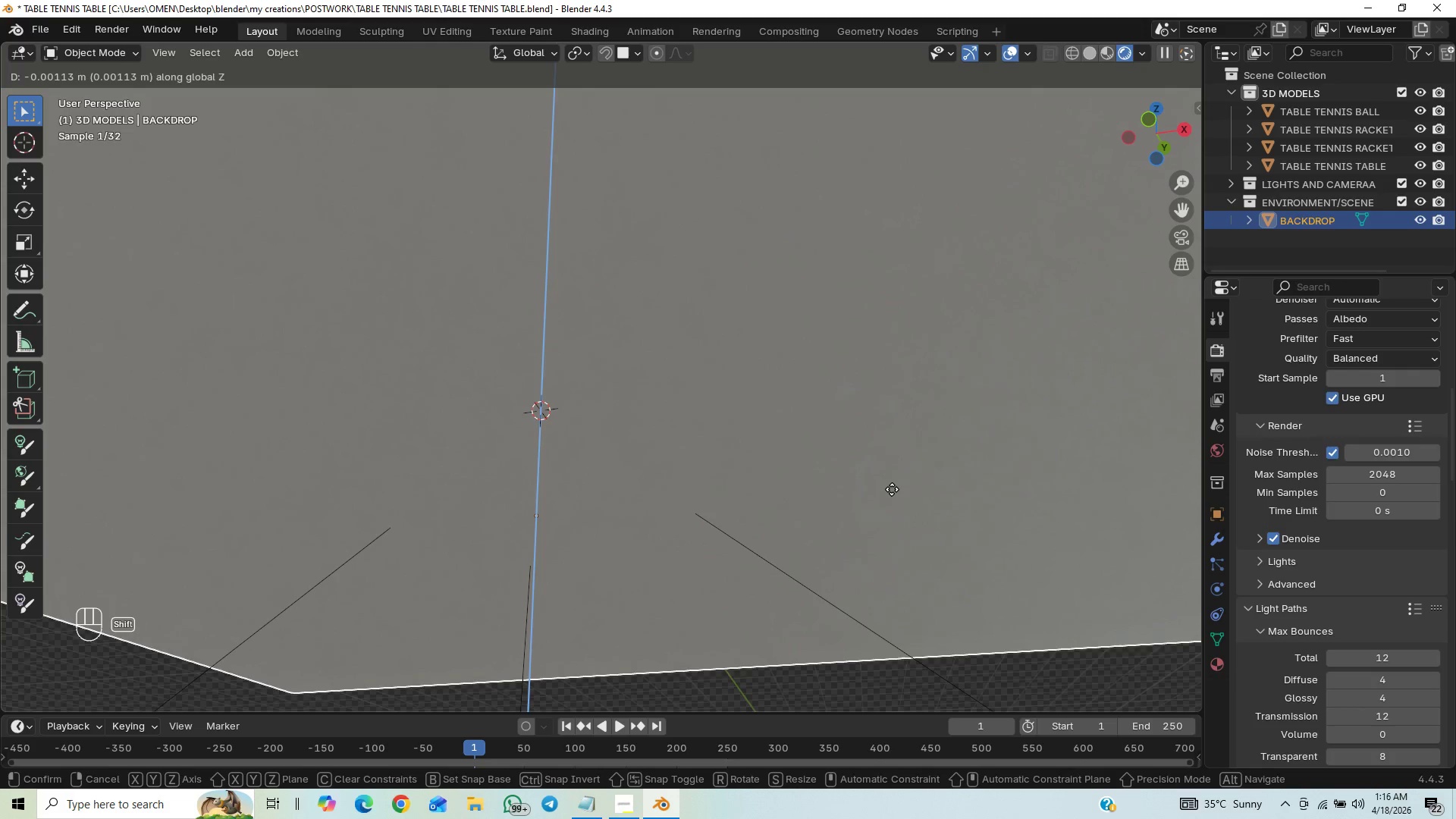 
hold_key(key=ShiftLeft, duration=1.3)
left_click([892, 489])
 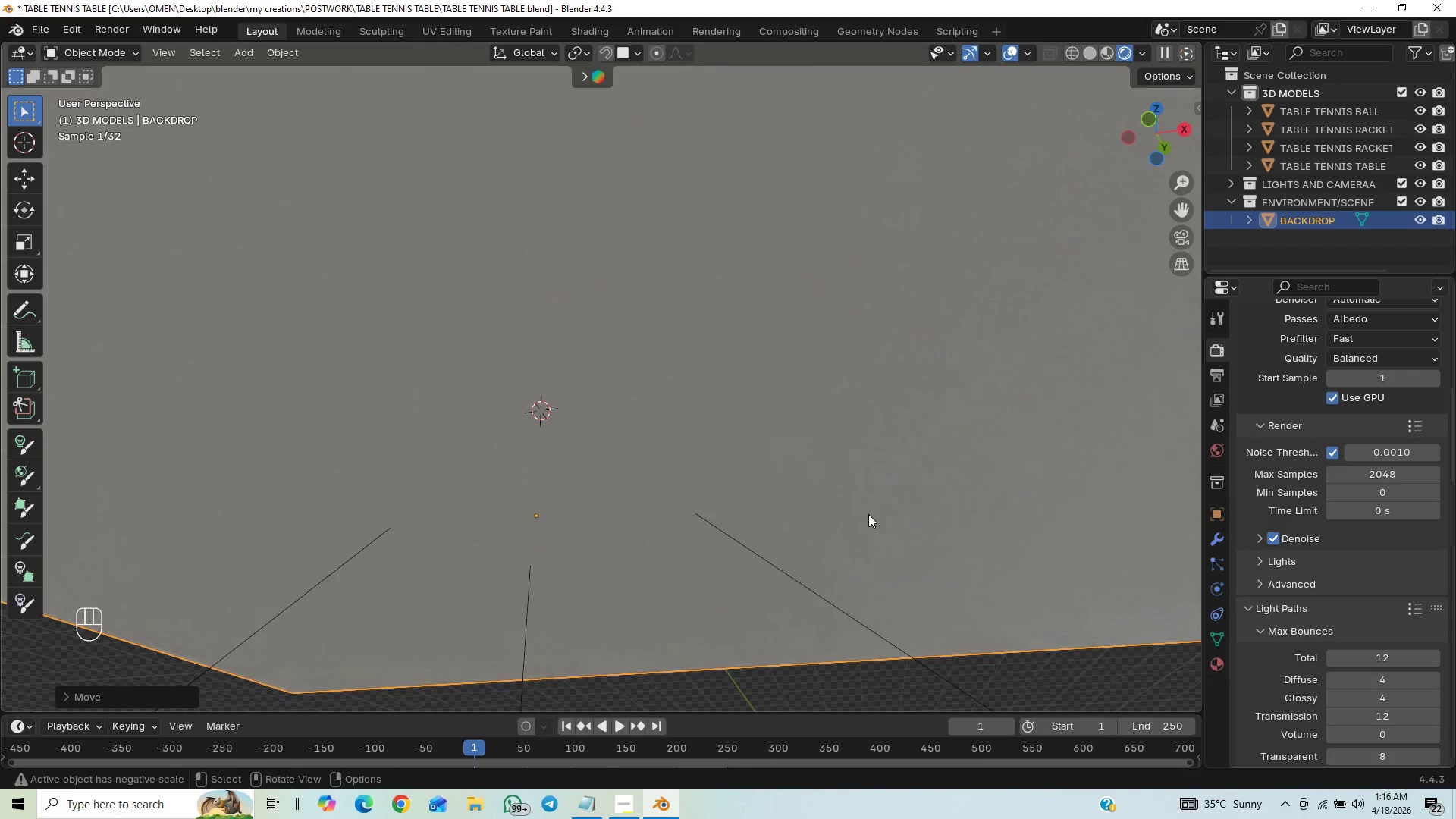 
key(Control+S)
 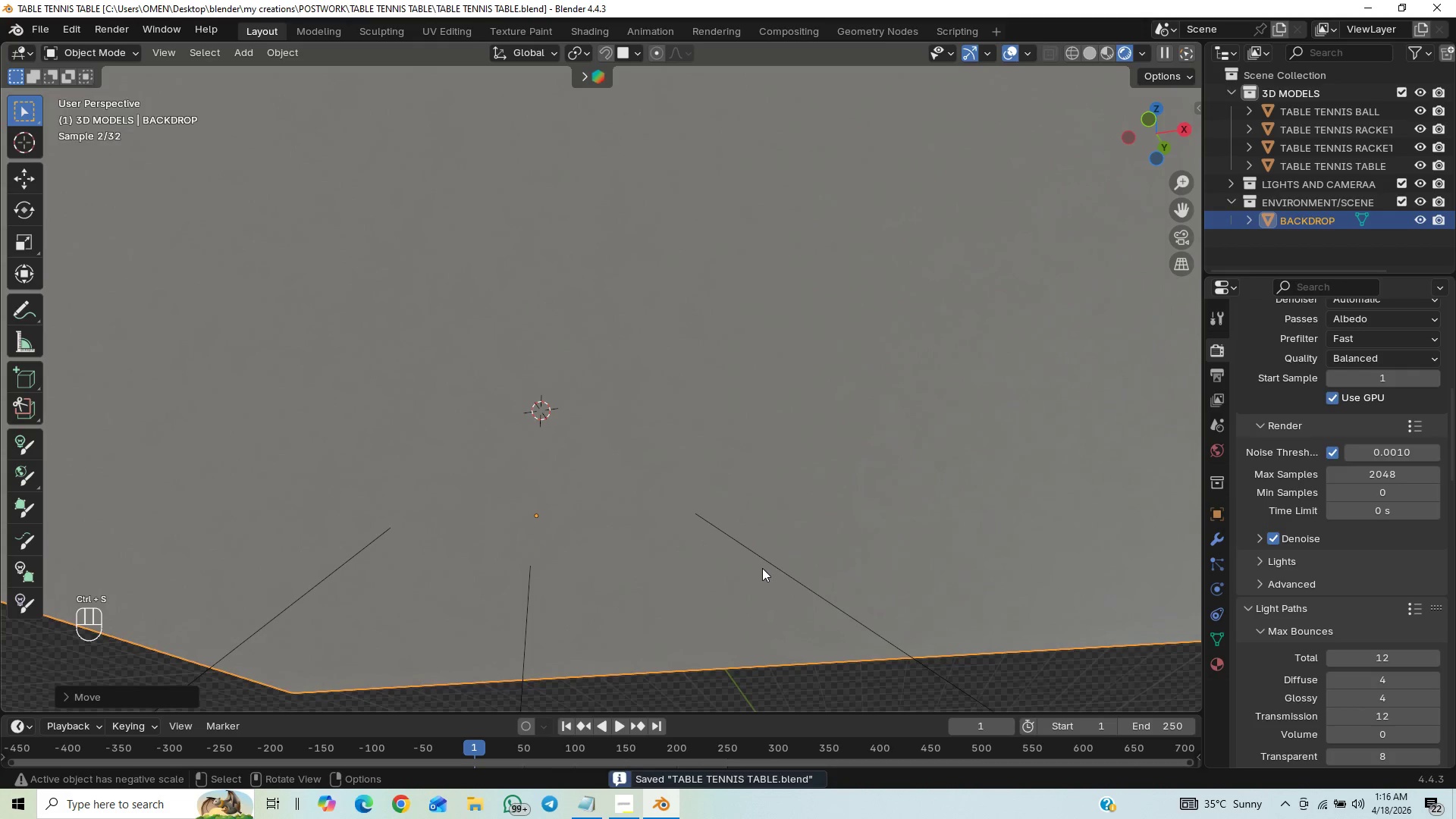 
scroll: coordinate [755, 569], scroll_direction: down, amount: 18.0
 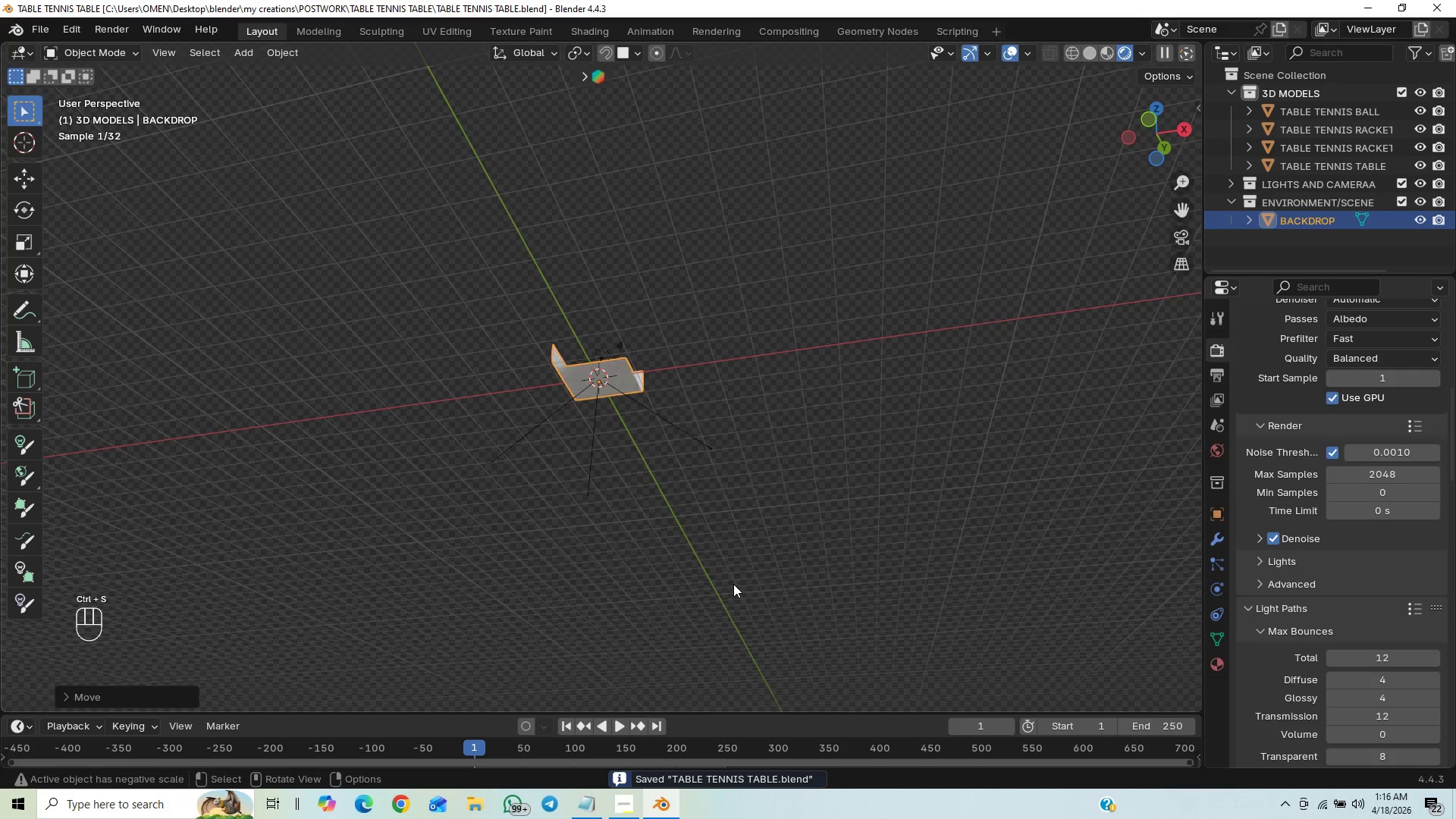 
scroll: coordinate [730, 593], scroll_direction: up, amount: 18.0
 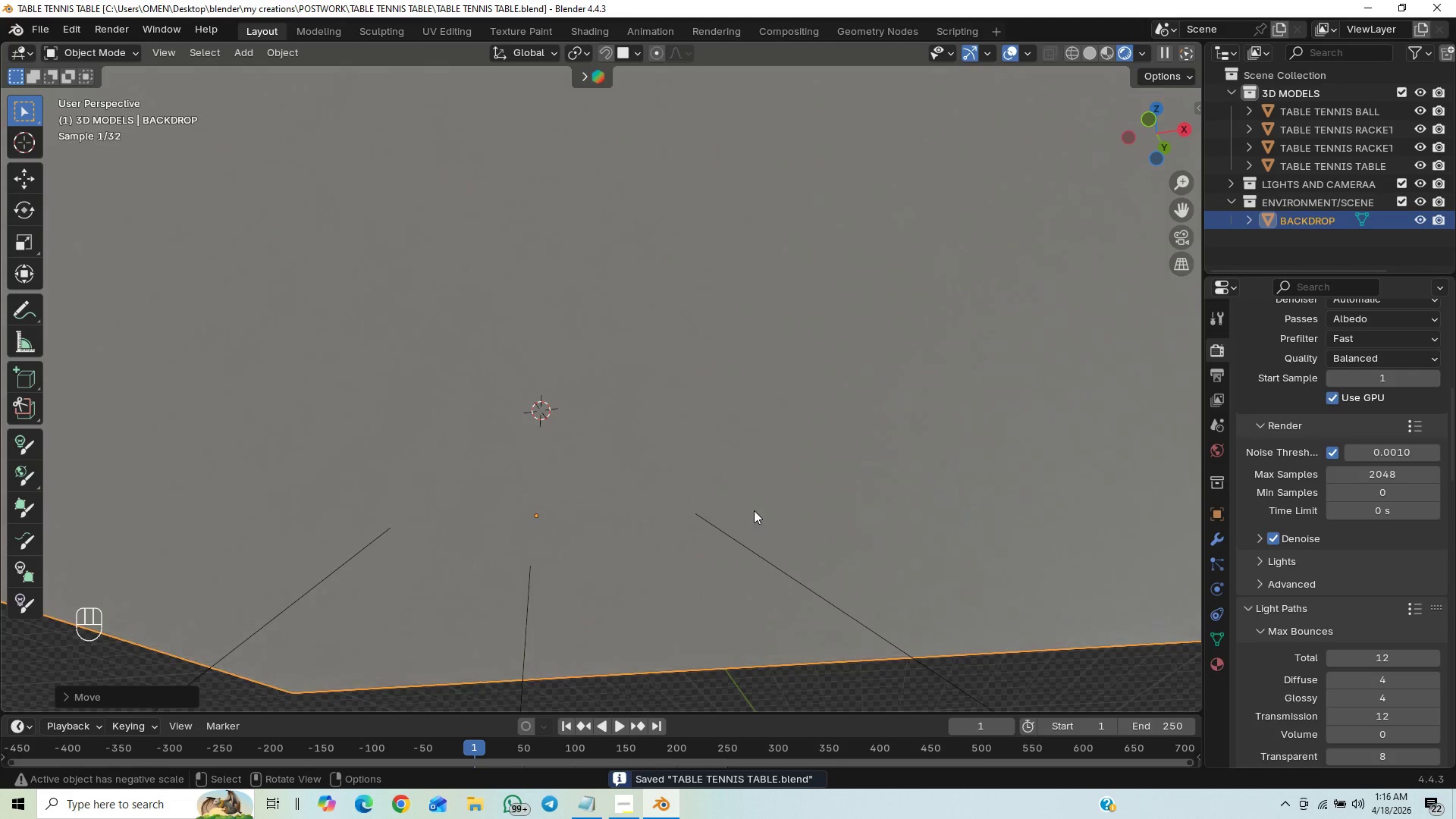 
scroll: coordinate [755, 510], scroll_direction: down, amount: 15.0
 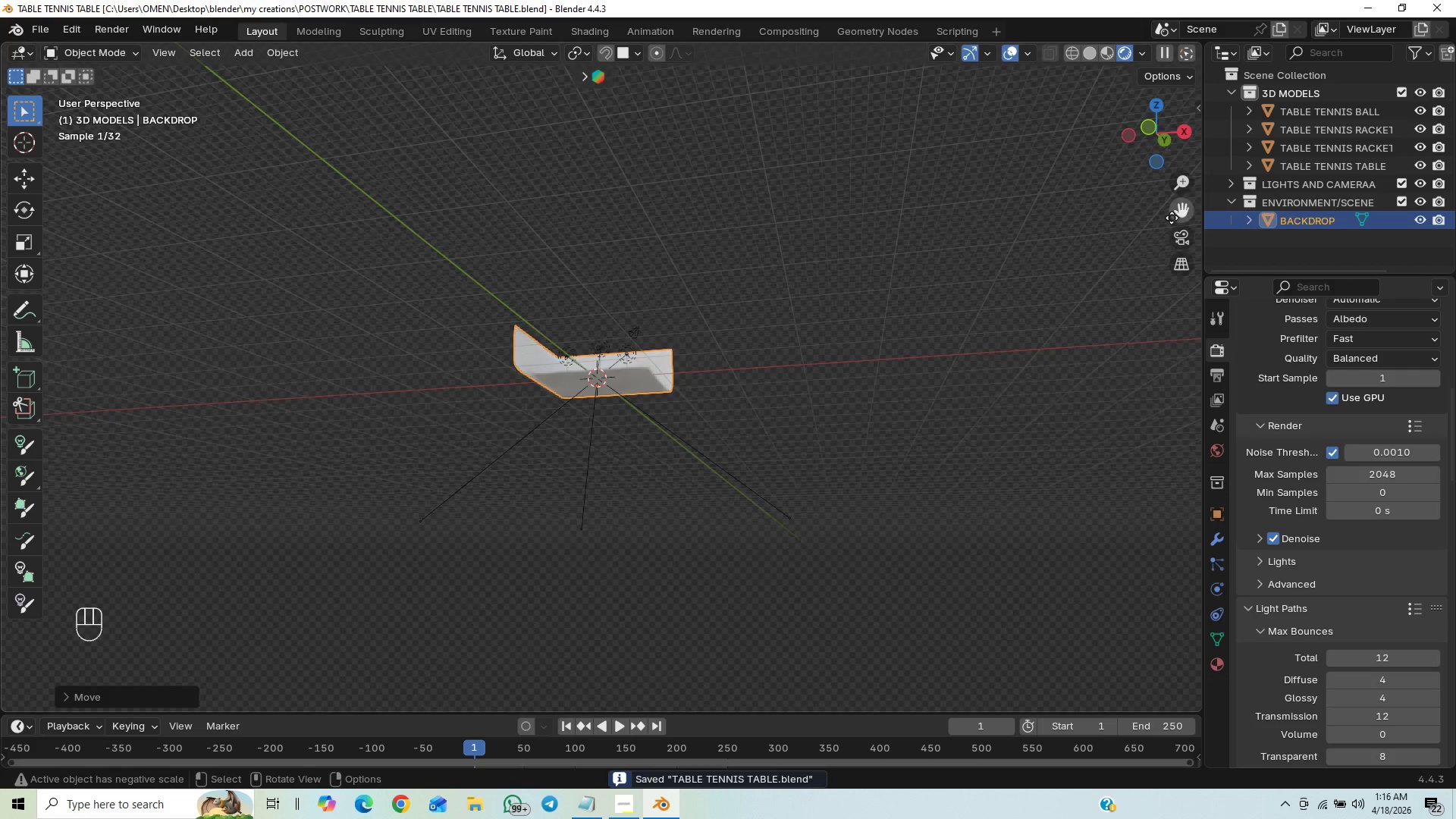 
left_click([1178, 229])
 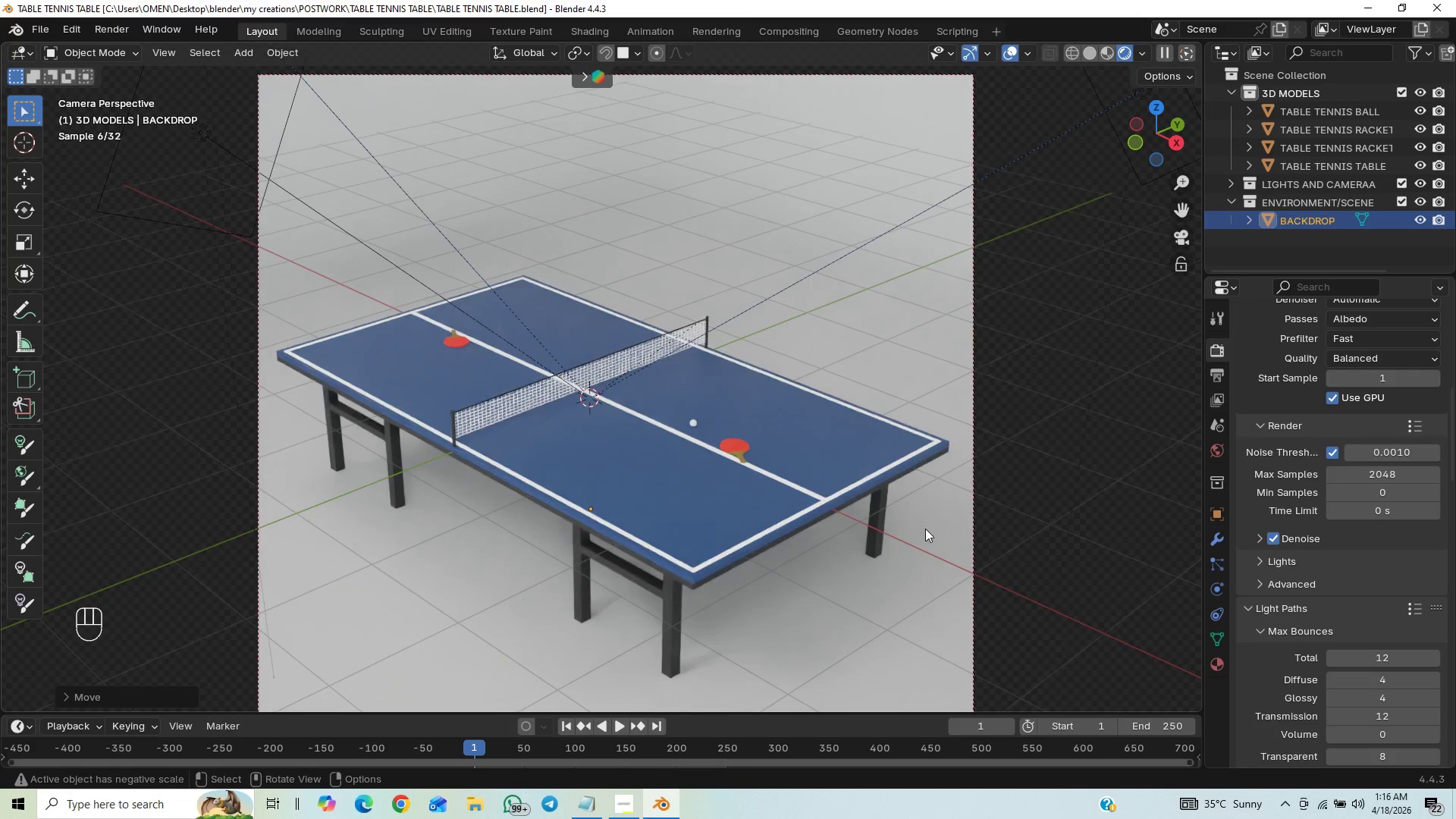 
scroll: coordinate [1050, 485], scroll_direction: down, amount: 3.0
 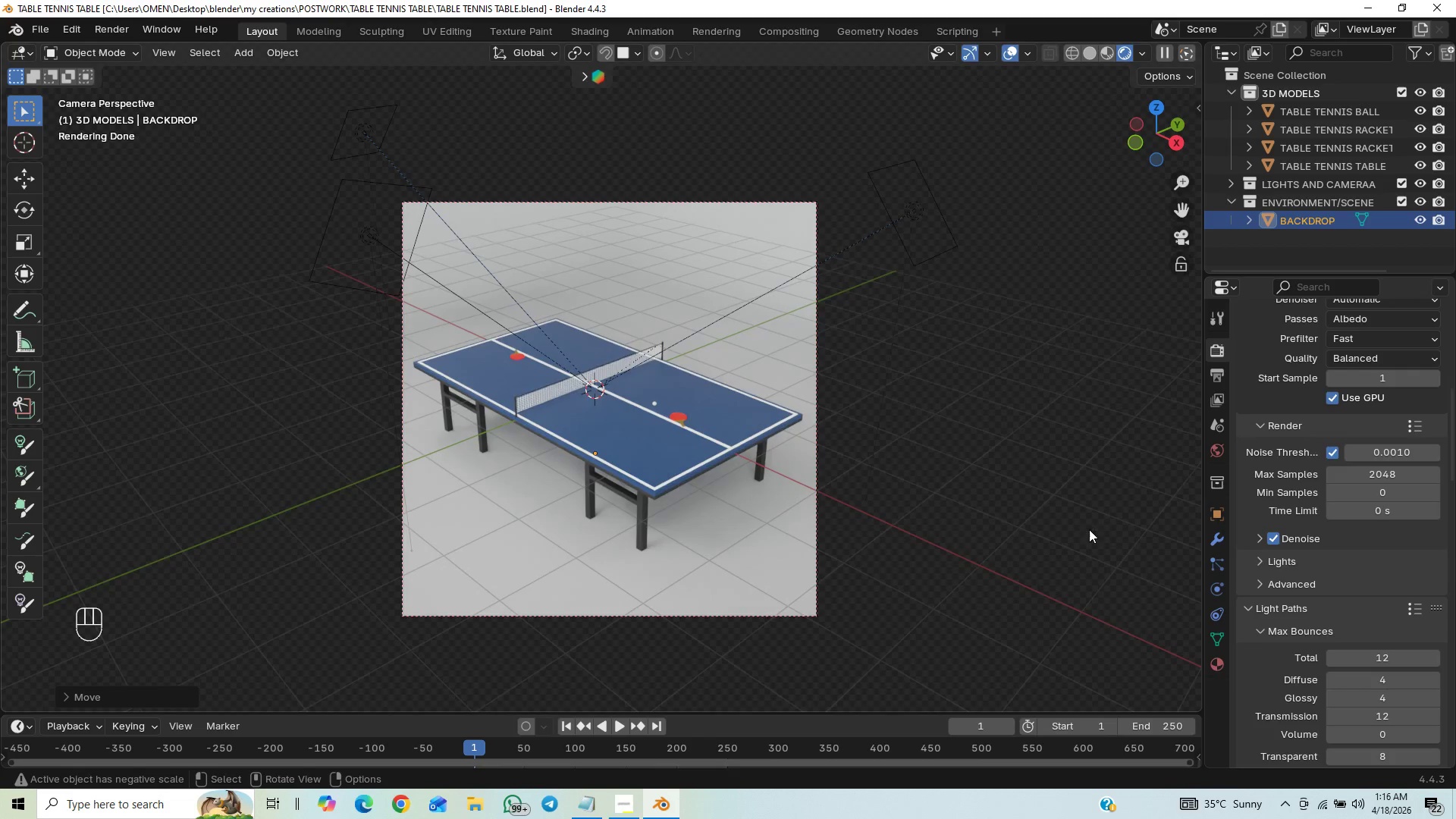 
key(Control+S)
 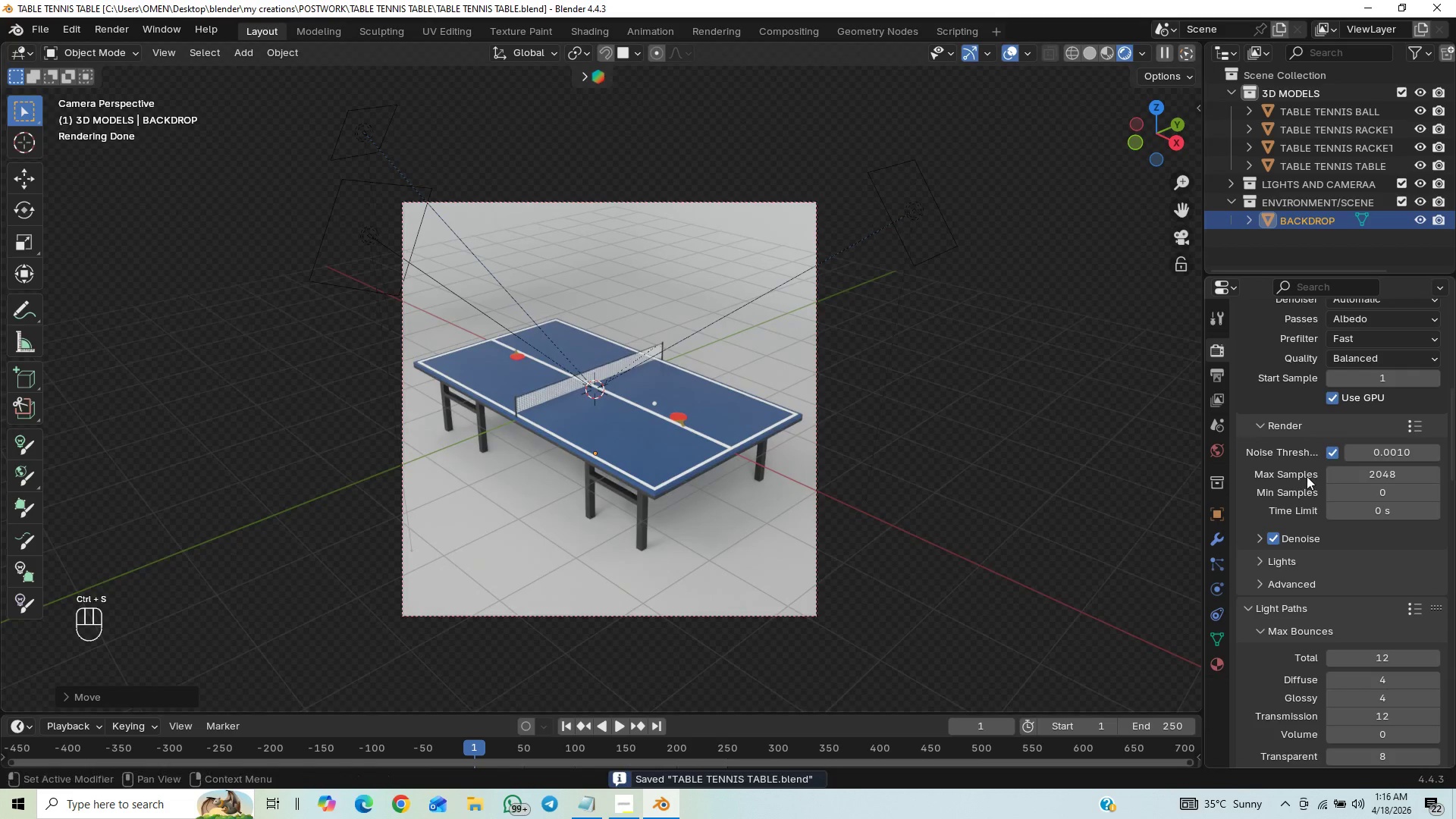 
scroll: coordinate [1307, 475], scroll_direction: up, amount: 16.0
 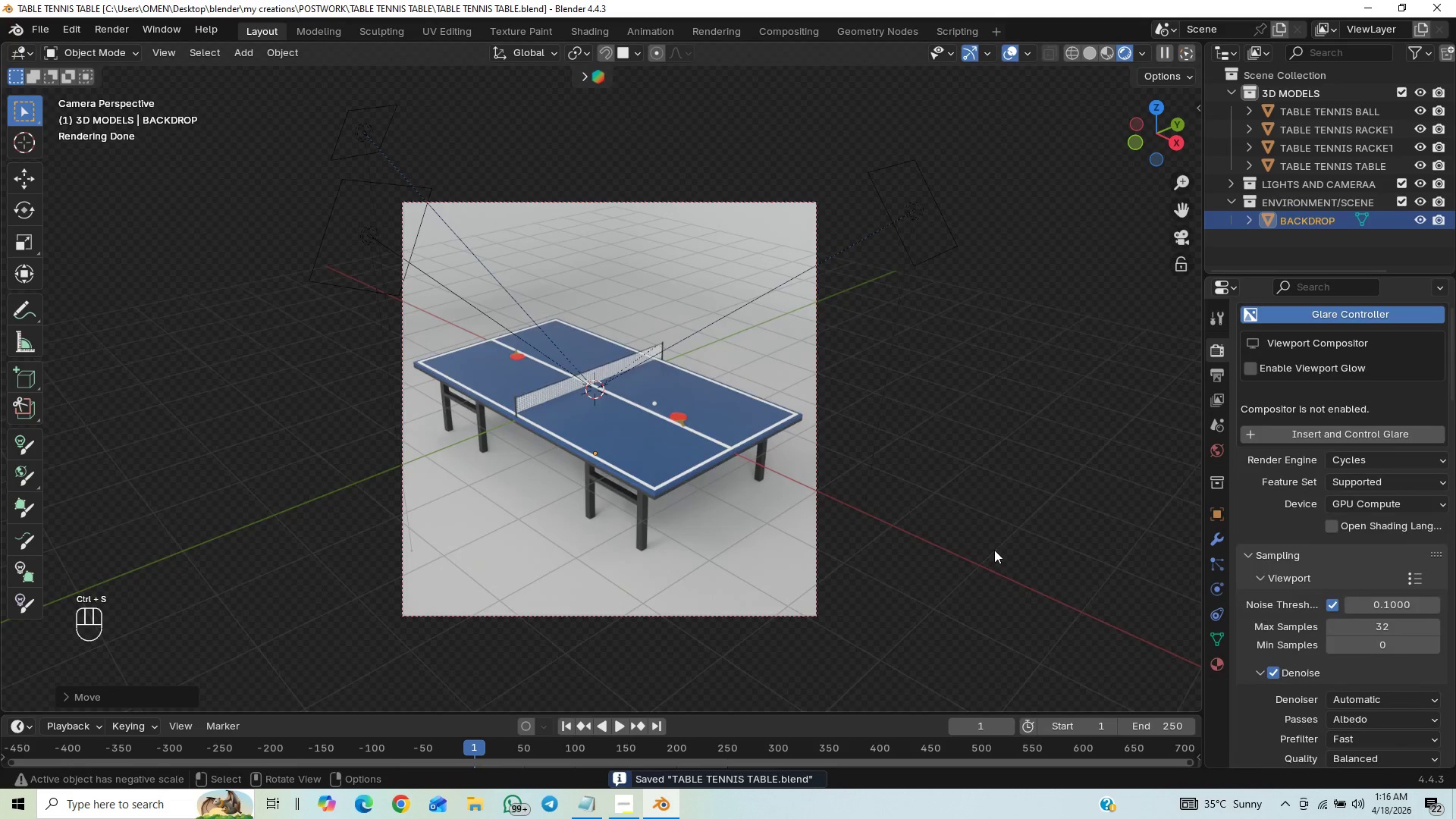 
scroll: coordinate [1340, 482], scroll_direction: down, amount: 5.0
 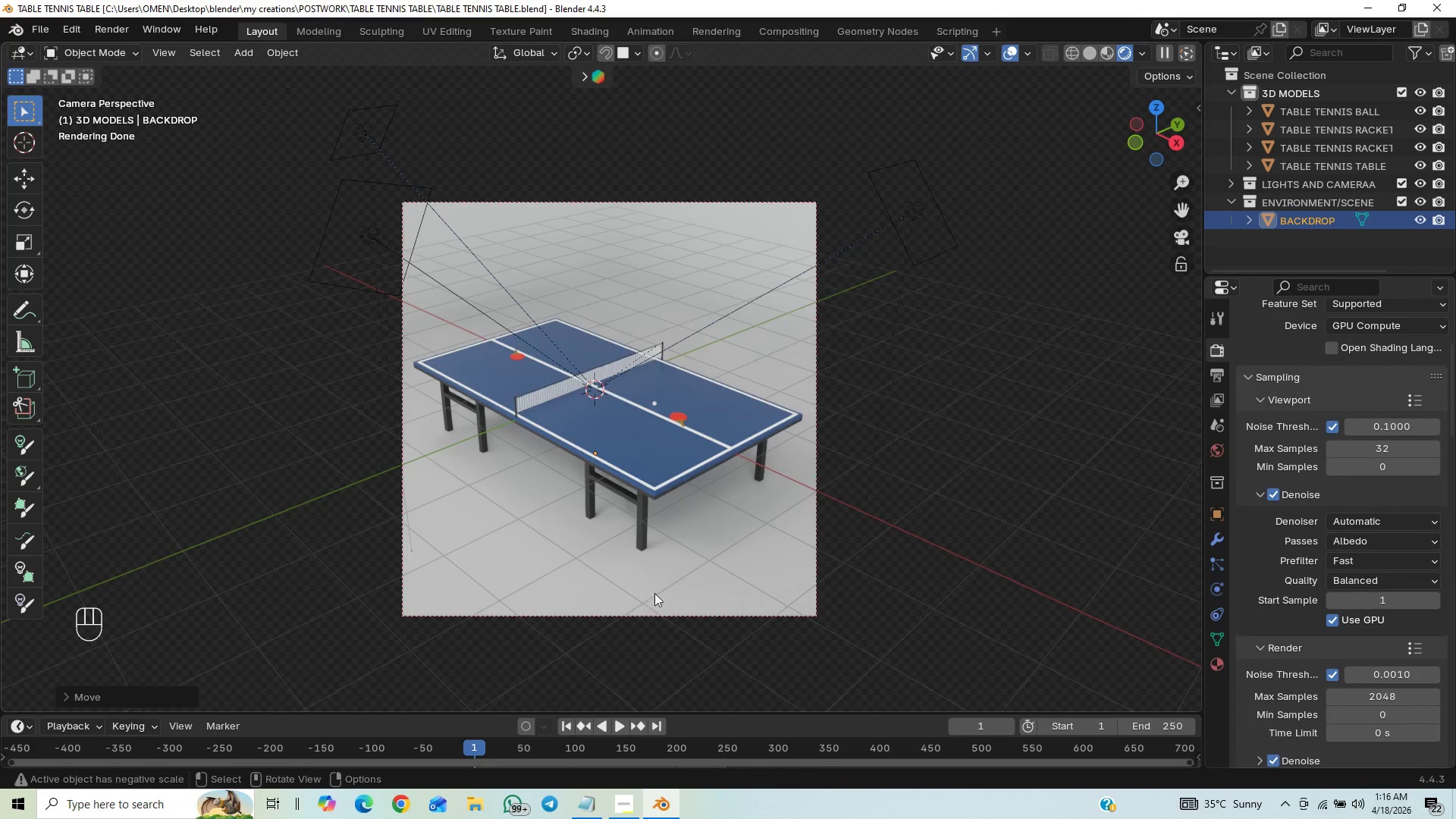 
key(F12)
 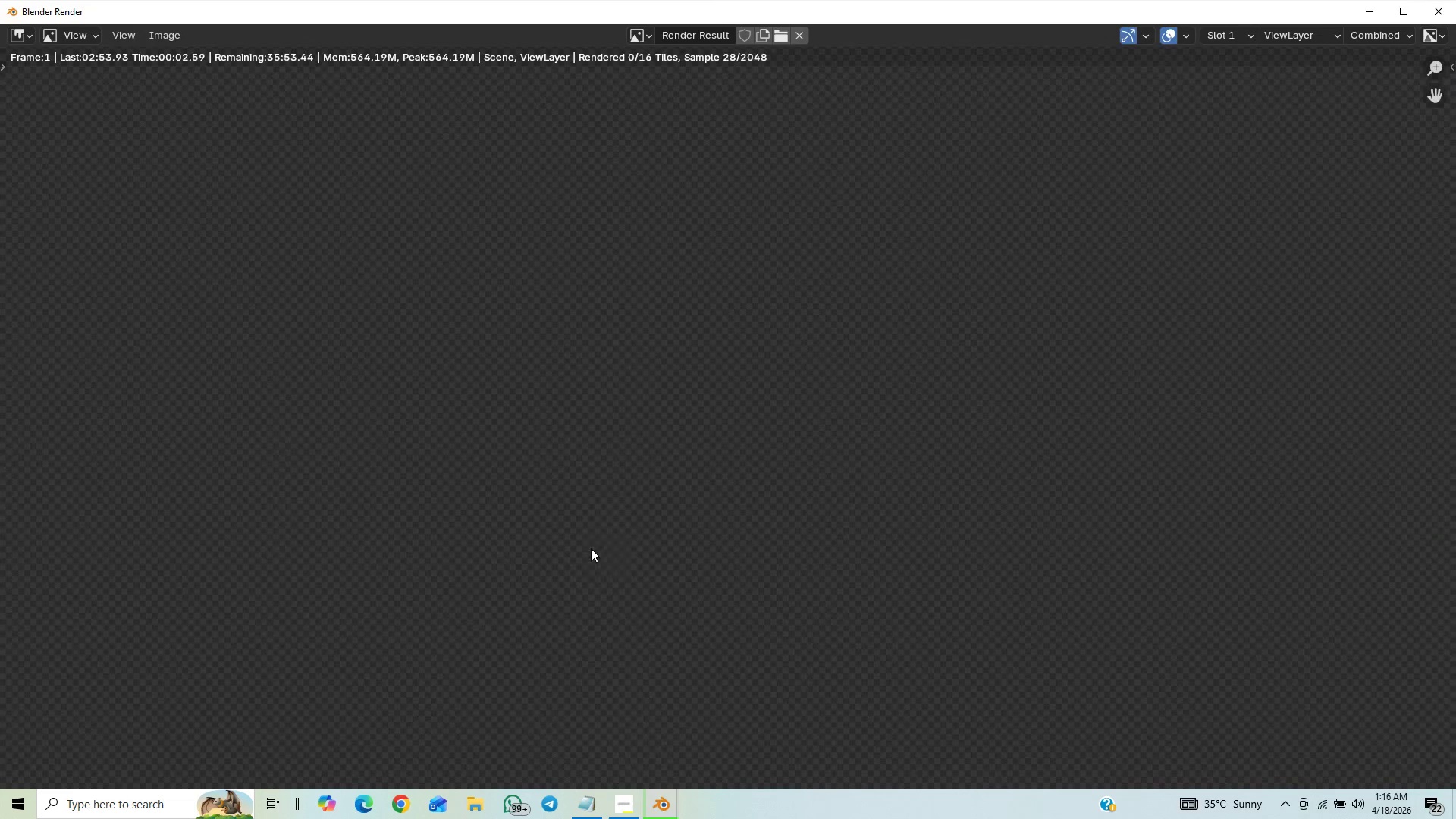 
scroll: coordinate [548, 577], scroll_direction: down, amount: 10.0
 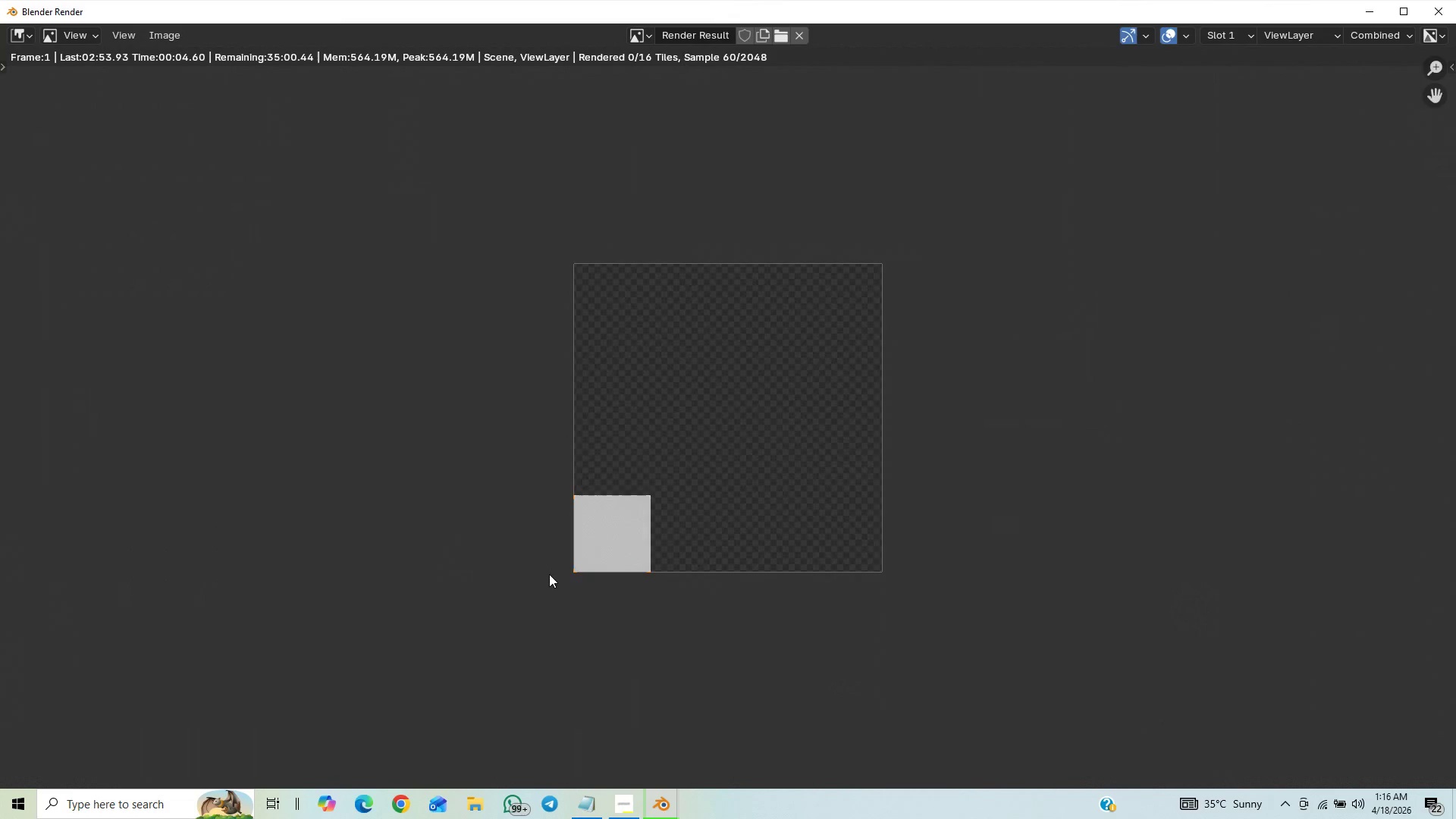 
scroll: coordinate [548, 576], scroll_direction: up, amount: 1.0
 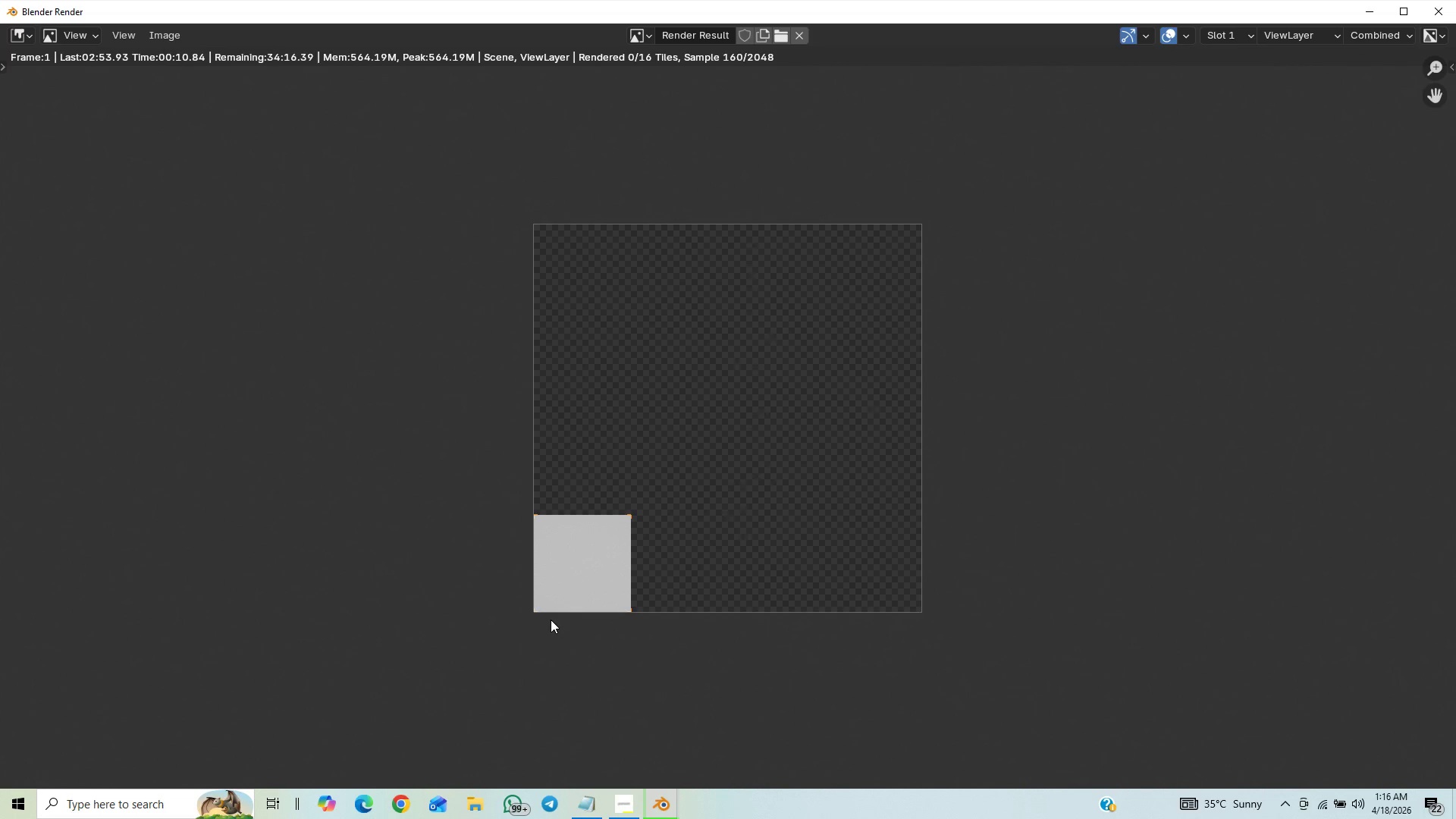 
wait(6.56)
 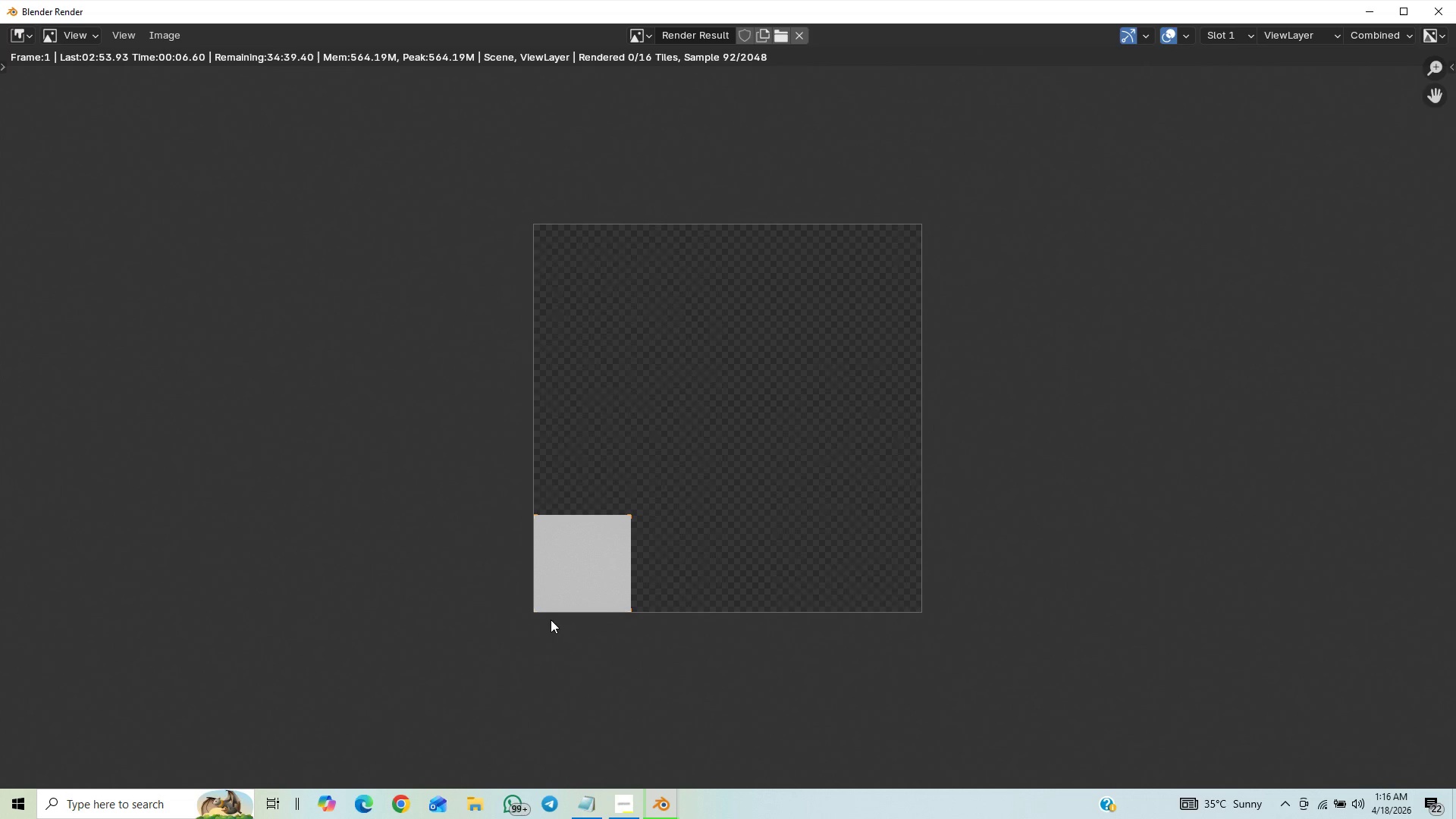 
mouse_move([-30, 836])
 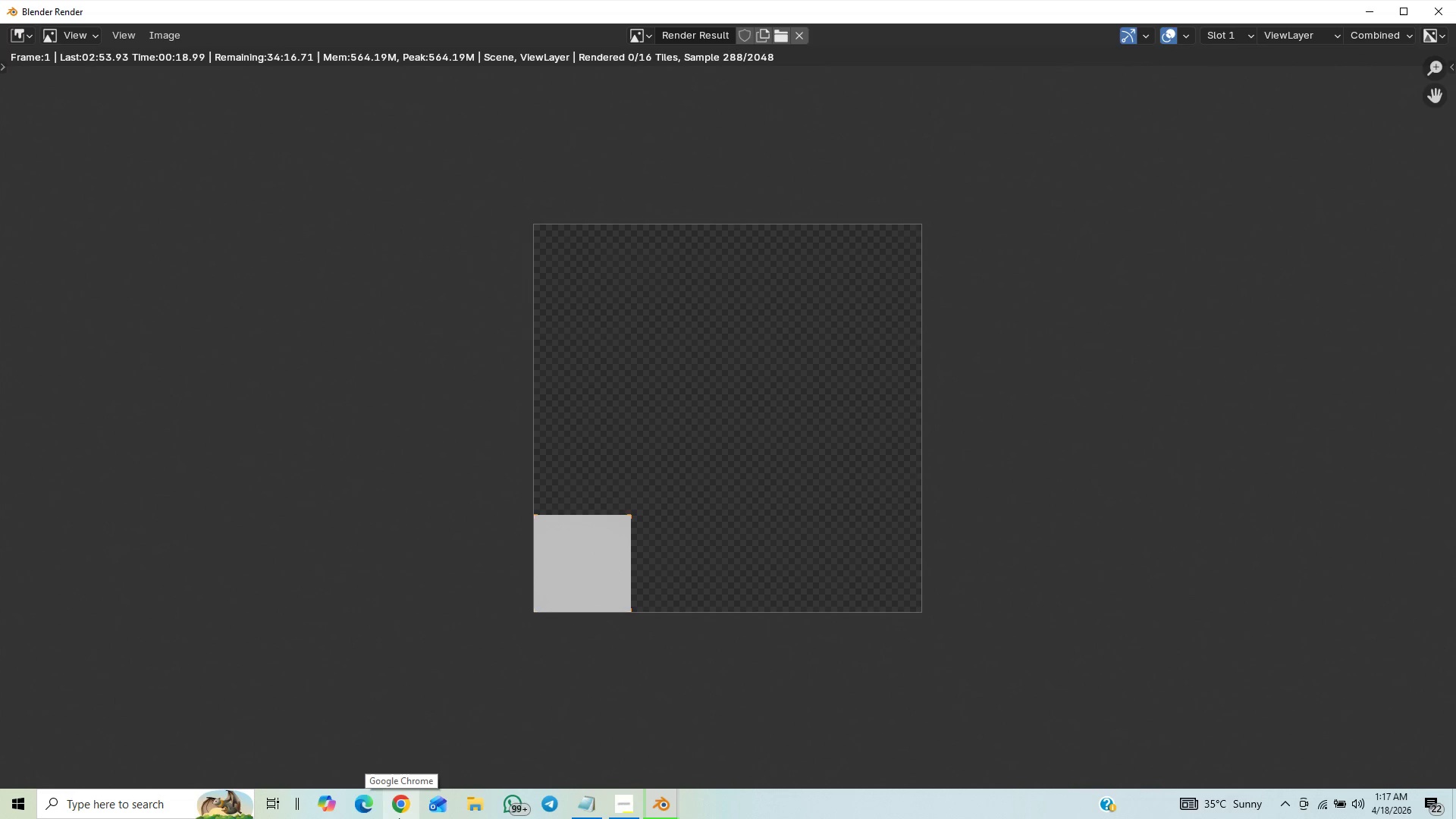 
wait(5.19)
 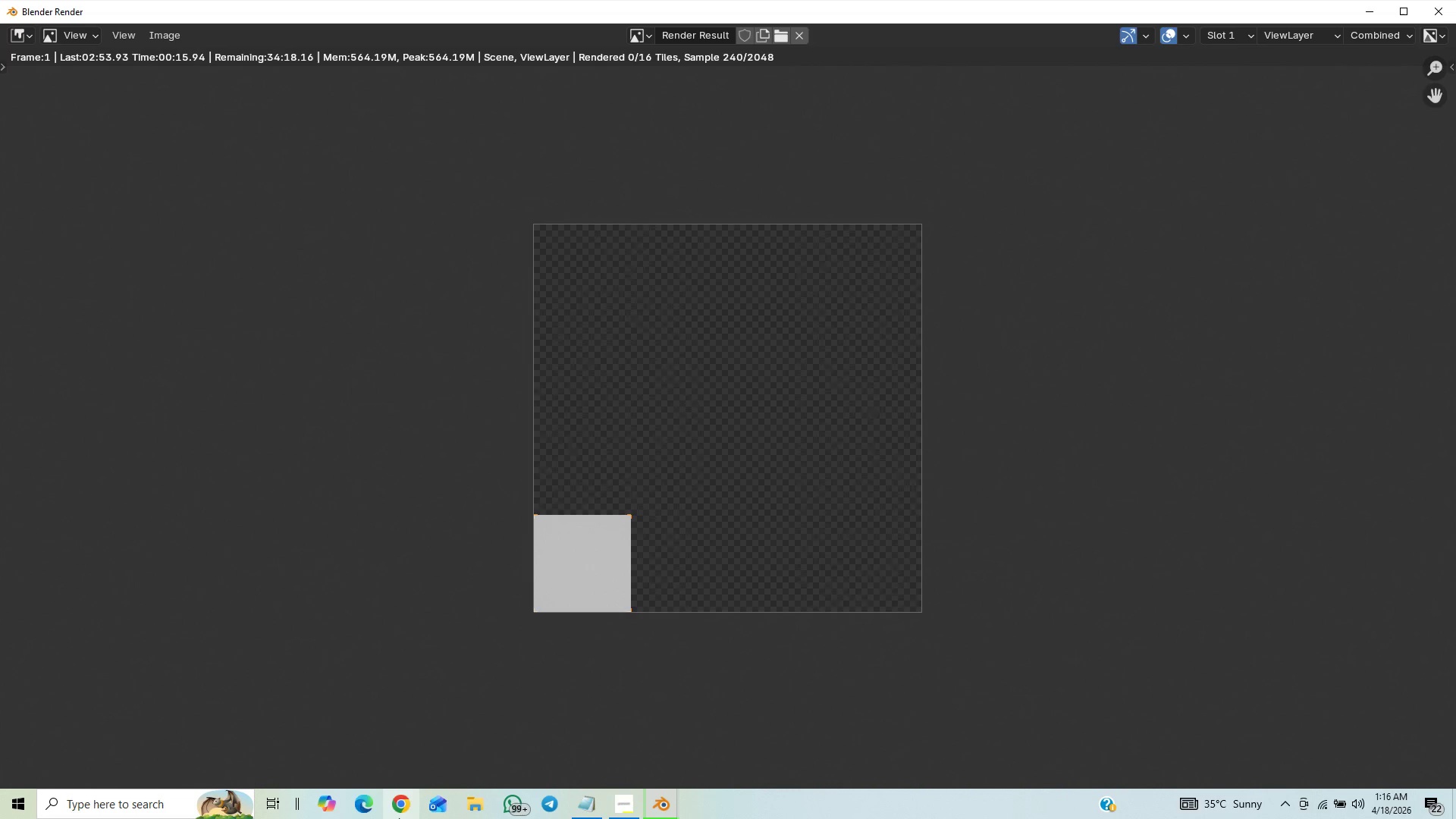 
mouse_move([2, 811])
 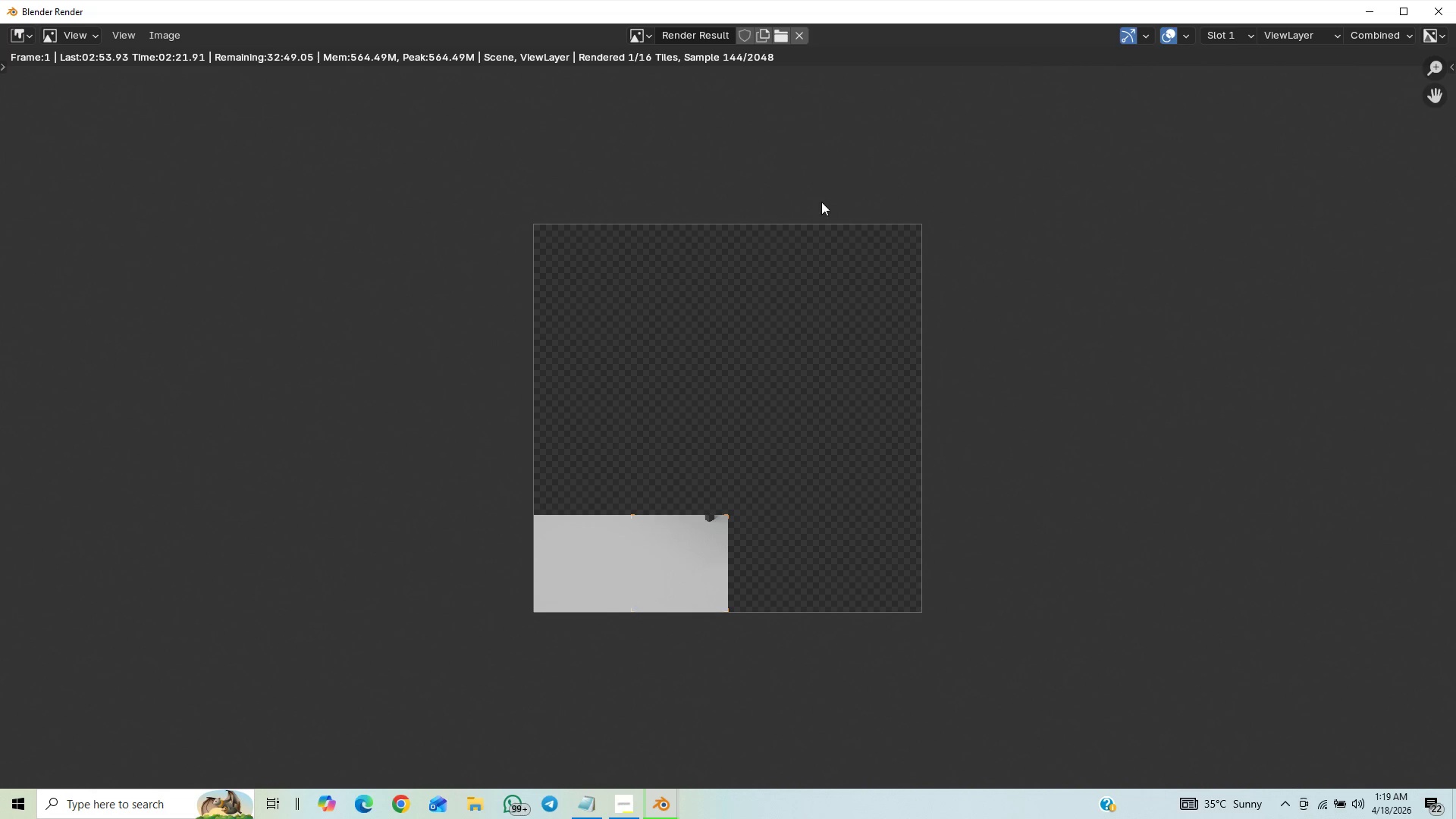 
wait(125.92)
 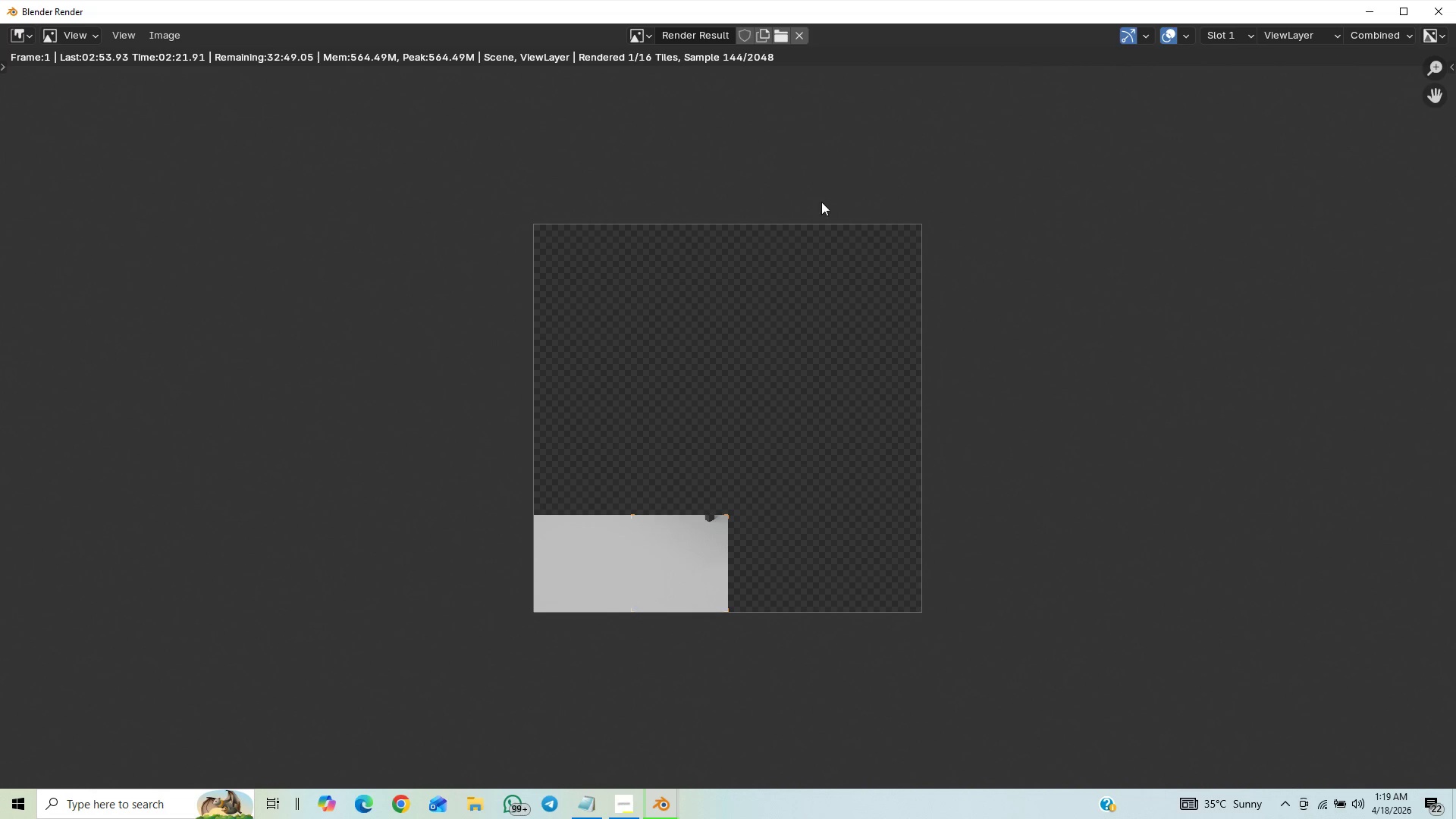 
scroll: coordinate [1040, 356], scroll_direction: up, amount: 164.0
 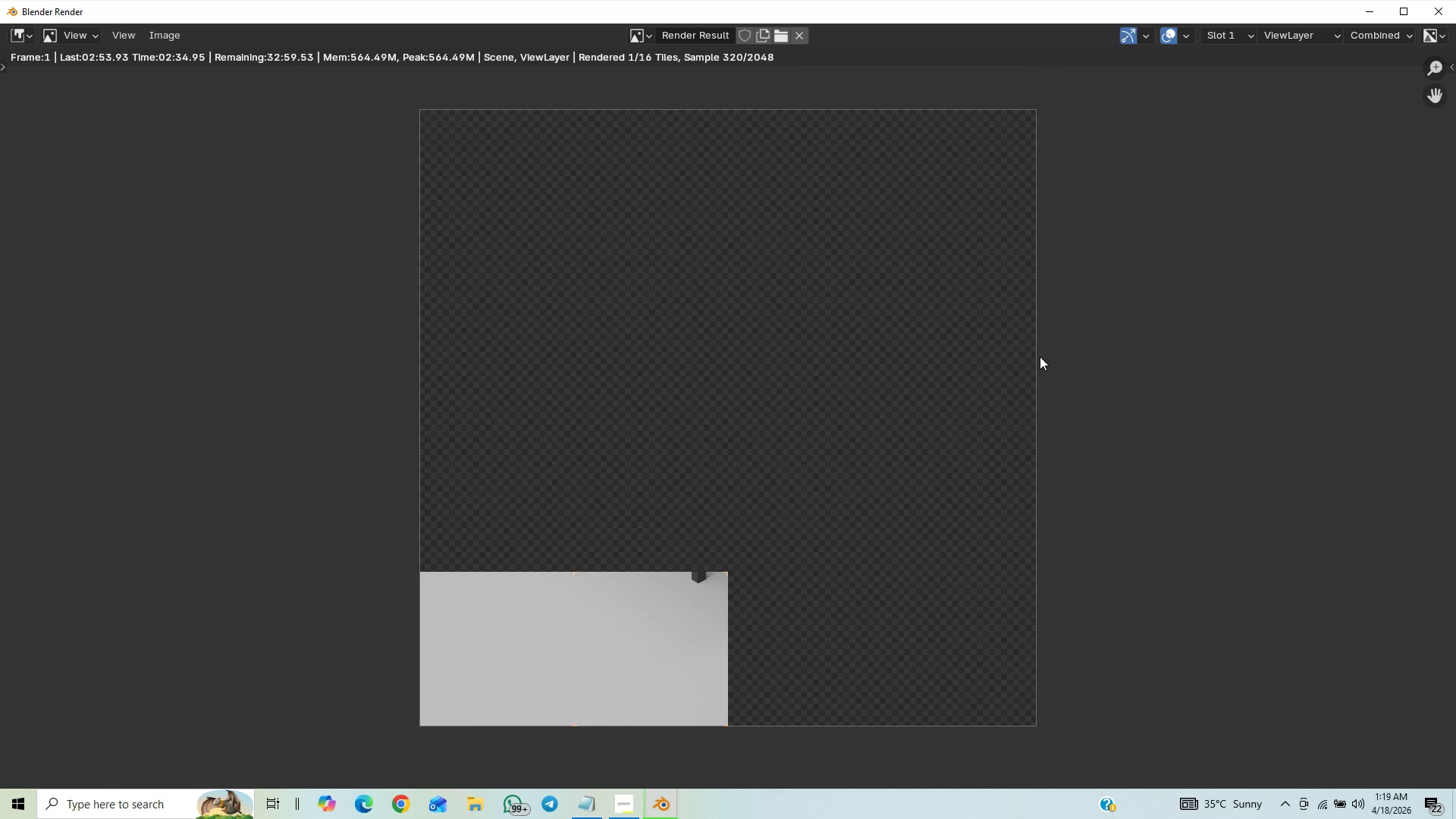 
scroll: coordinate [1040, 359], scroll_direction: down, amount: 3.0
 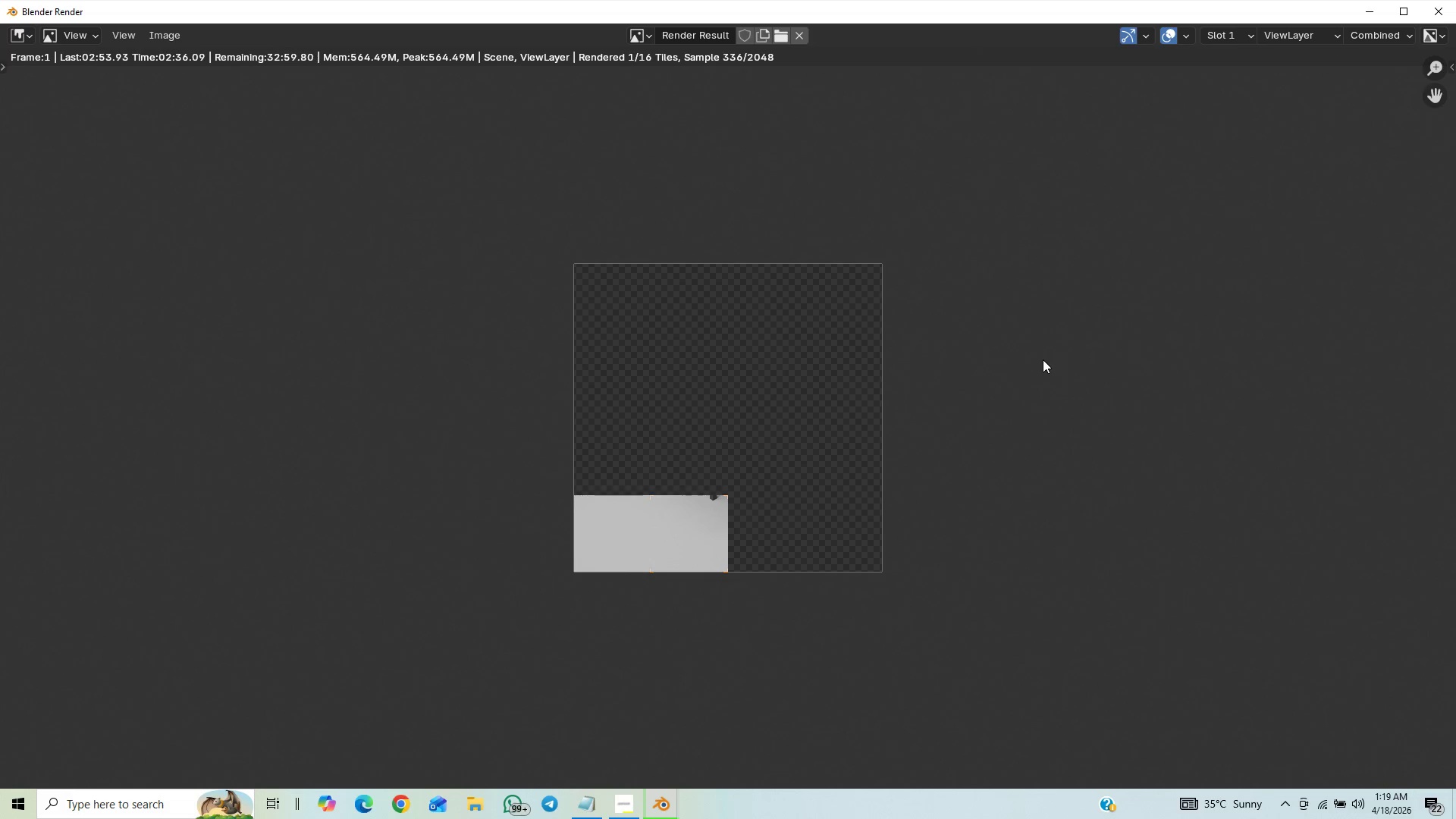 
scroll: coordinate [1033, 377], scroll_direction: up, amount: 4.0
 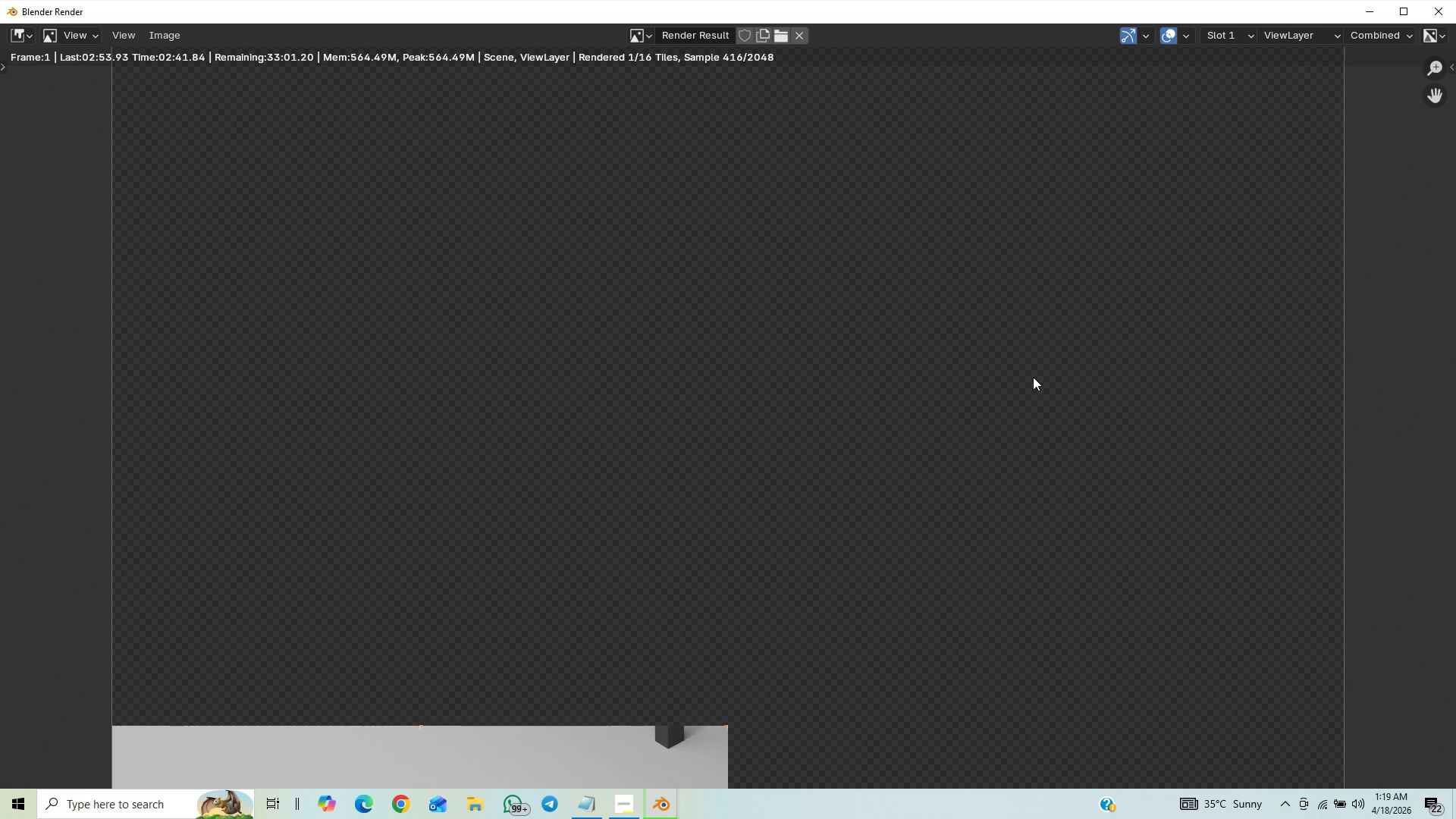 
scroll: coordinate [1033, 377], scroll_direction: down, amount: 3.0
 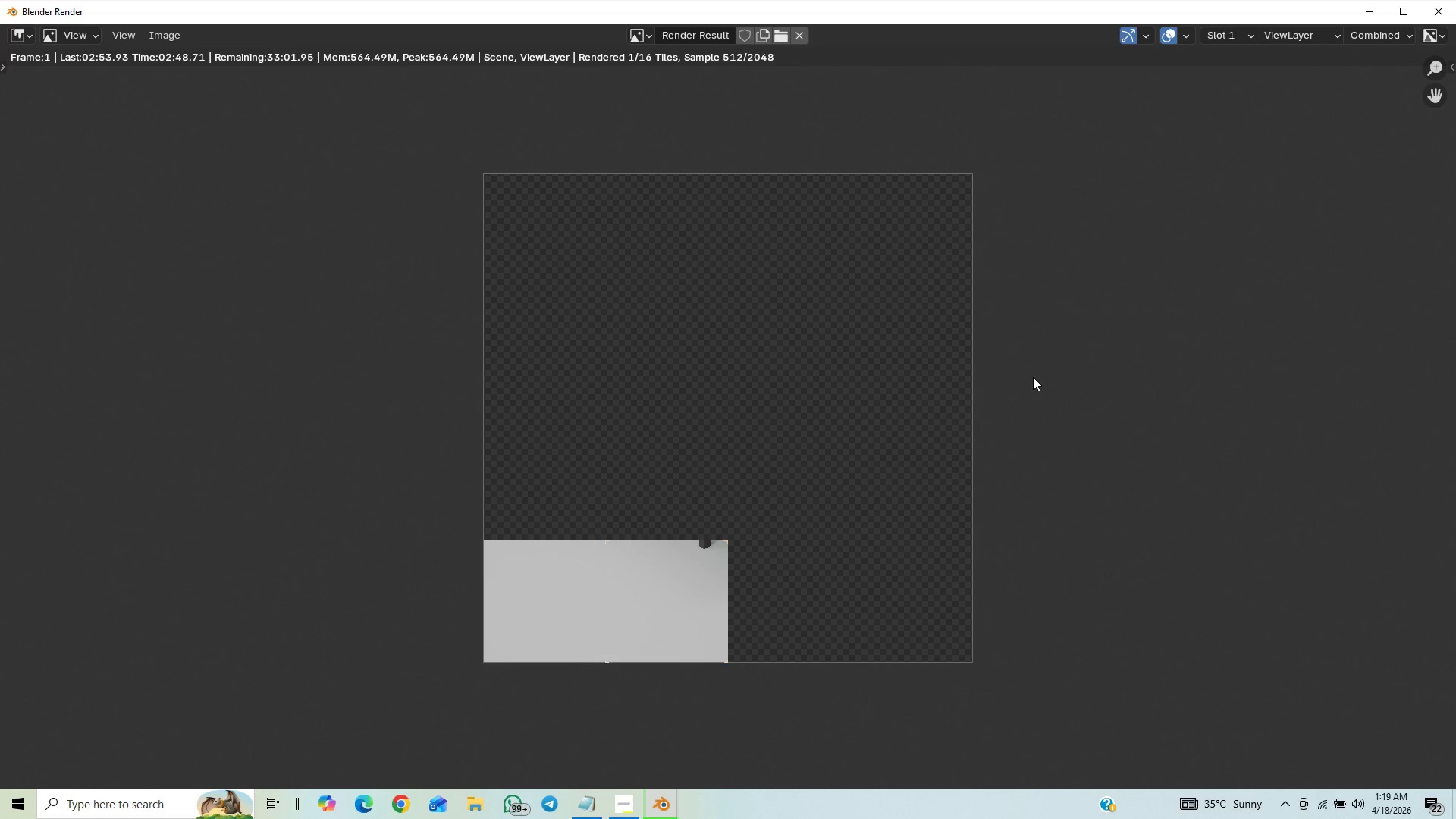 
scroll: coordinate [1033, 377], scroll_direction: up, amount: 1.0
 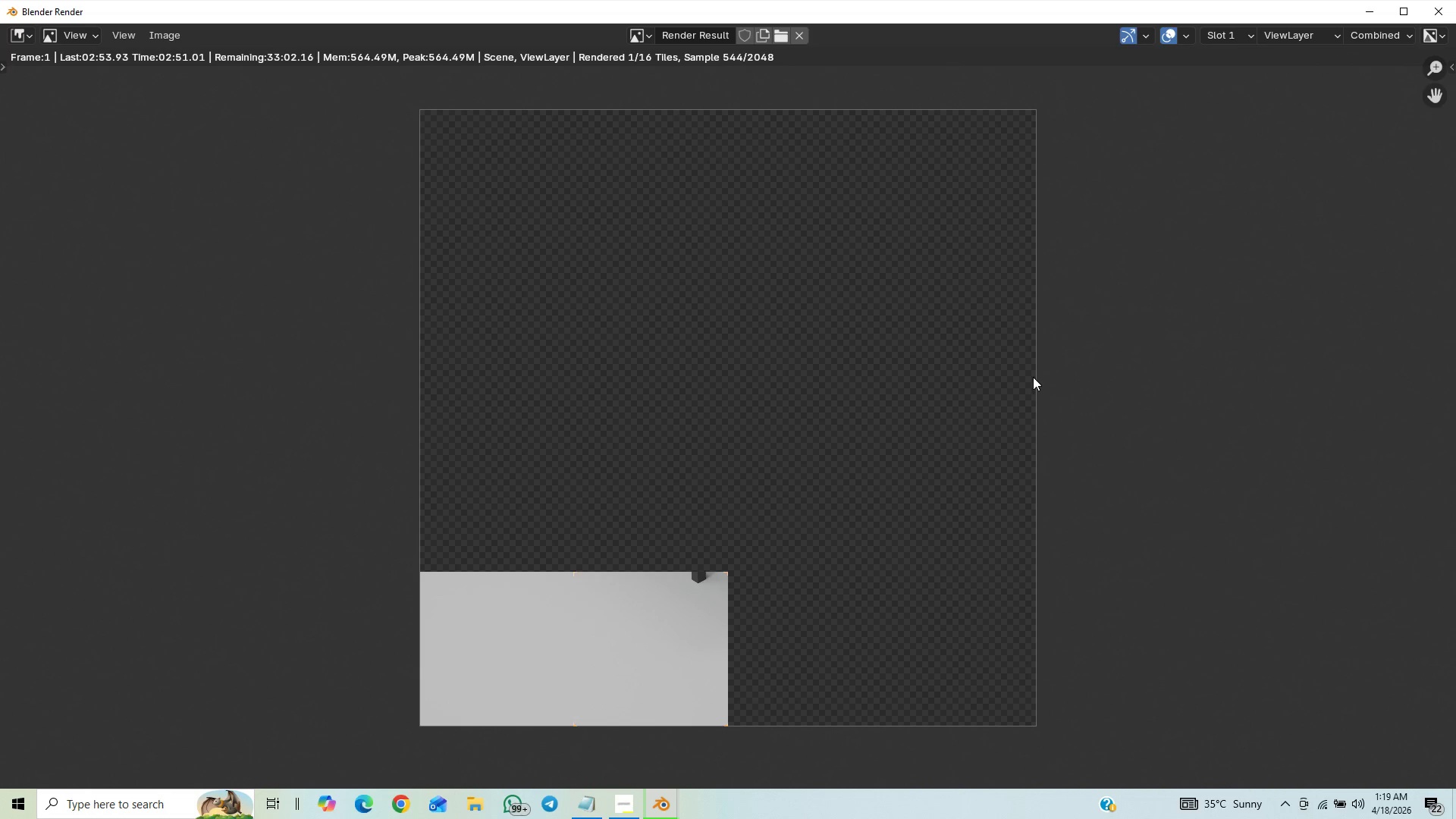 
scroll: coordinate [1033, 377], scroll_direction: down, amount: 4.0
 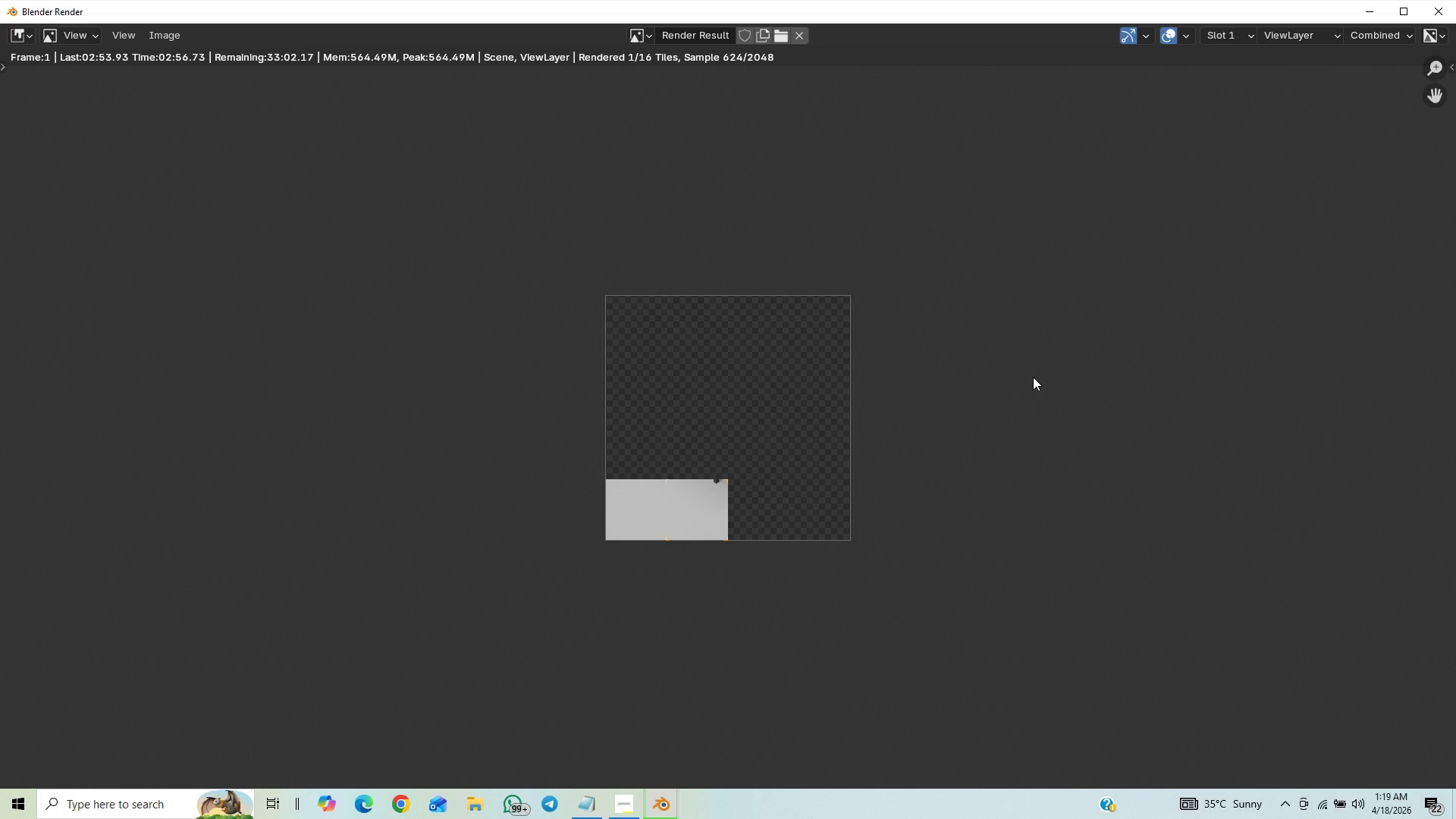 
scroll: coordinate [1033, 377], scroll_direction: up, amount: 5.0
 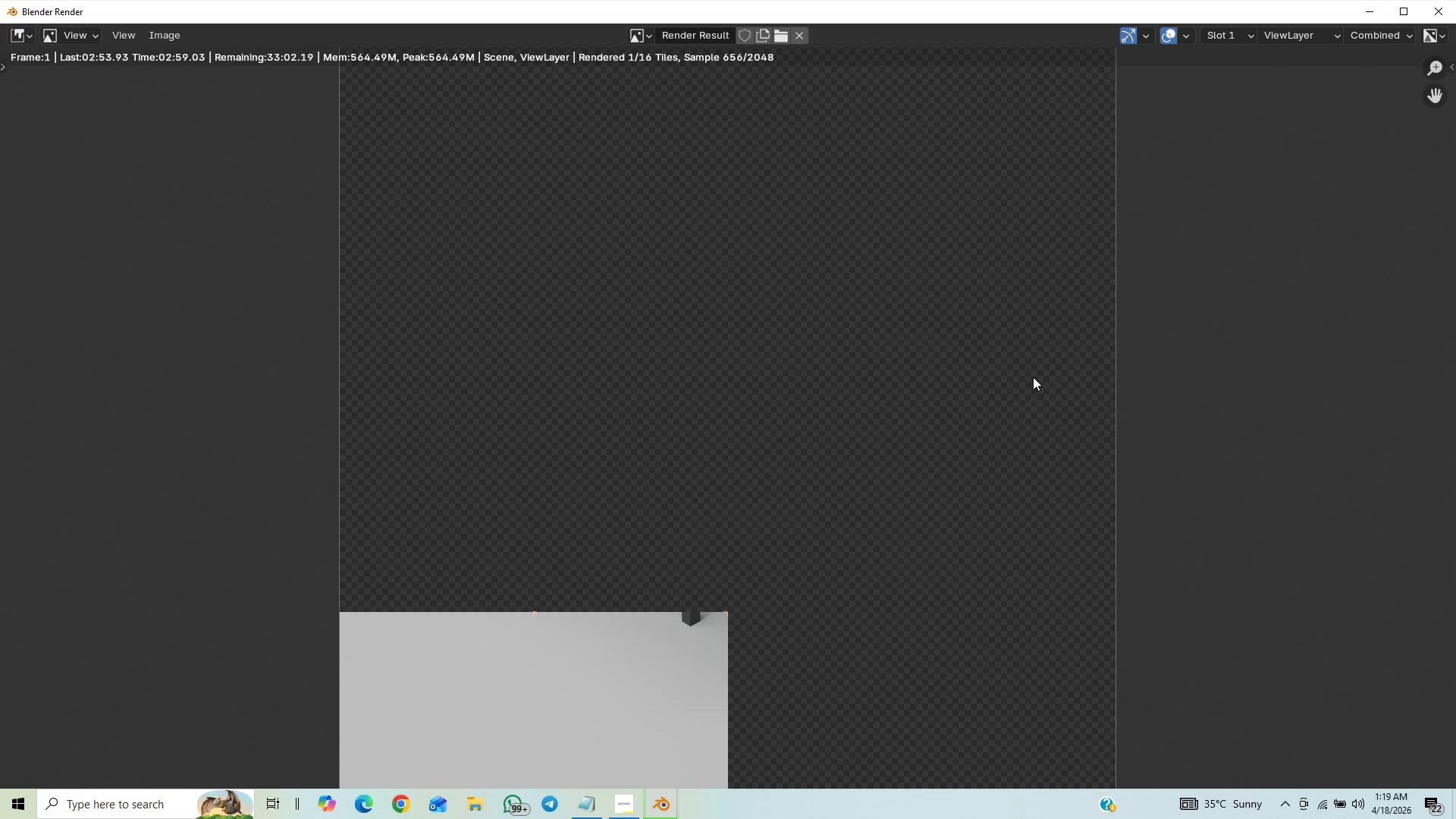 
scroll: coordinate [1033, 377], scroll_direction: down, amount: 5.0
 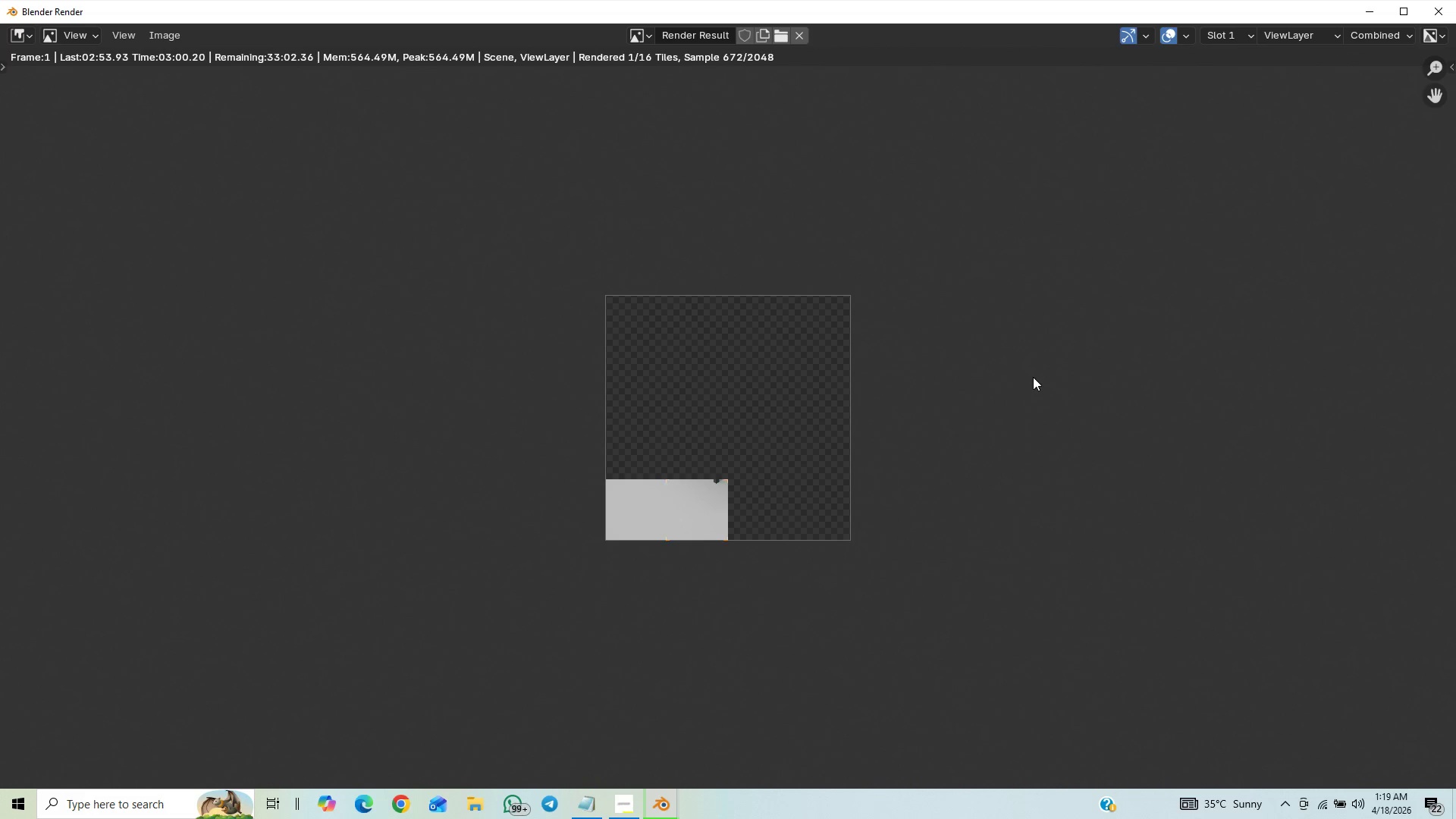 
scroll: coordinate [1033, 377], scroll_direction: up, amount: 4.0
 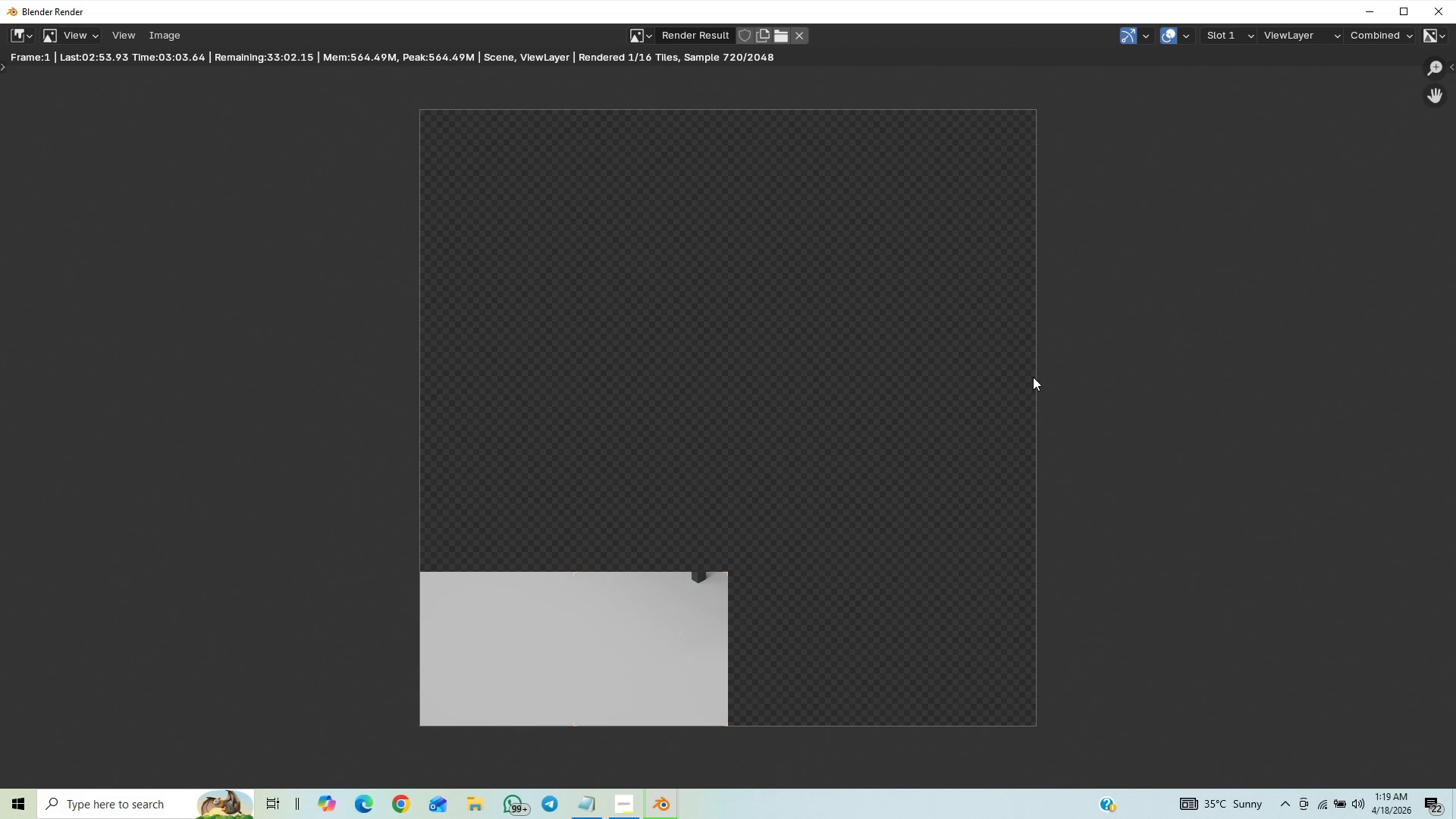 
scroll: coordinate [1033, 377], scroll_direction: down, amount: 6.0
 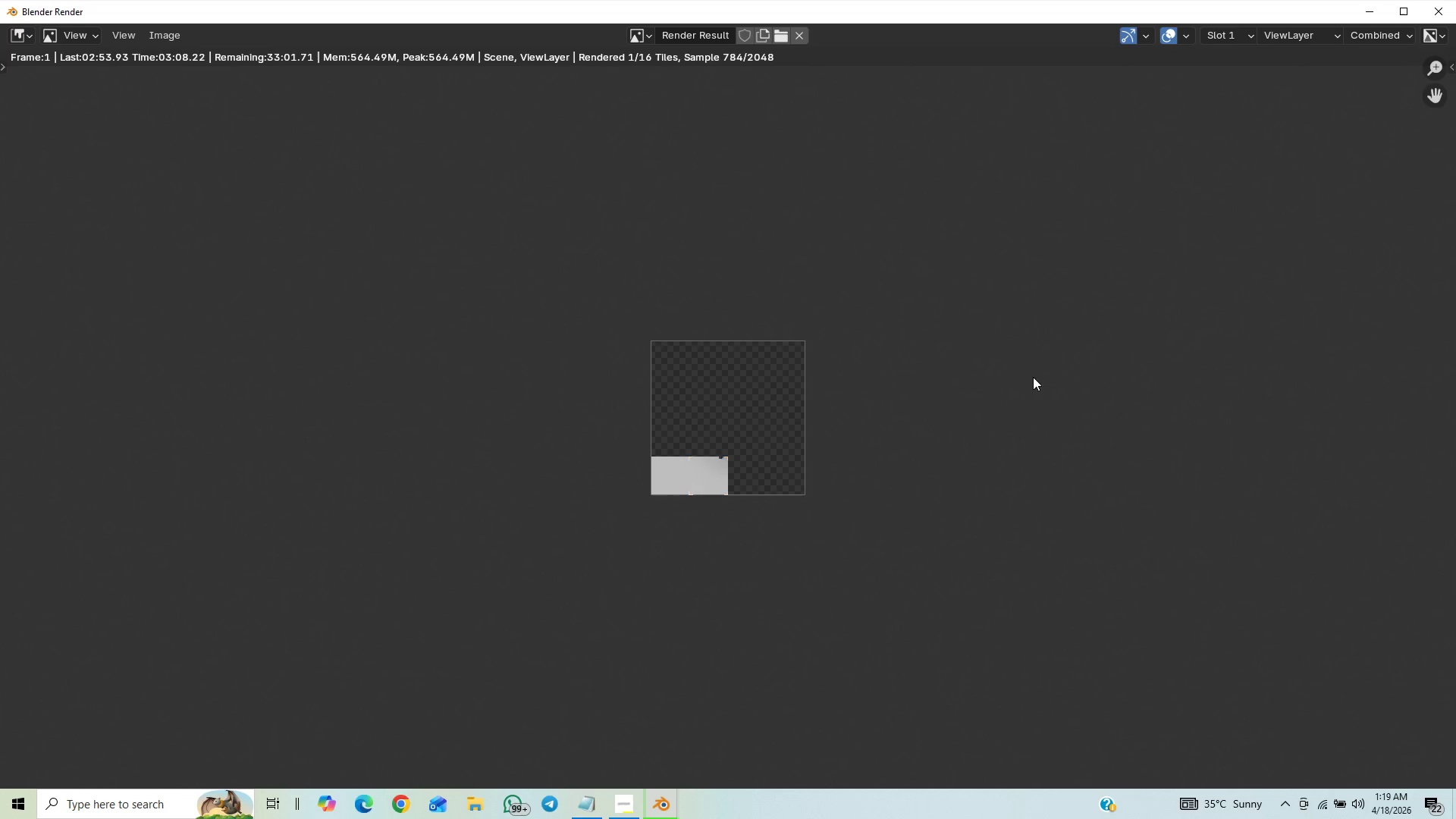 
scroll: coordinate [1033, 377], scroll_direction: up, amount: 7.0
 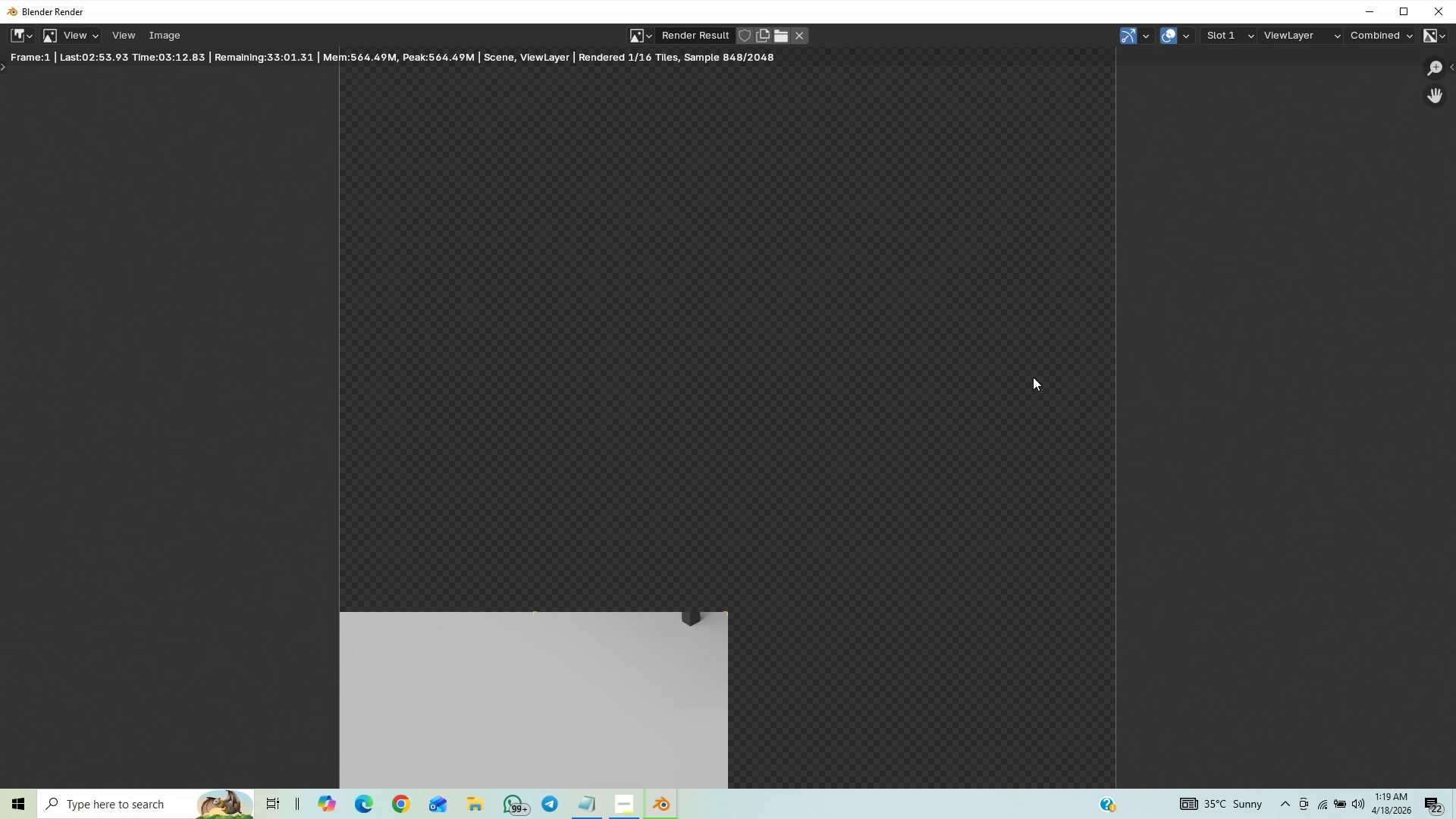 
scroll: coordinate [1033, 377], scroll_direction: down, amount: 6.0
 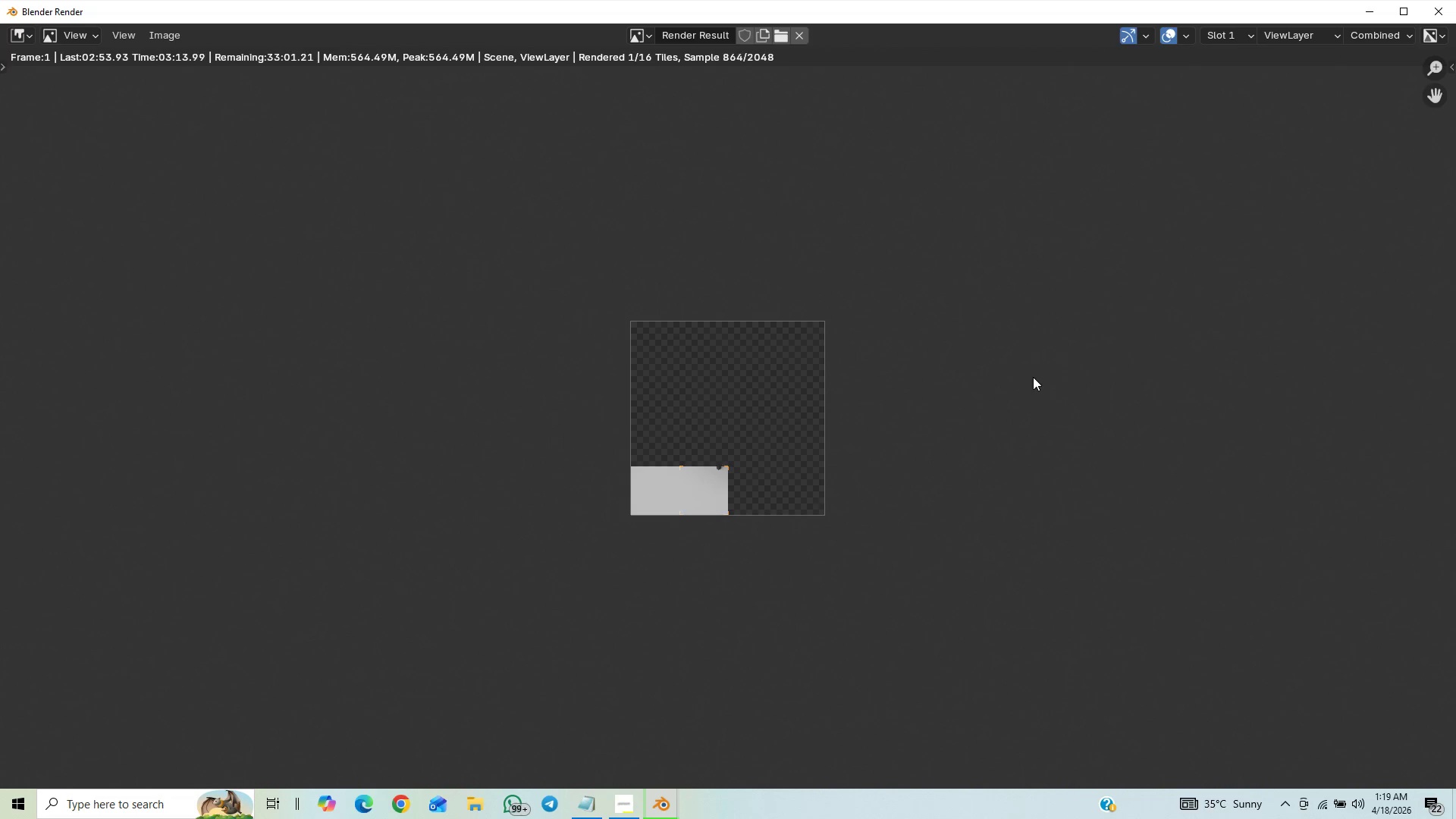 
scroll: coordinate [1033, 377], scroll_direction: up, amount: 5.0
 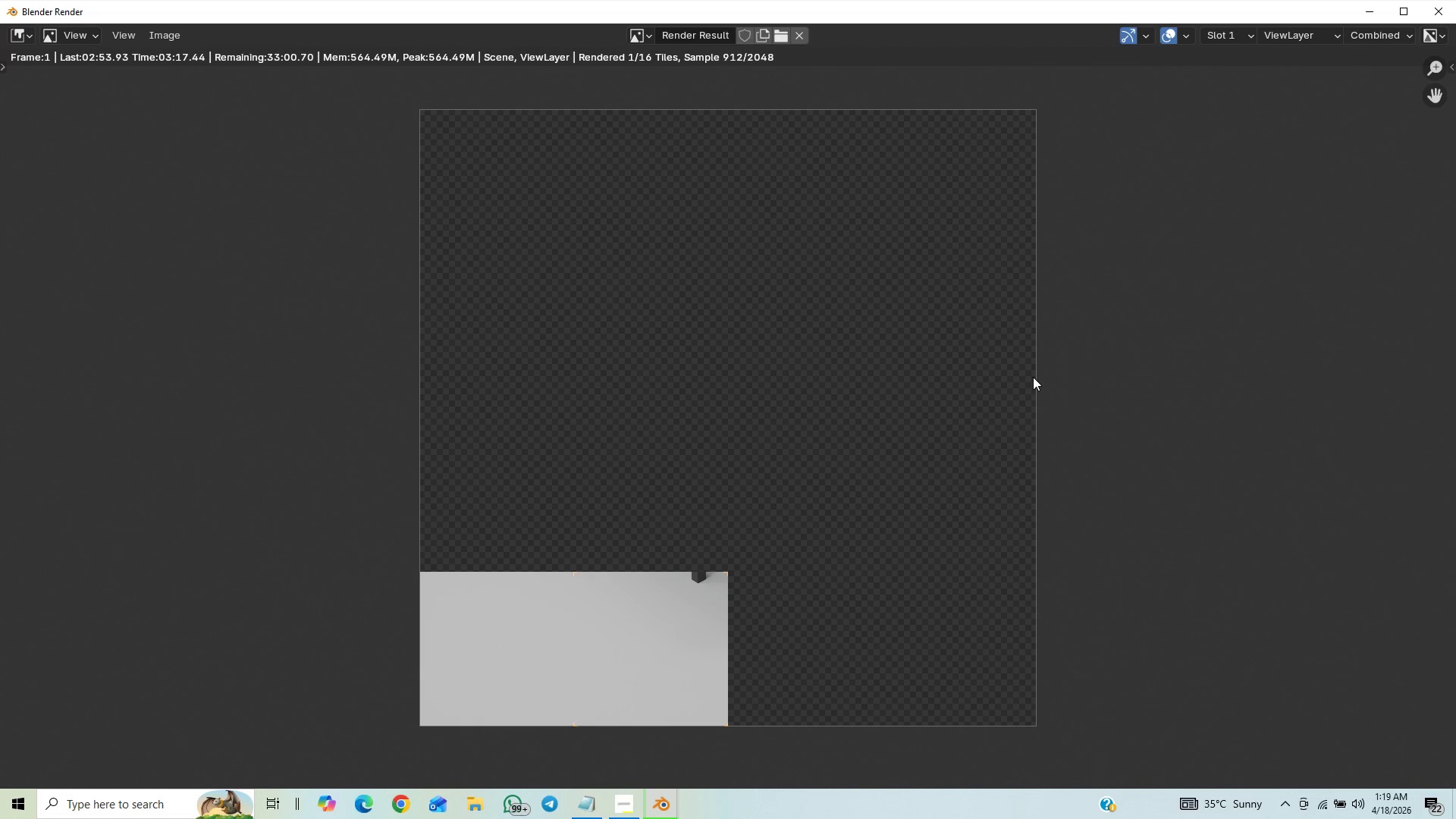 
scroll: coordinate [1033, 377], scroll_direction: down, amount: 2.0
 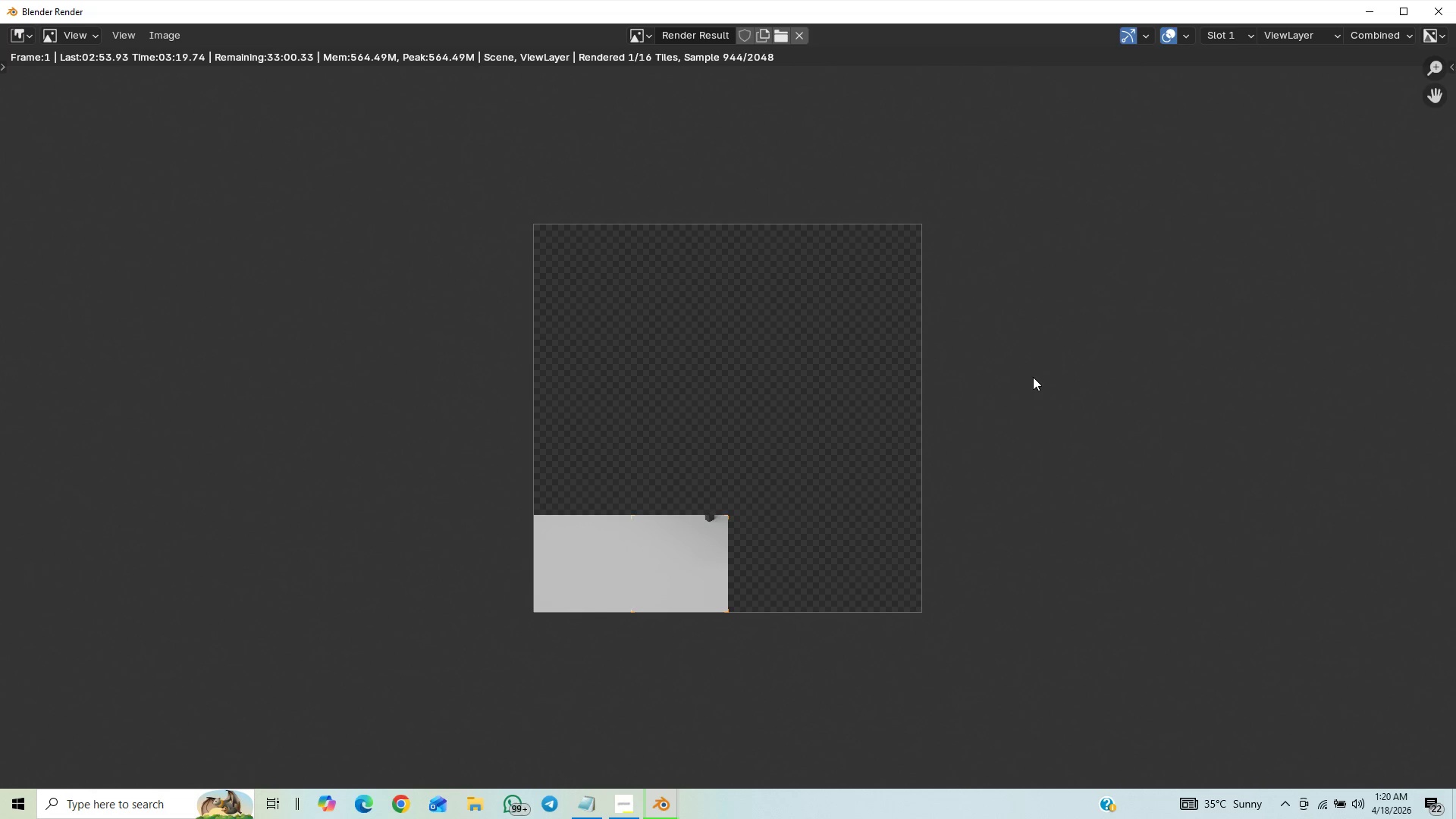 
scroll: coordinate [1033, 377], scroll_direction: up, amount: 2.0
 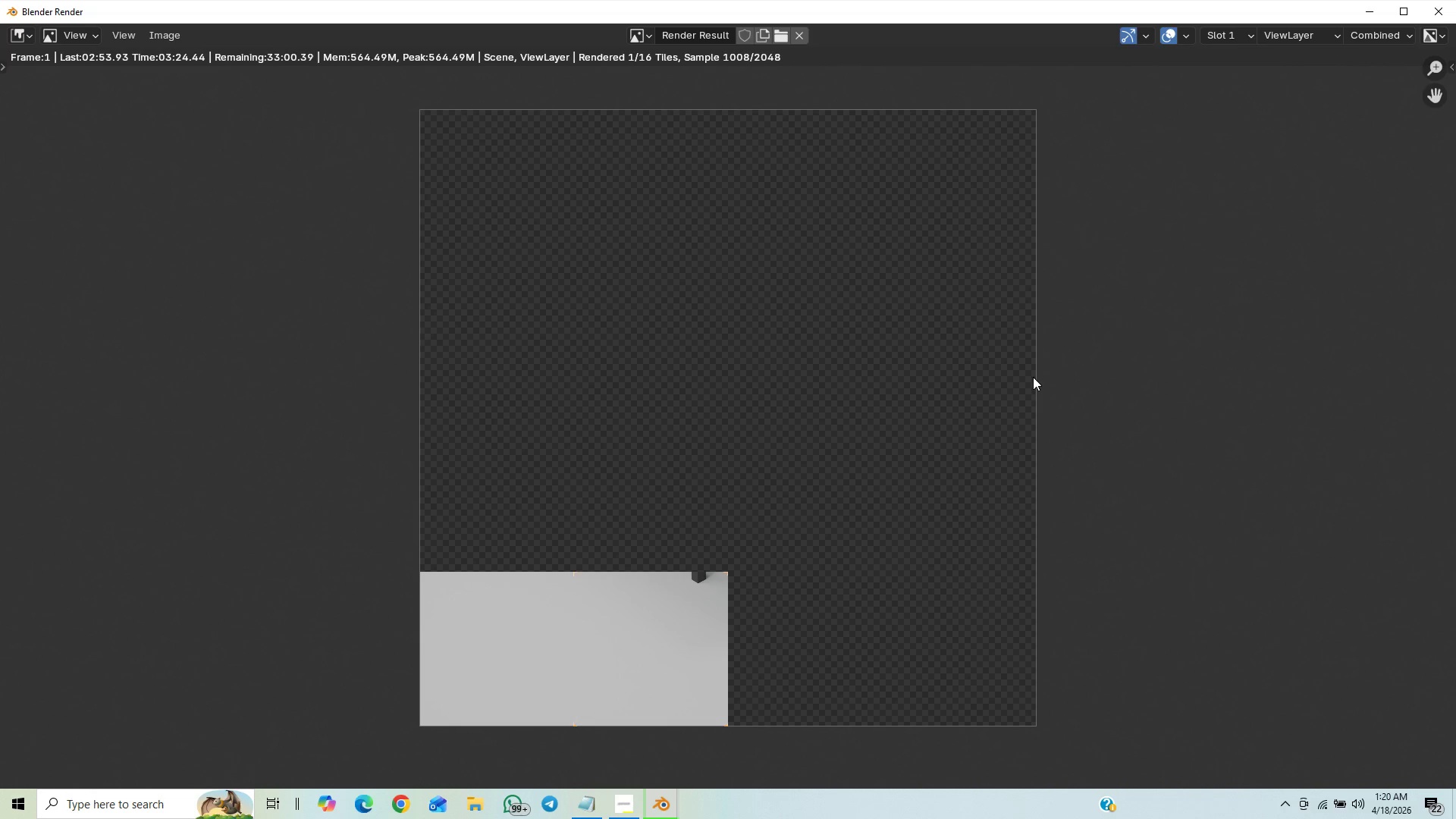 
scroll: coordinate [1033, 377], scroll_direction: down, amount: 1.0
 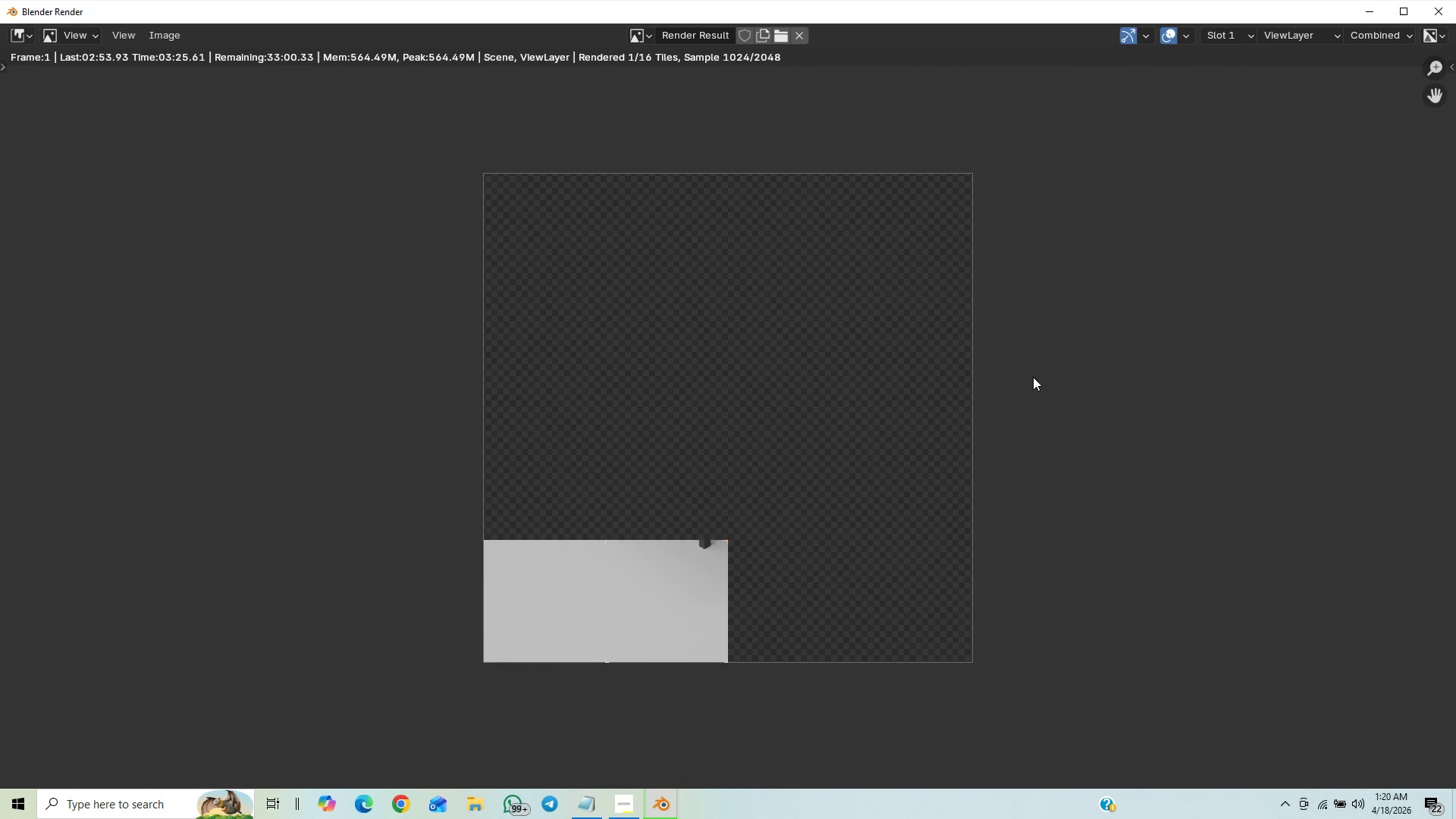 
scroll: coordinate [1033, 377], scroll_direction: up, amount: 1.0
 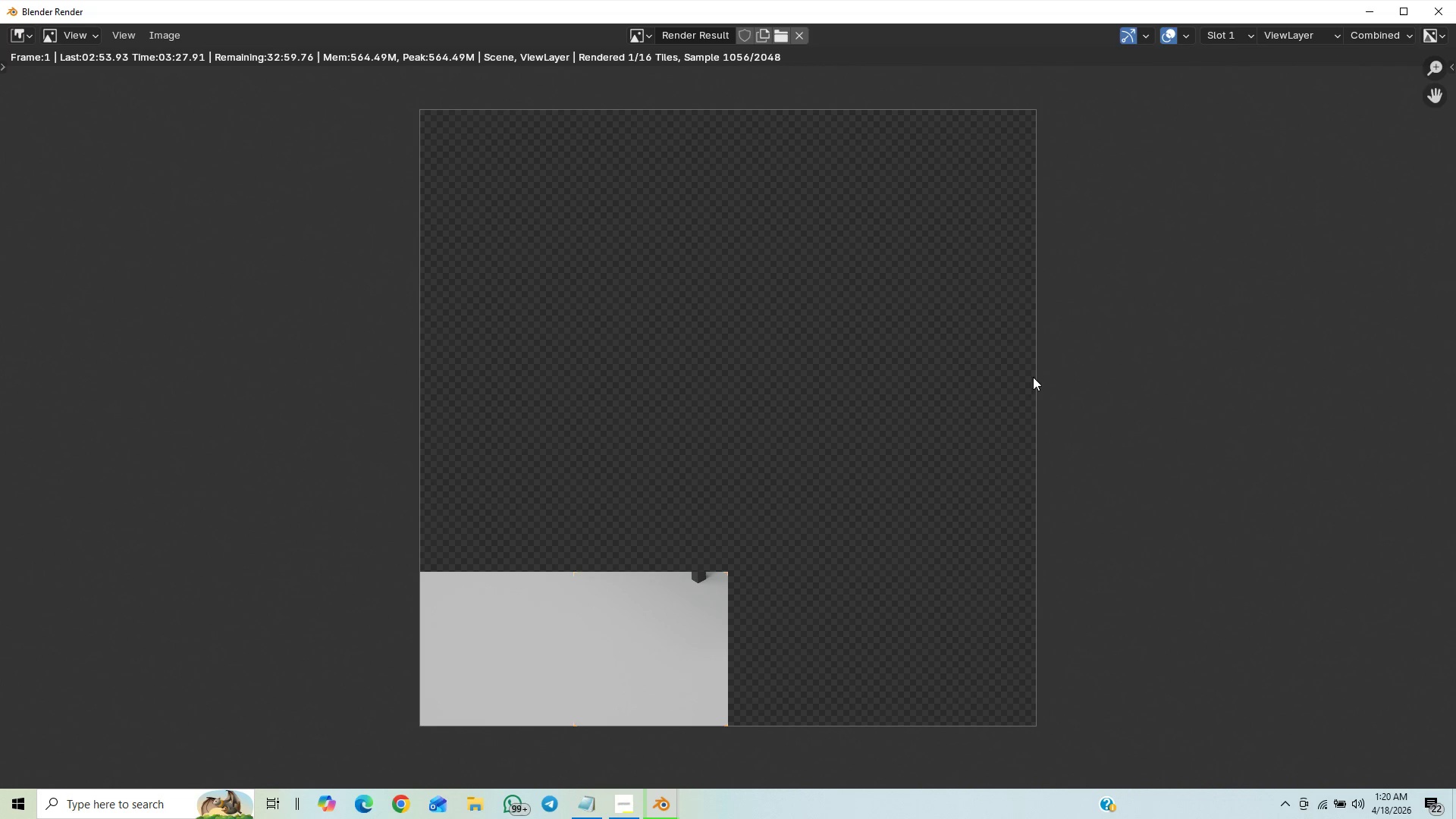 
scroll: coordinate [1033, 377], scroll_direction: down, amount: 3.0
 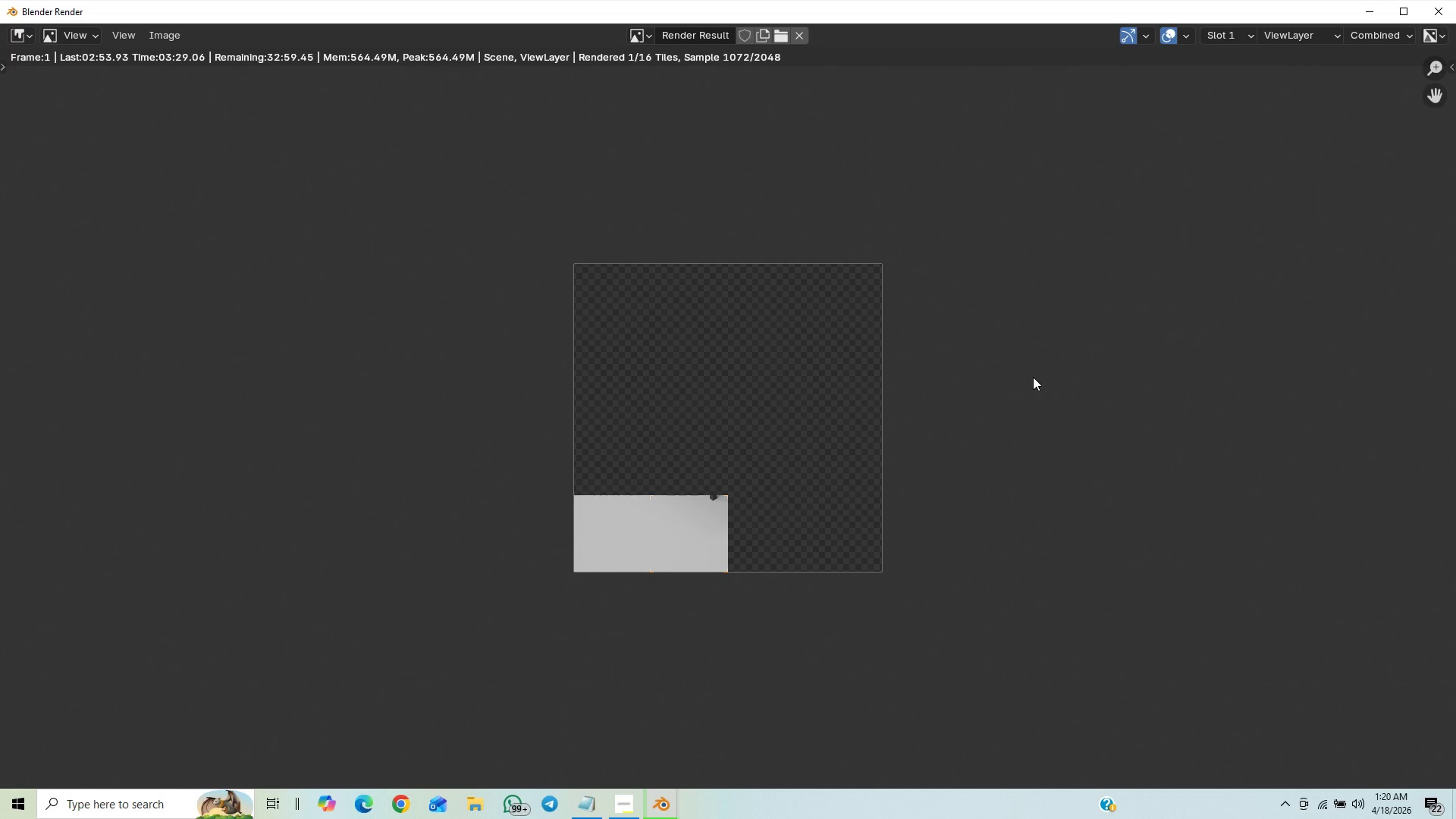 
scroll: coordinate [1033, 377], scroll_direction: up, amount: 2.0
 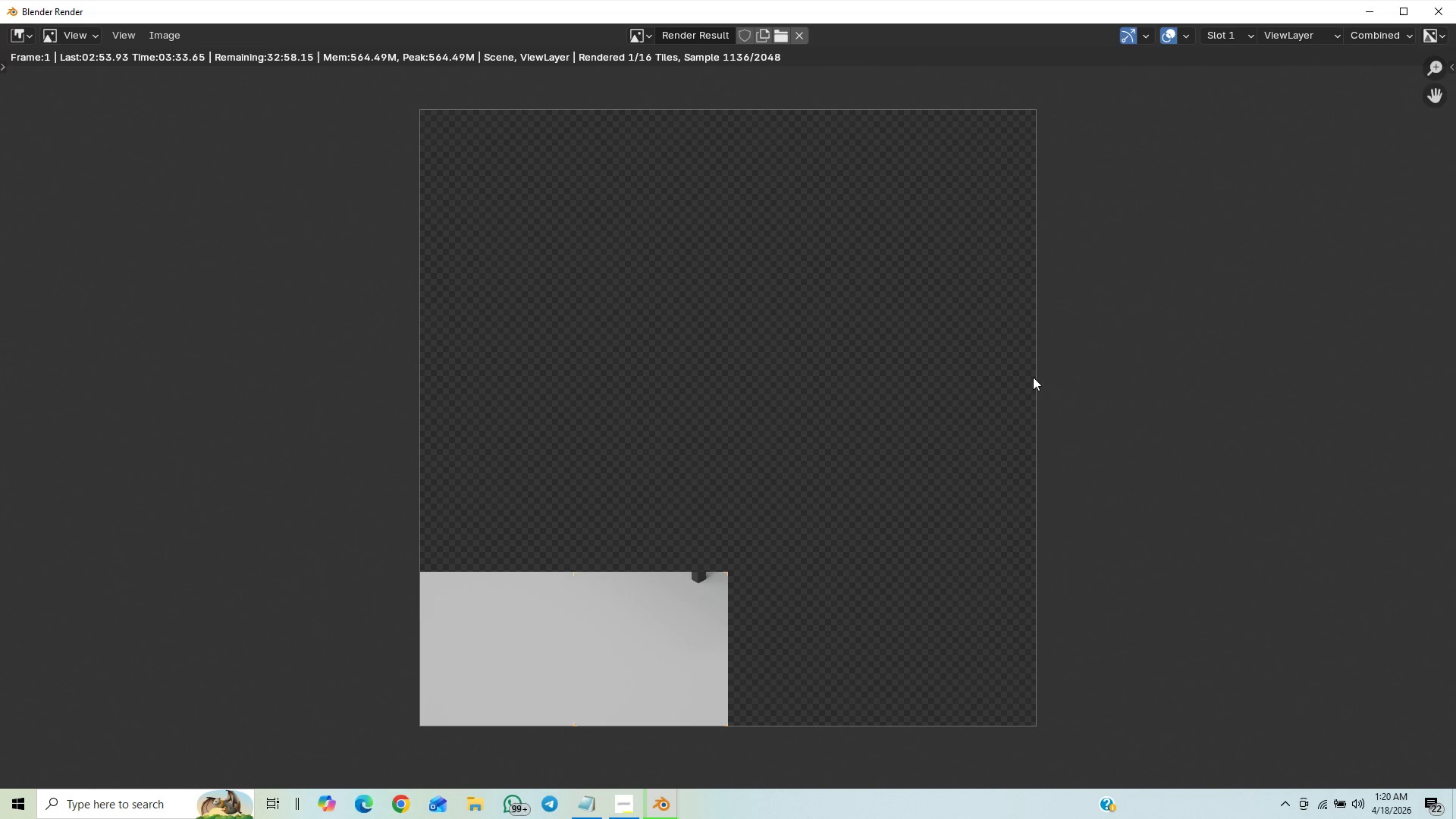 
scroll: coordinate [1033, 377], scroll_direction: down, amount: 1.0
 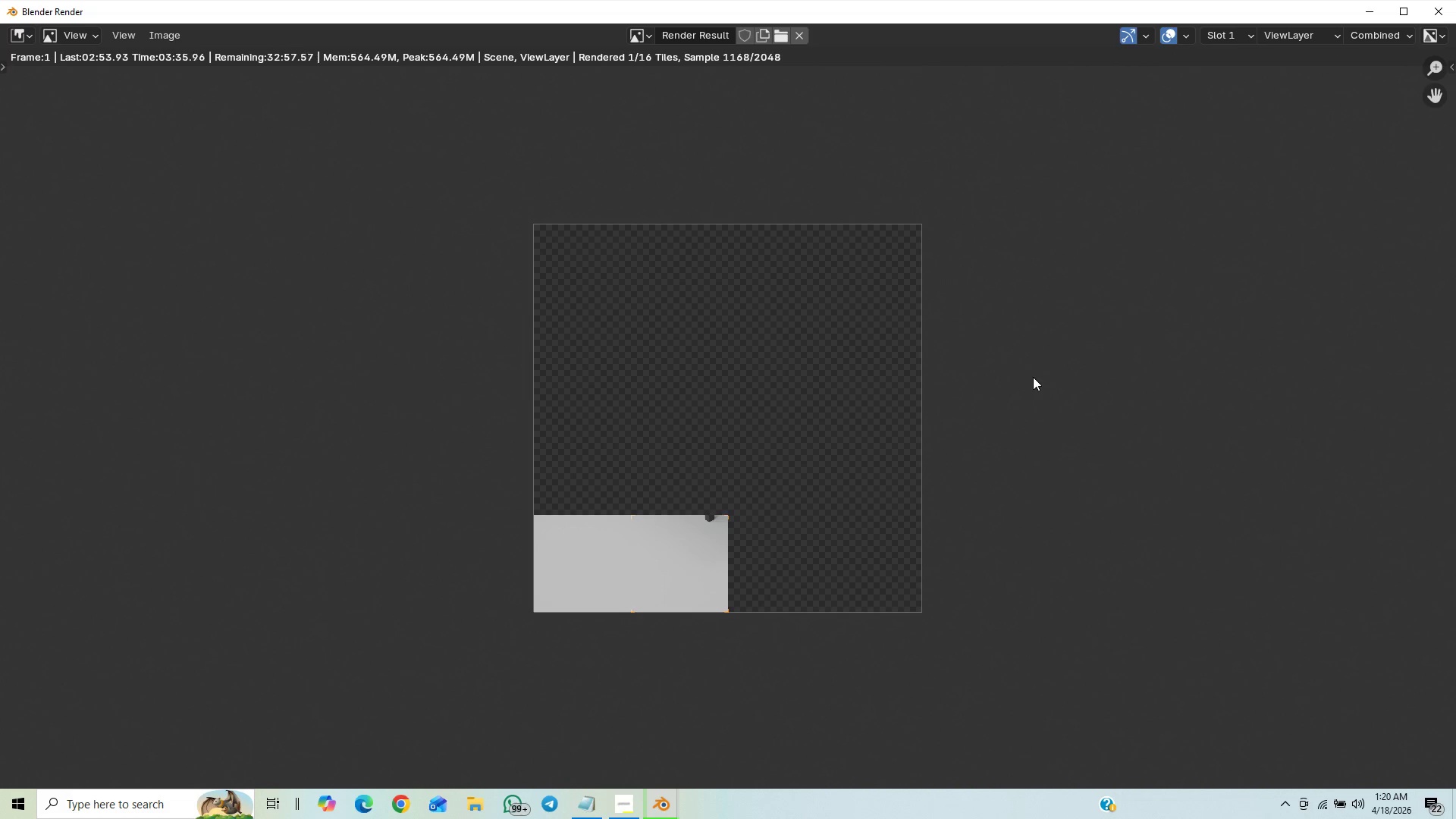 
scroll: coordinate [1033, 377], scroll_direction: up, amount: 2.0
 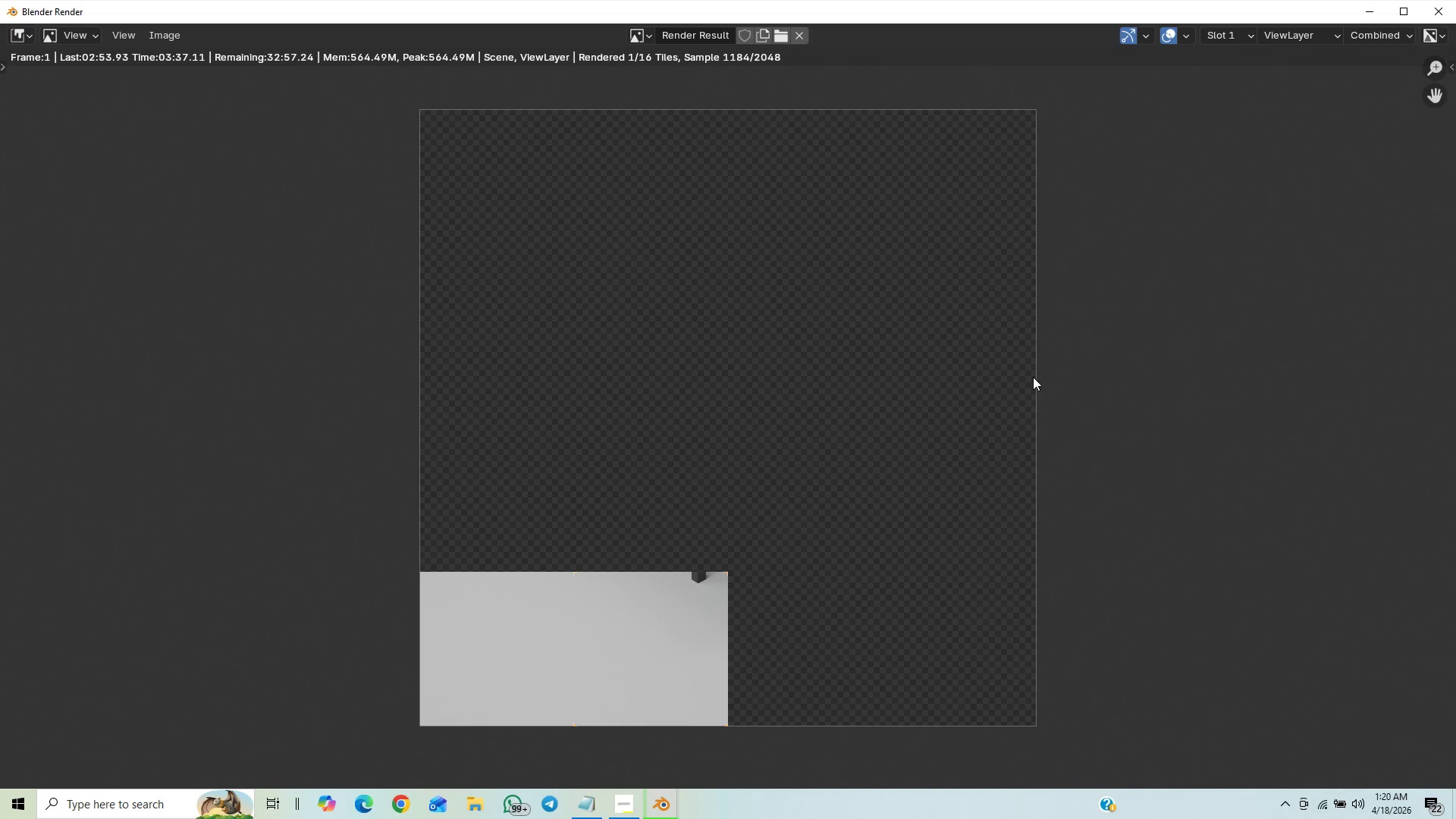 
scroll: coordinate [1033, 377], scroll_direction: down, amount: 1.0
 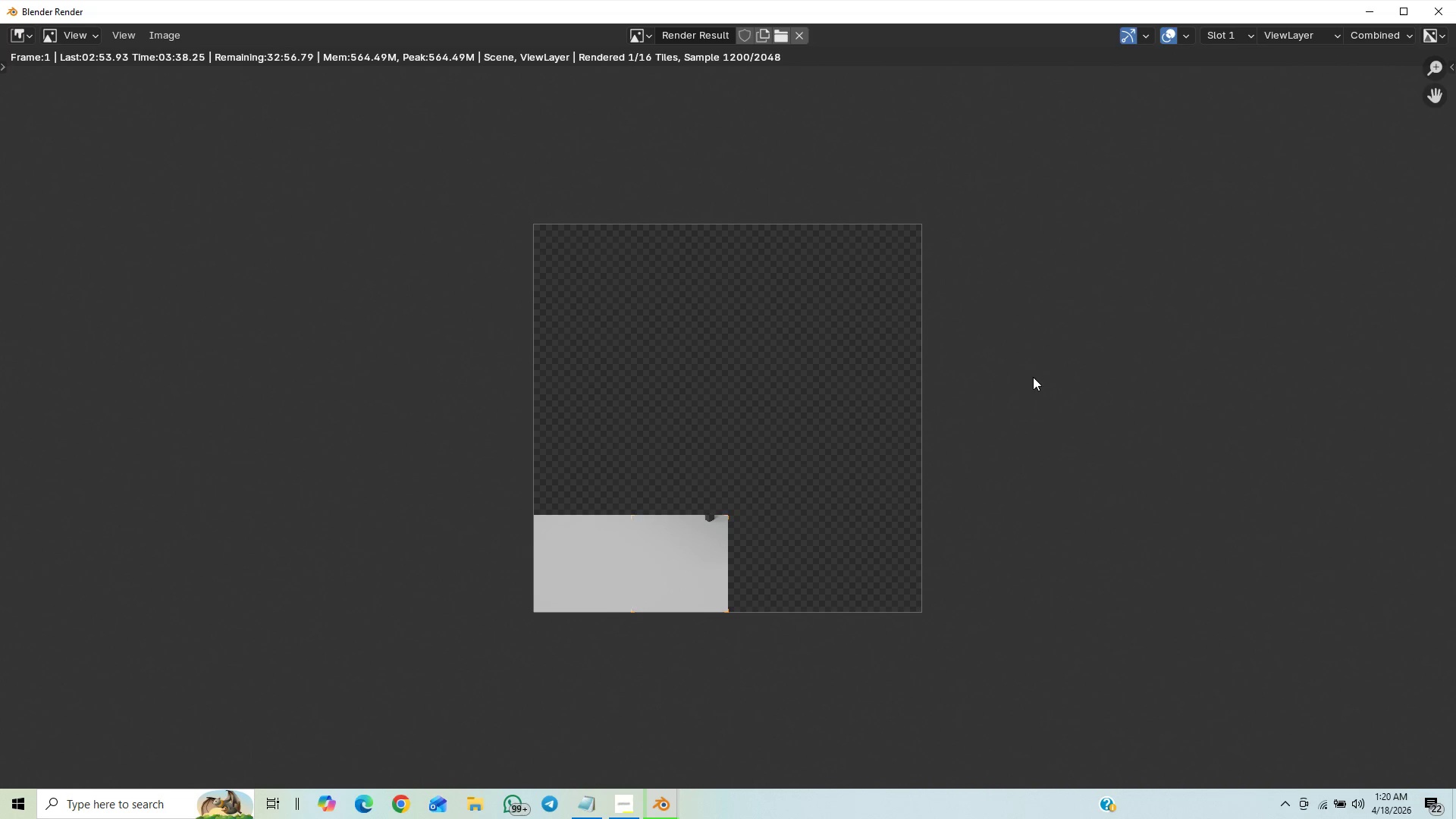 
scroll: coordinate [1033, 377], scroll_direction: up, amount: 2.0
 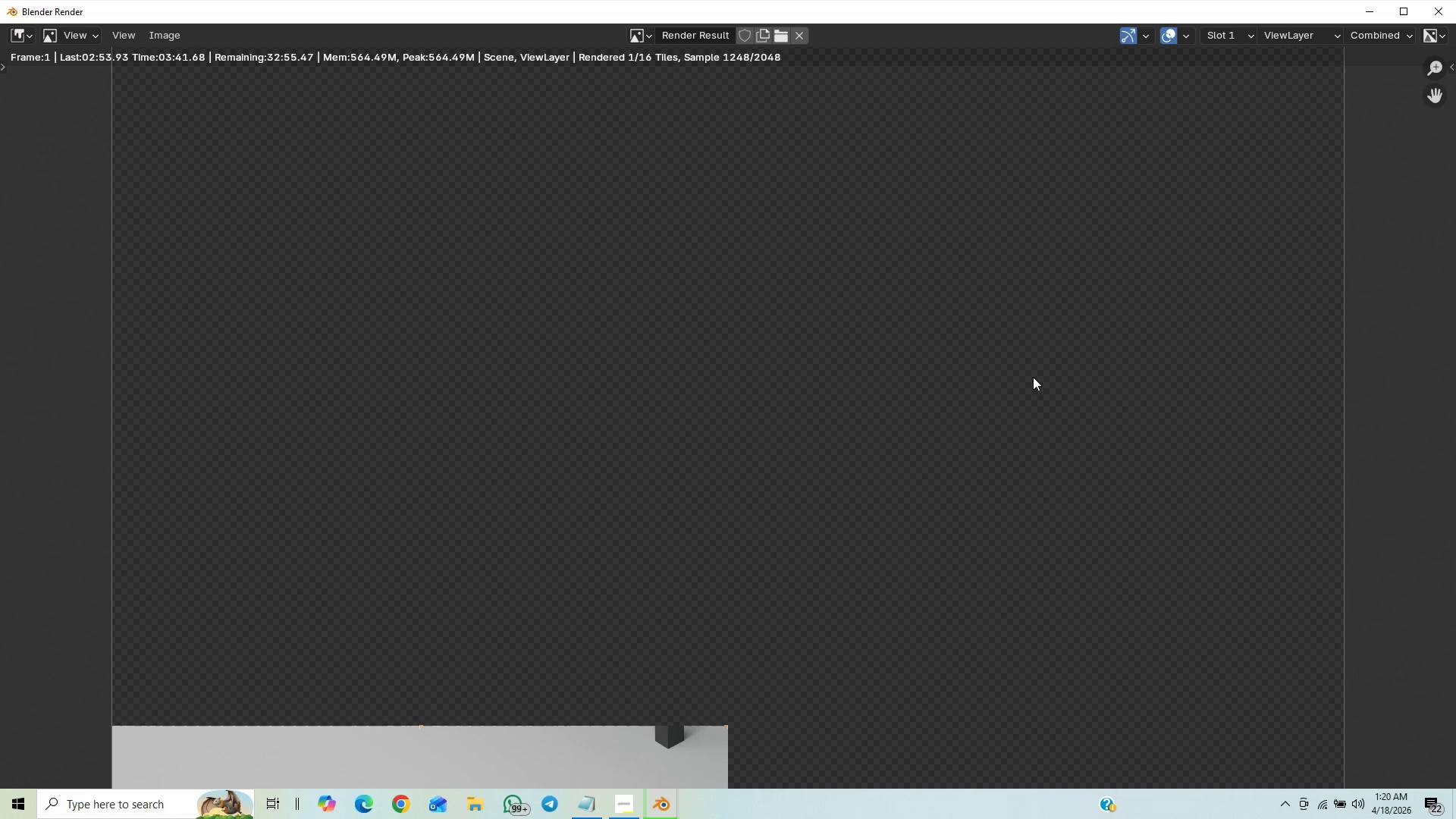 
scroll: coordinate [1033, 377], scroll_direction: down, amount: 2.0
 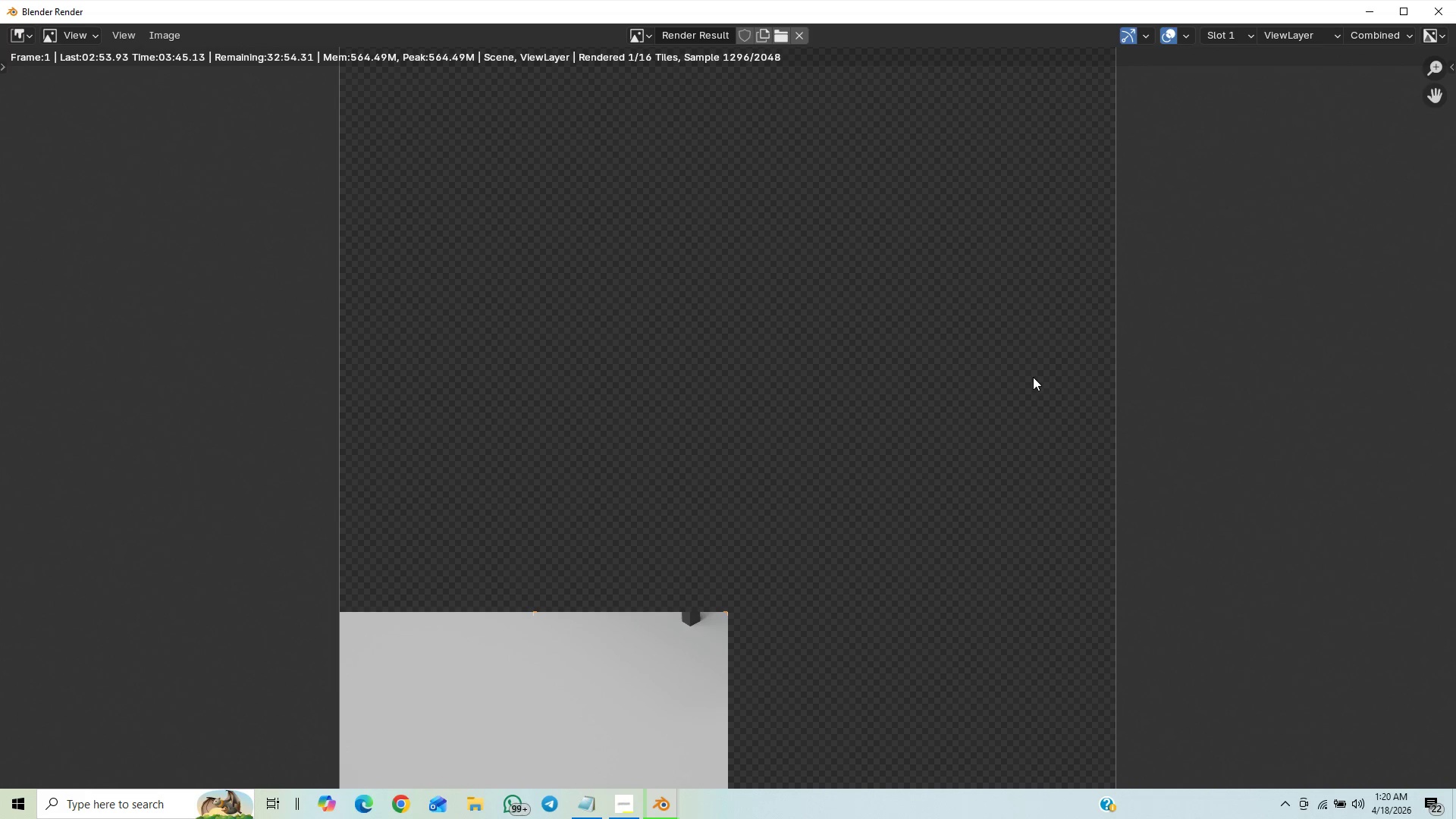 
scroll: coordinate [1033, 377], scroll_direction: up, amount: 1.0
 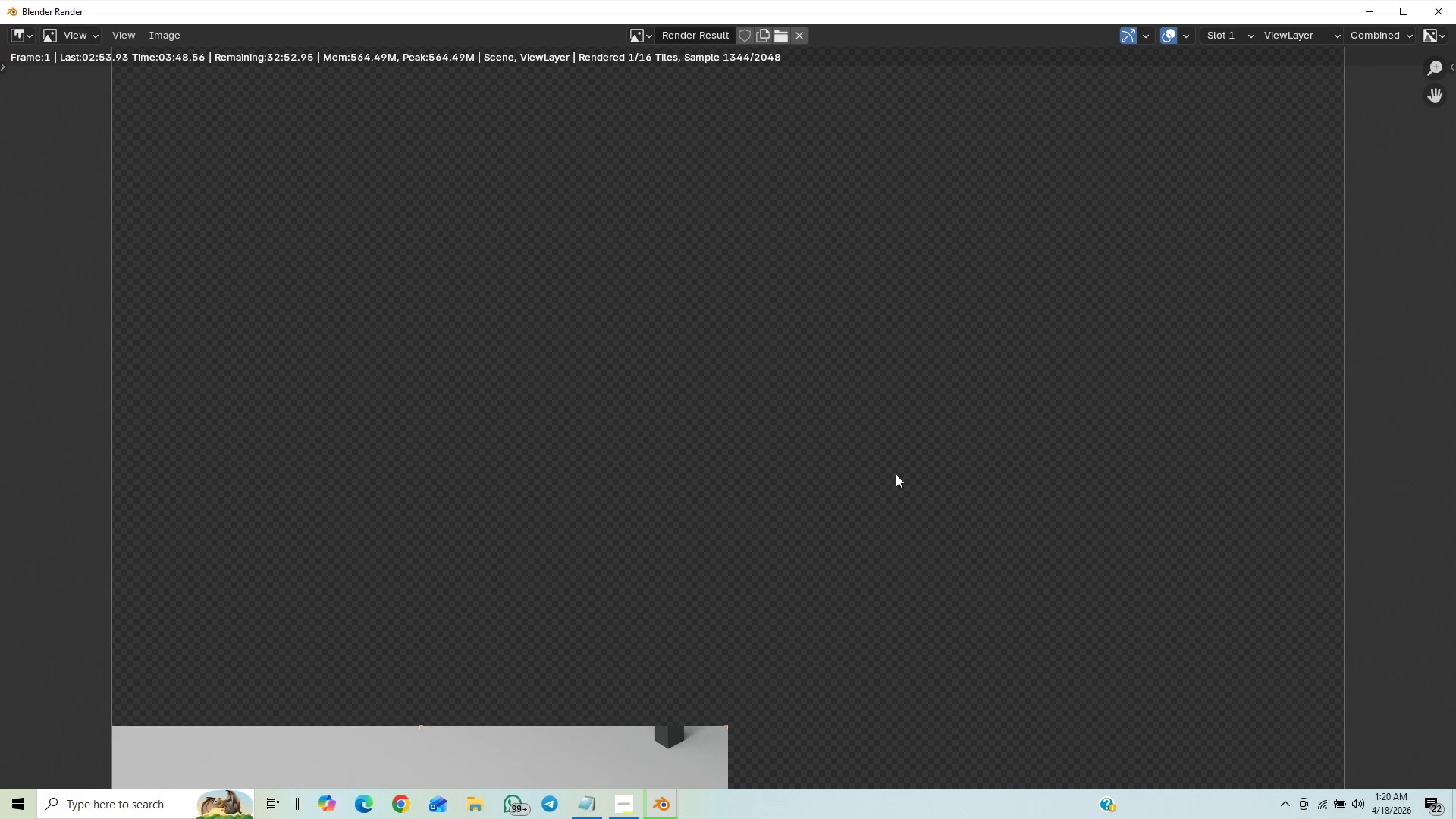 
scroll: coordinate [864, 668], scroll_direction: down, amount: 10.0
 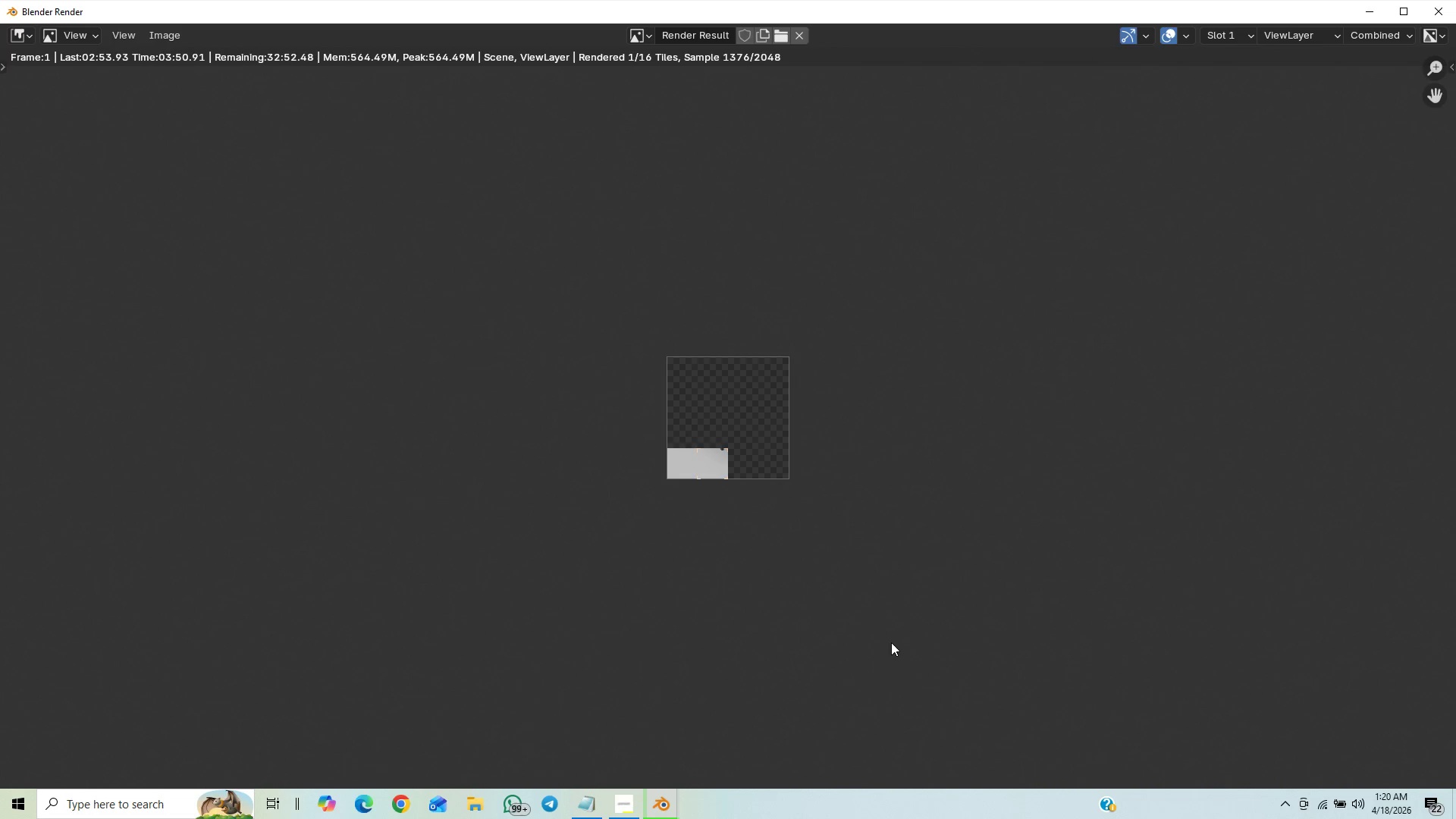 
scroll: coordinate [890, 640], scroll_direction: up, amount: 8.0
 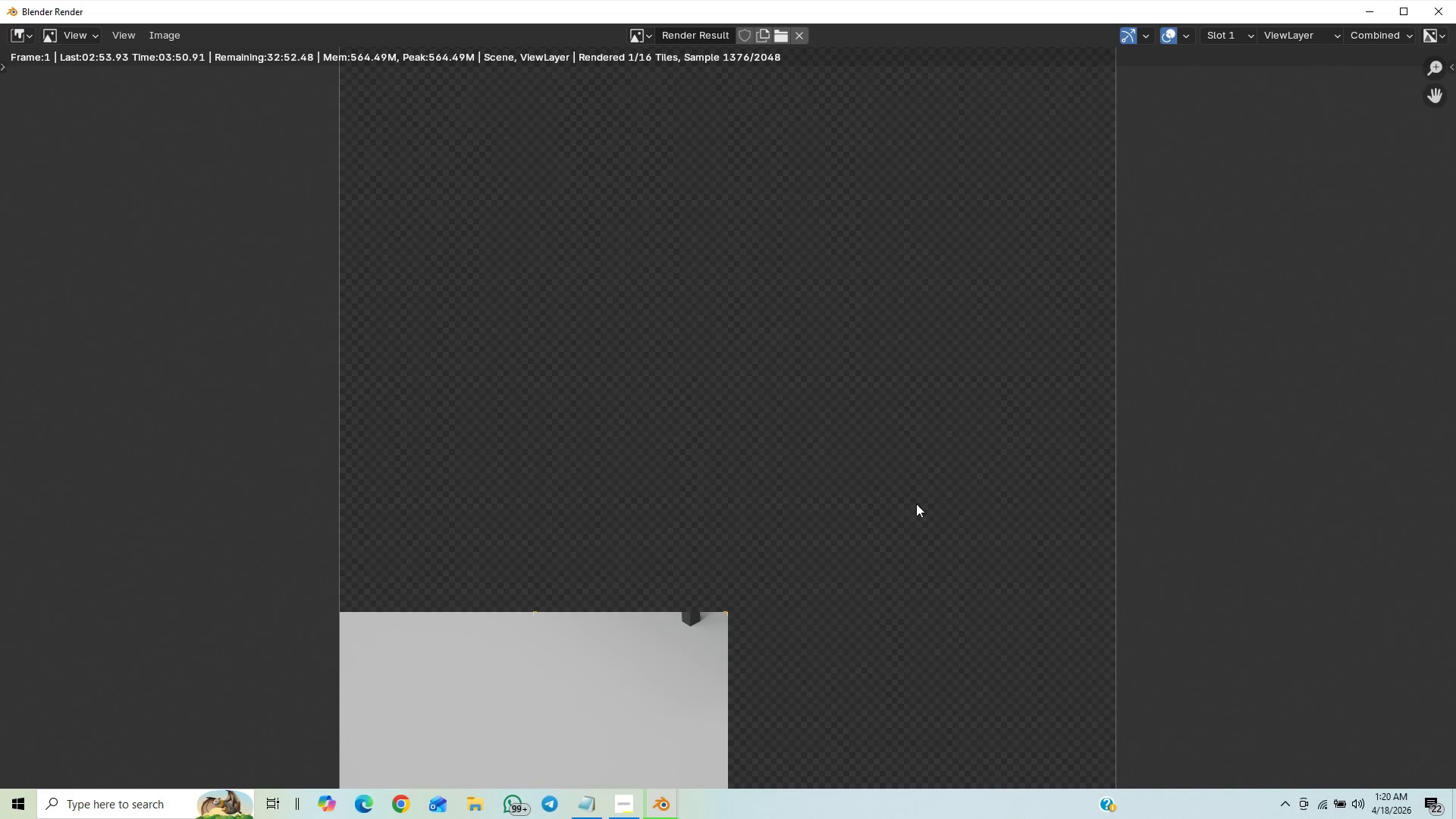 
scroll: coordinate [931, 506], scroll_direction: down, amount: 2.0
 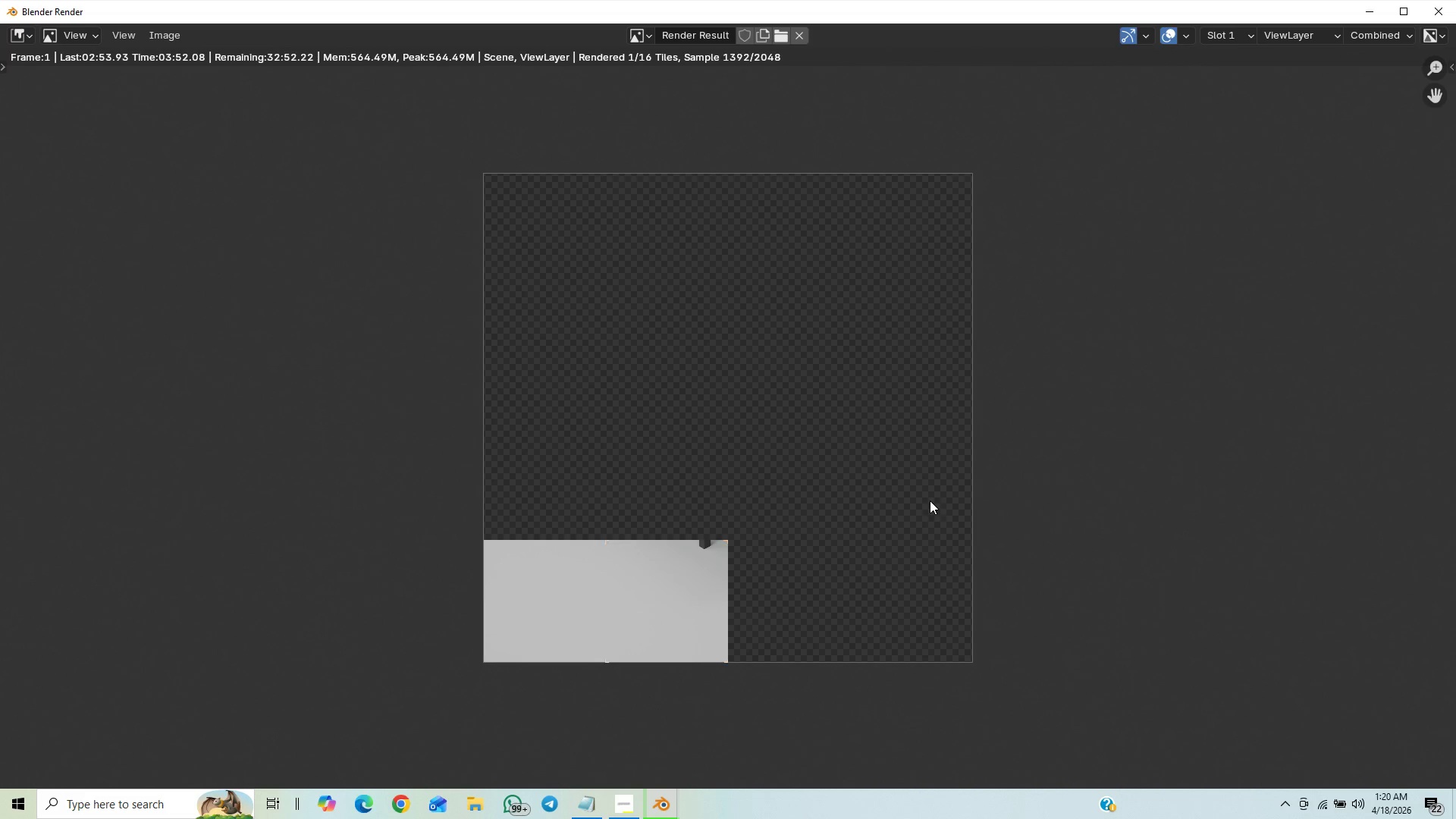 
scroll: coordinate [932, 498], scroll_direction: up, amount: 3.0
 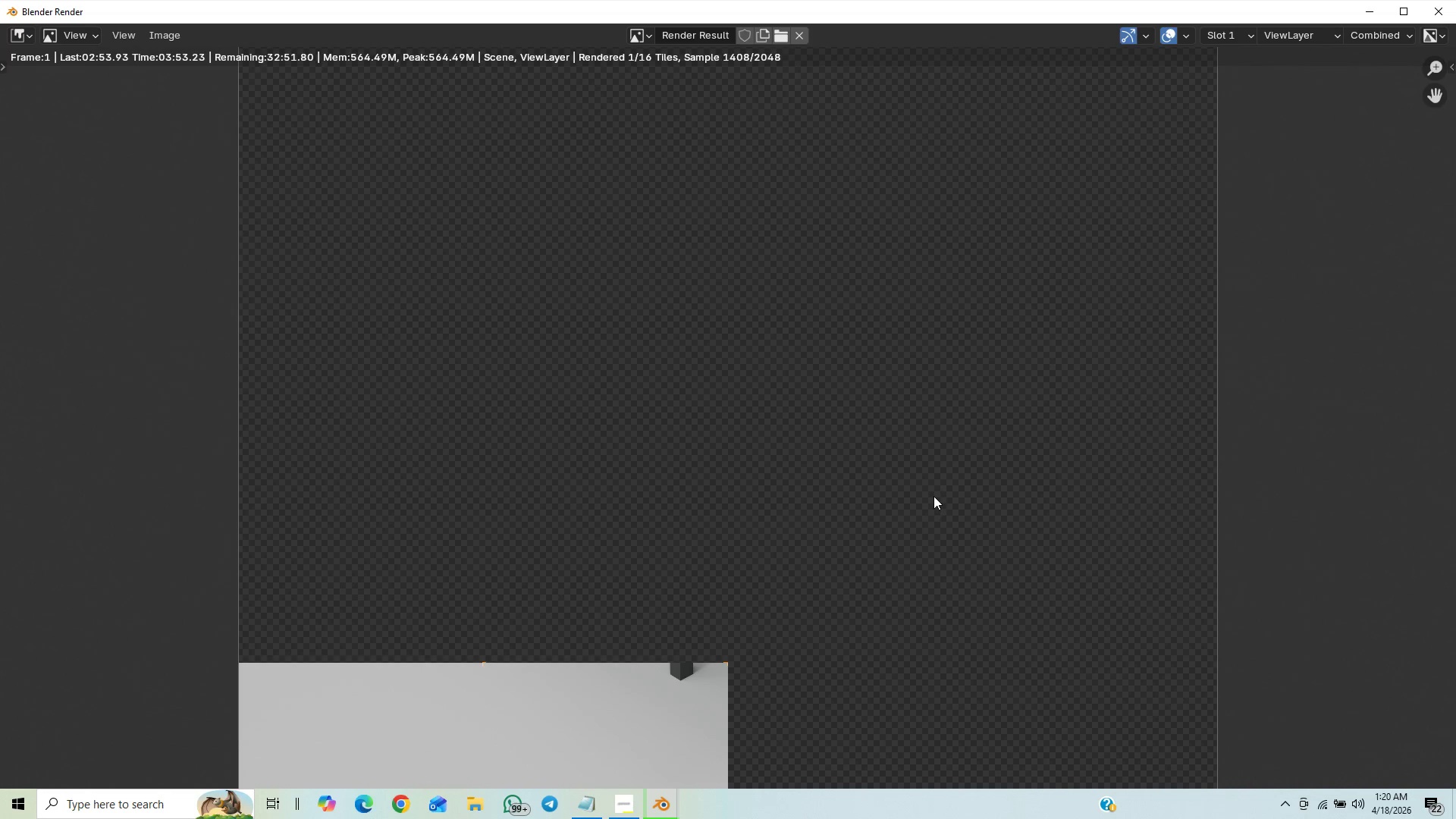 
scroll: coordinate [938, 488], scroll_direction: down, amount: 2.0
 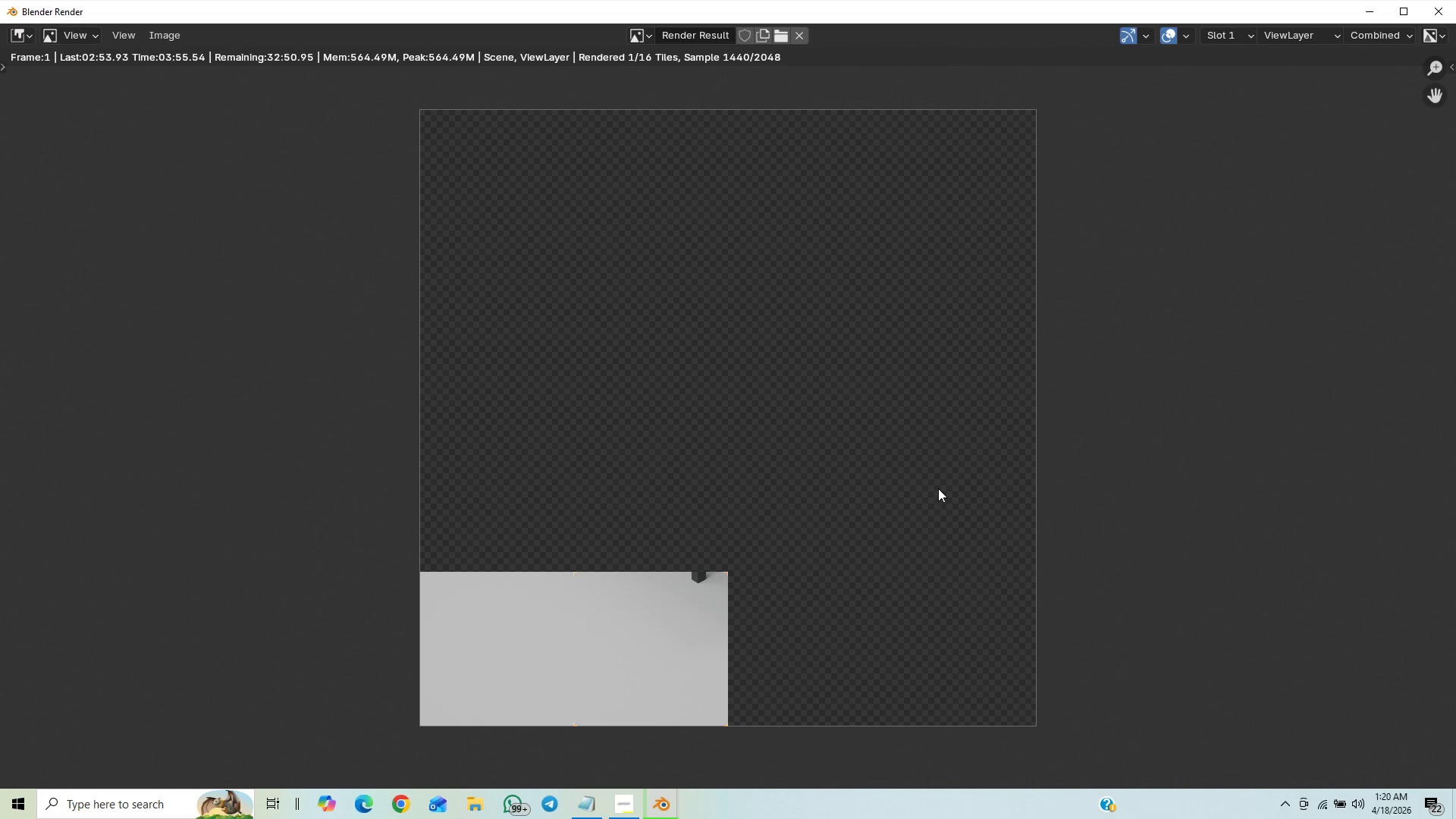 
scroll: coordinate [937, 488], scroll_direction: up, amount: 1.0
 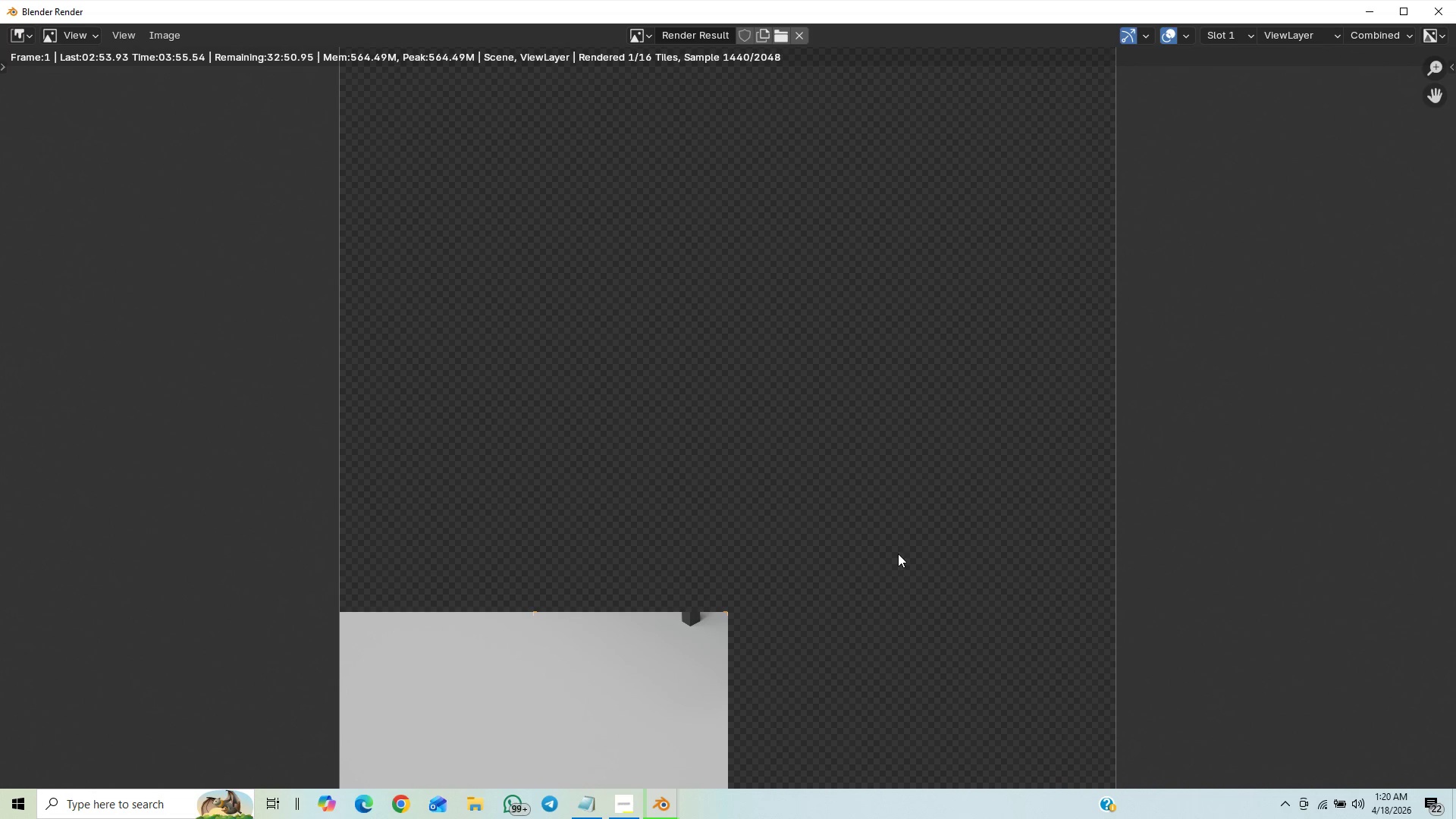 
scroll: coordinate [898, 554], scroll_direction: down, amount: 1.0
 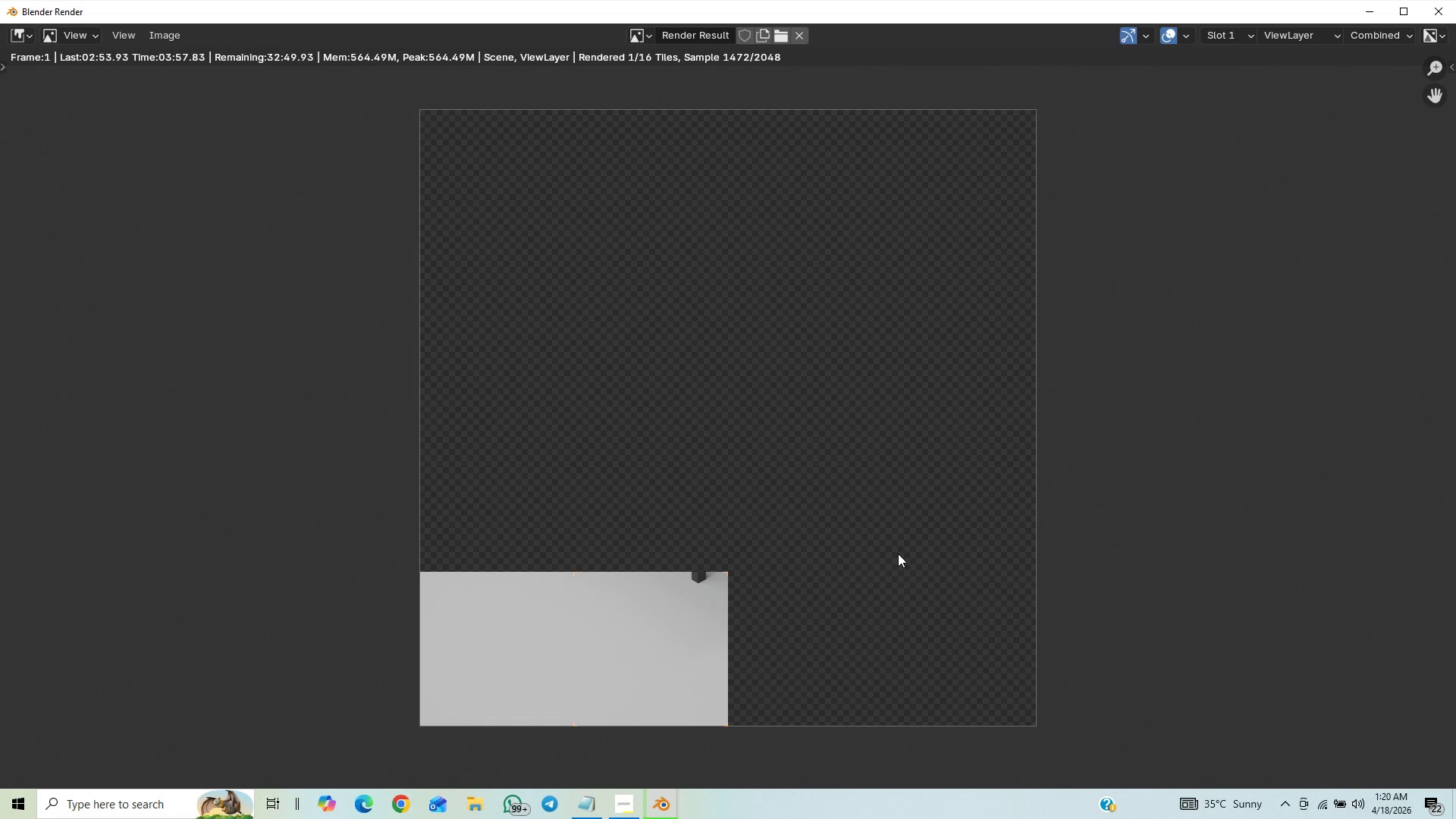 
mouse_move([324, 810])
 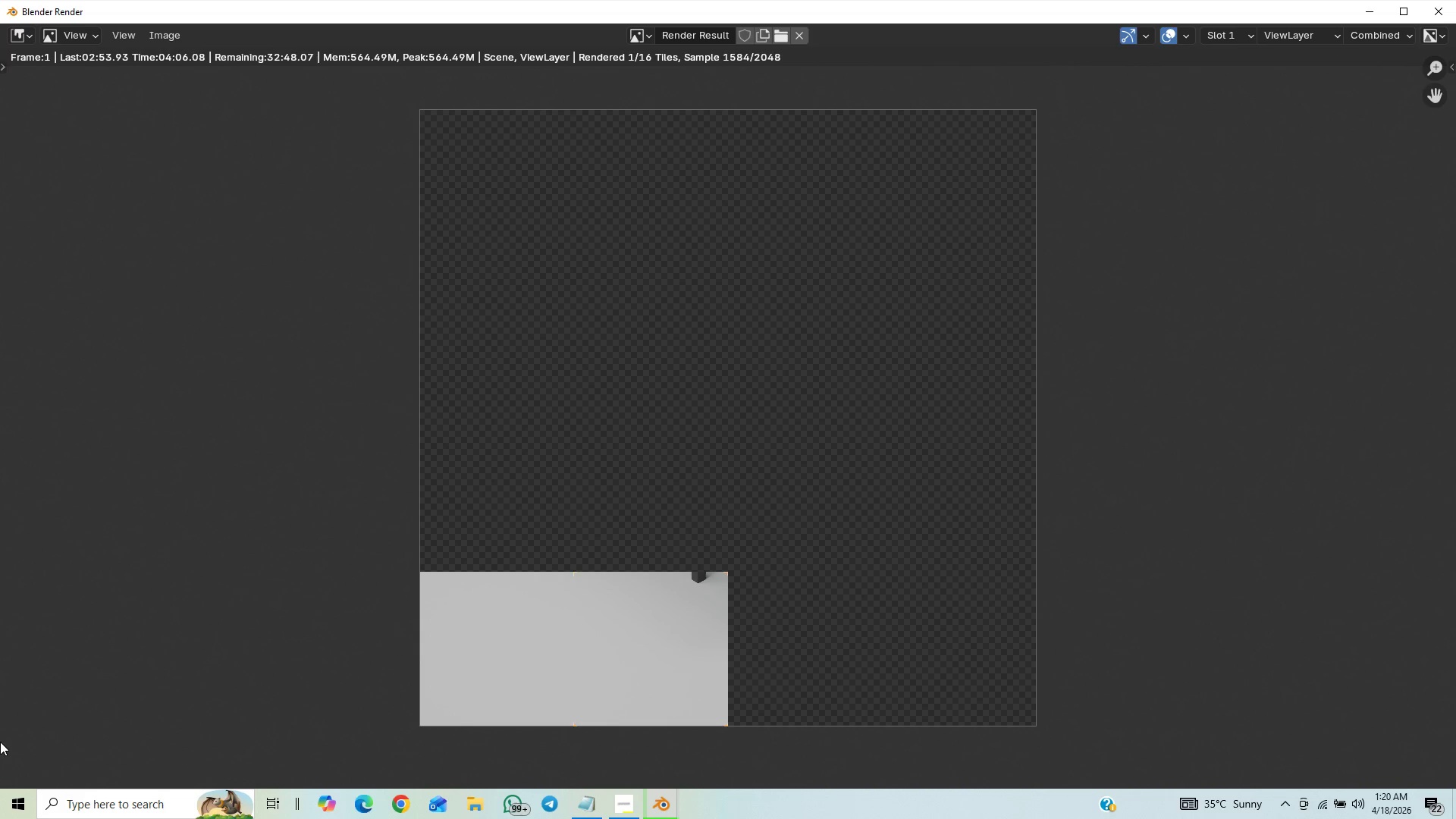 
wait(8.95)
 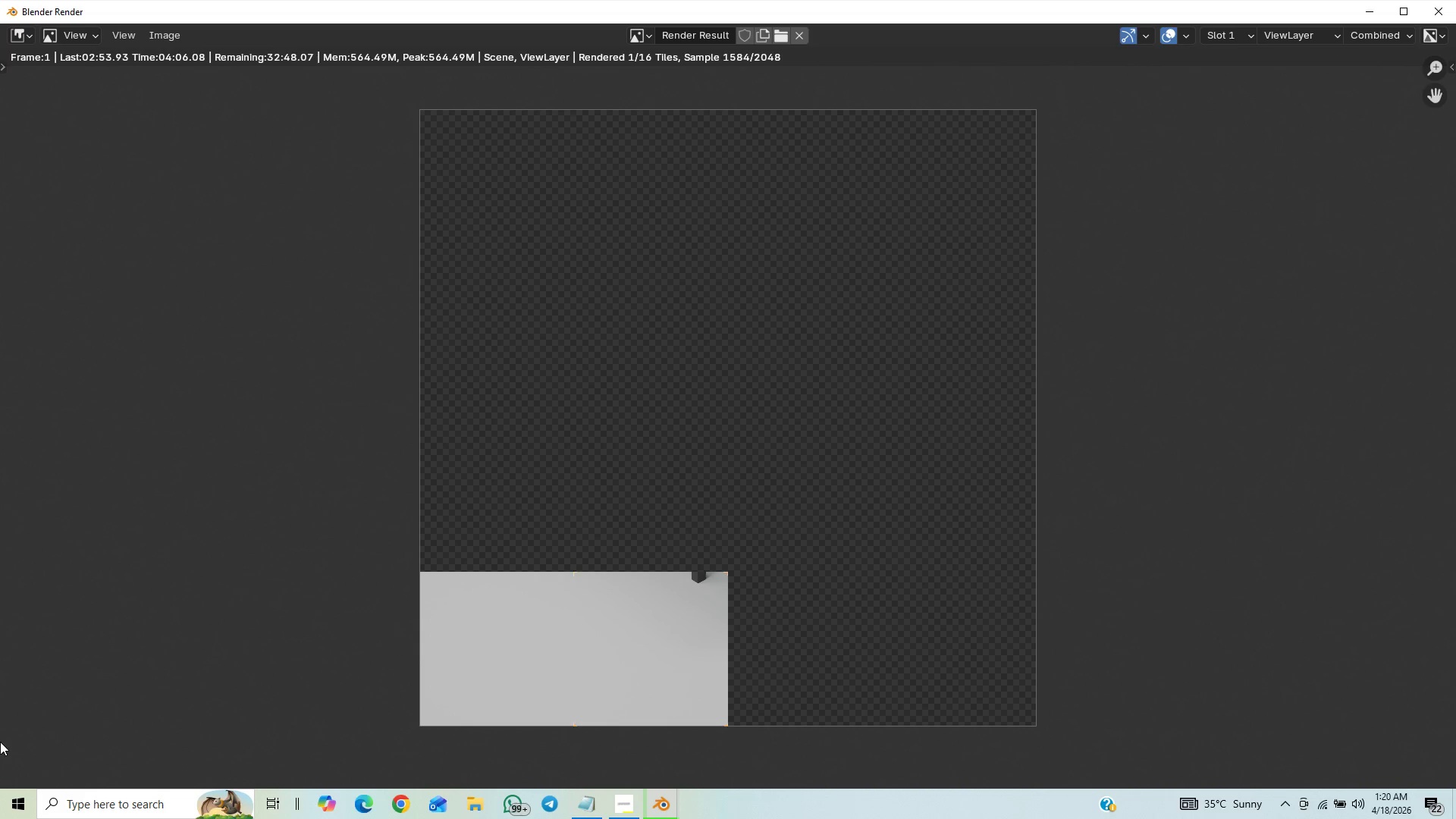 
scroll: coordinate [14, 733], scroll_direction: up, amount: 12.0
 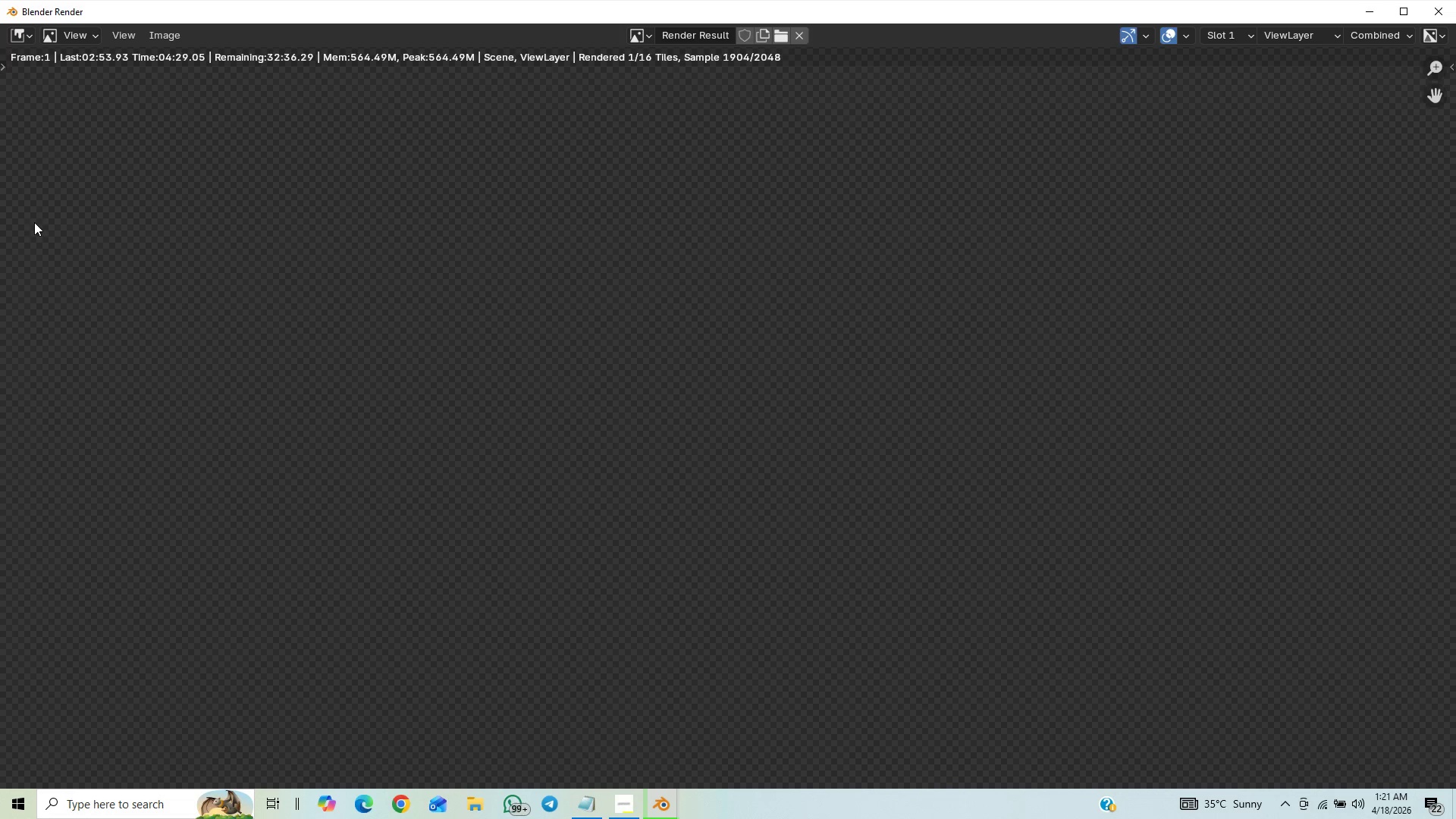 
wait(21.98)
 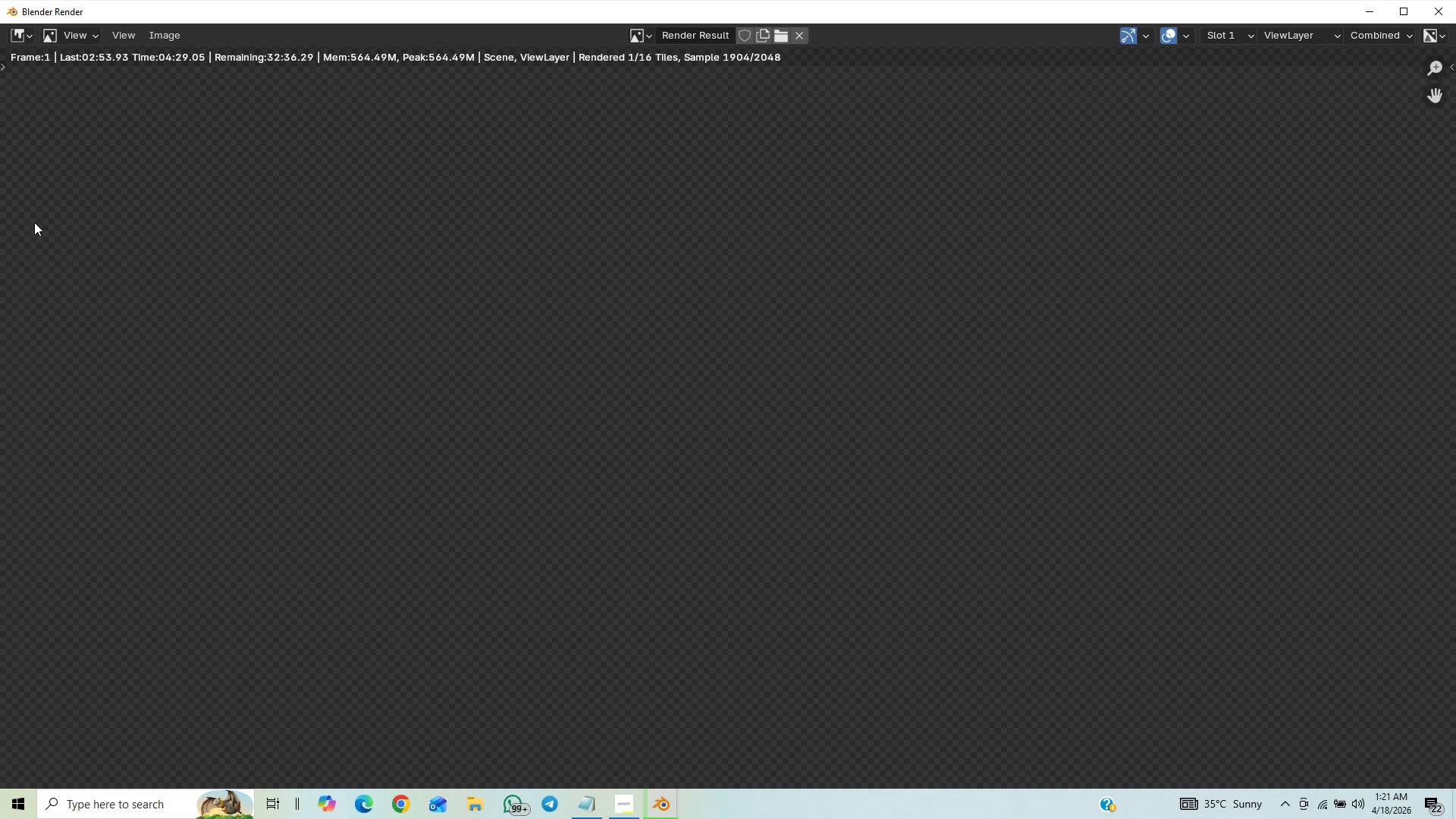 
mouse_move([337, 833])
 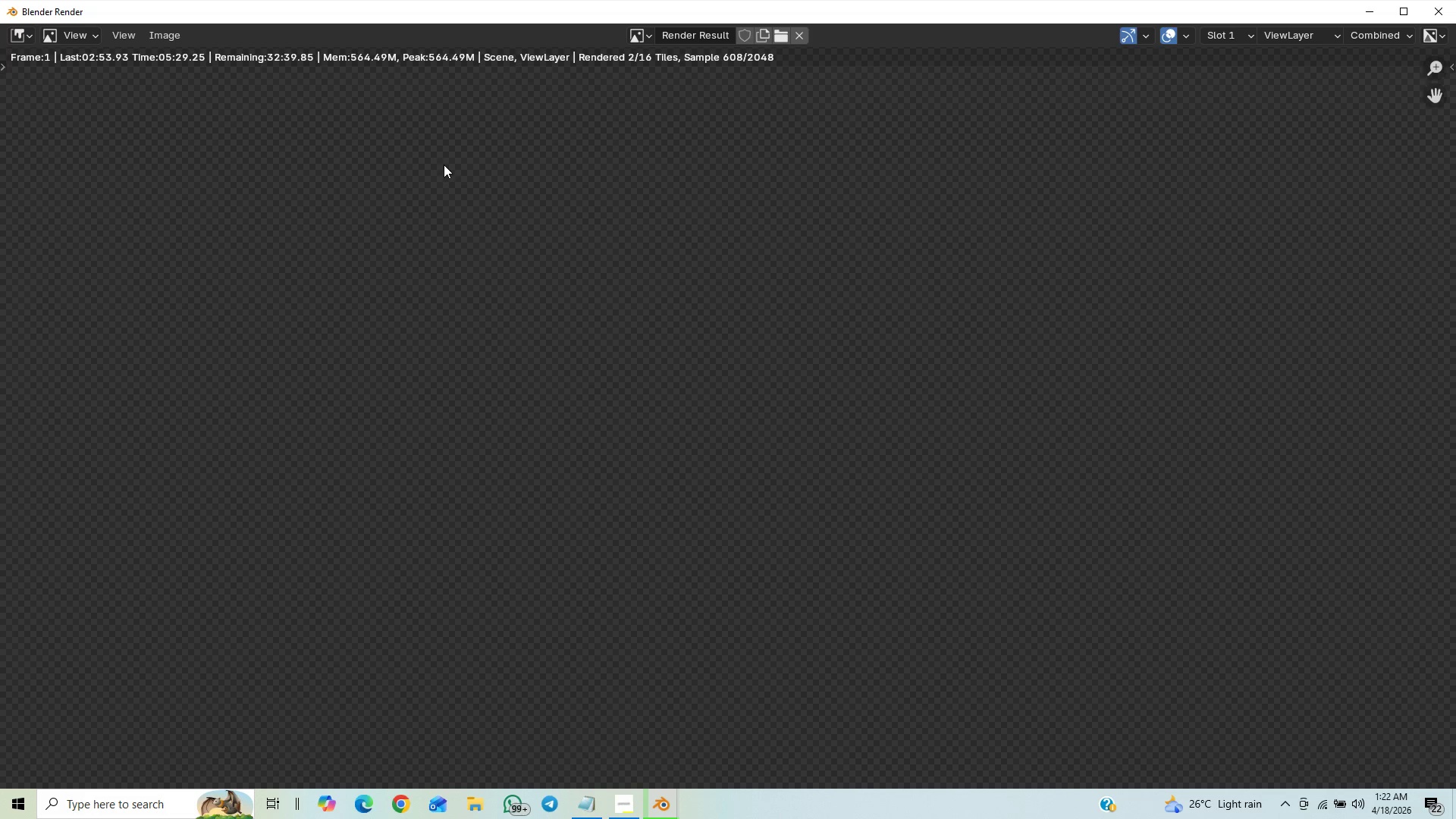 
wait(55.63)
 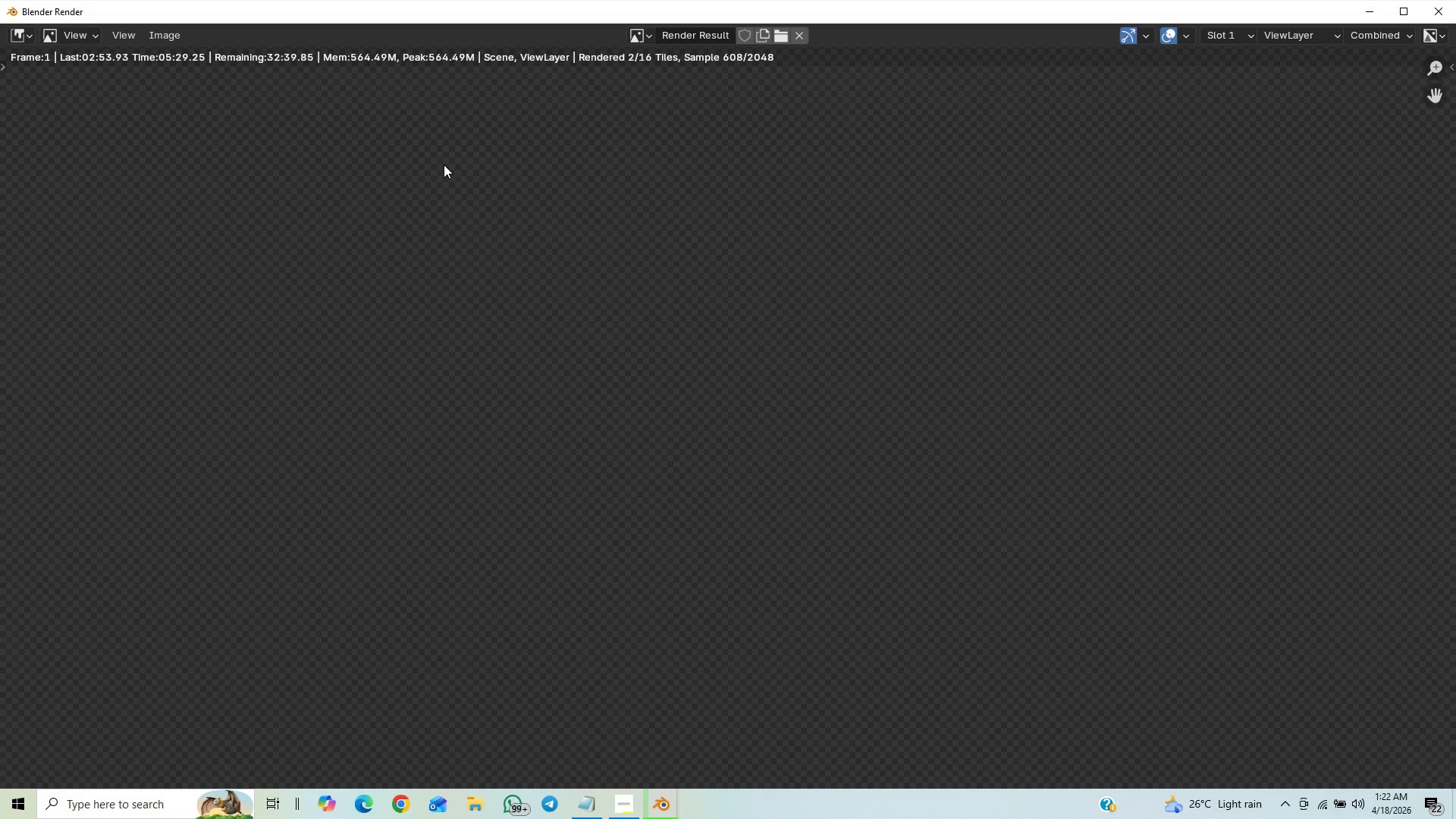 
mouse_move([1189, 836])
 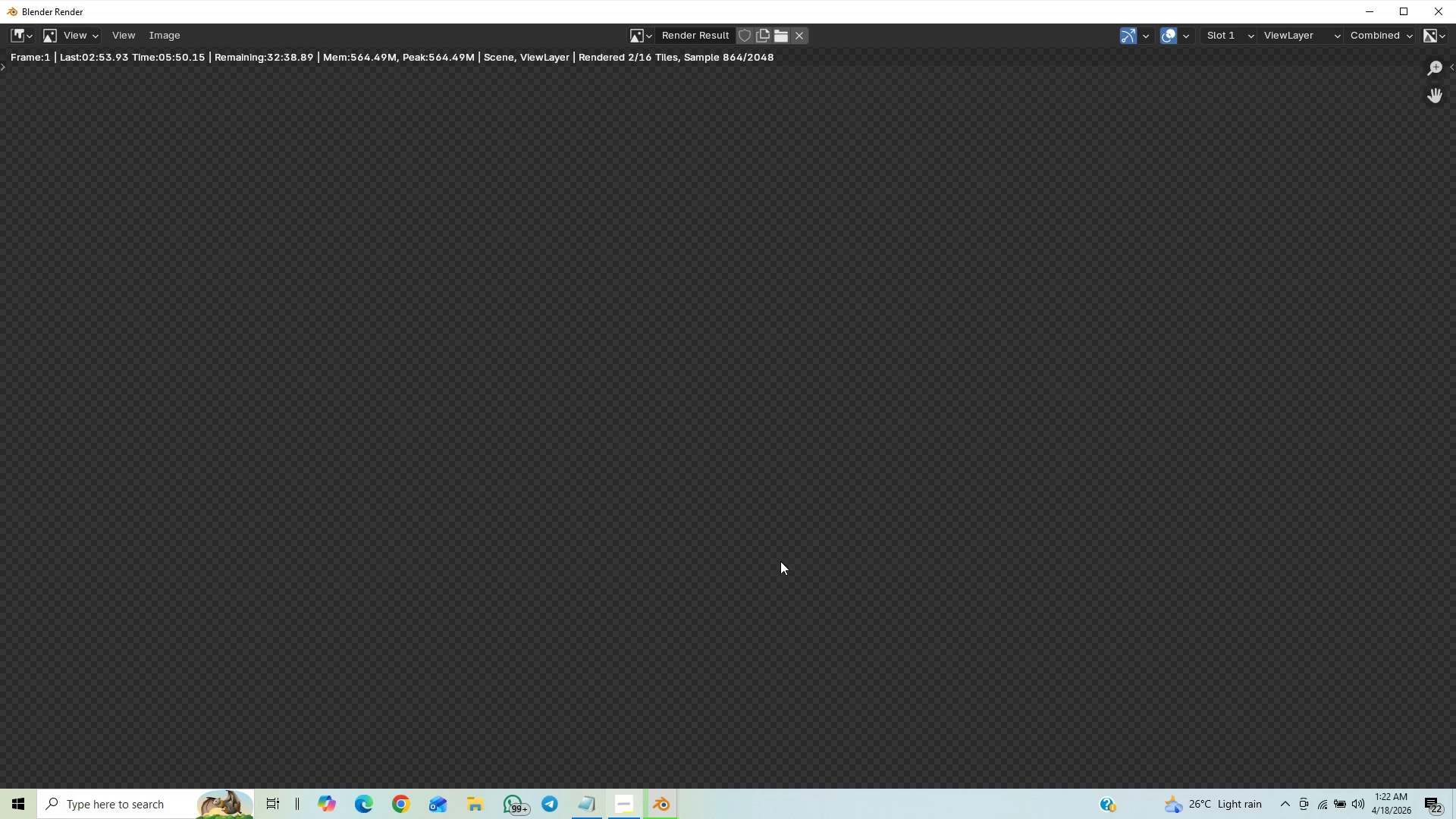 
wait(18.84)
 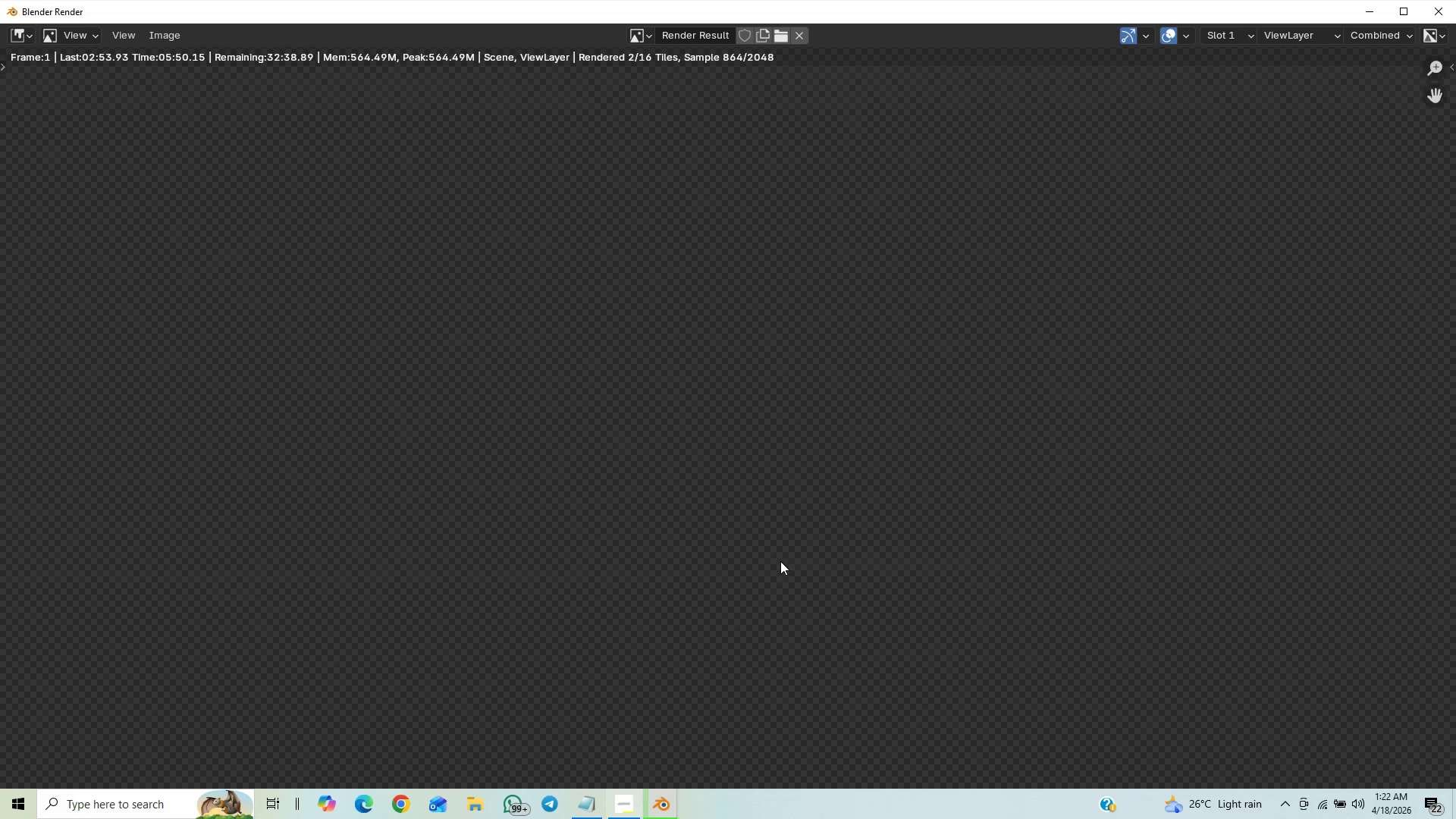 
scroll: coordinate [646, 441], scroll_direction: down, amount: 41.0
 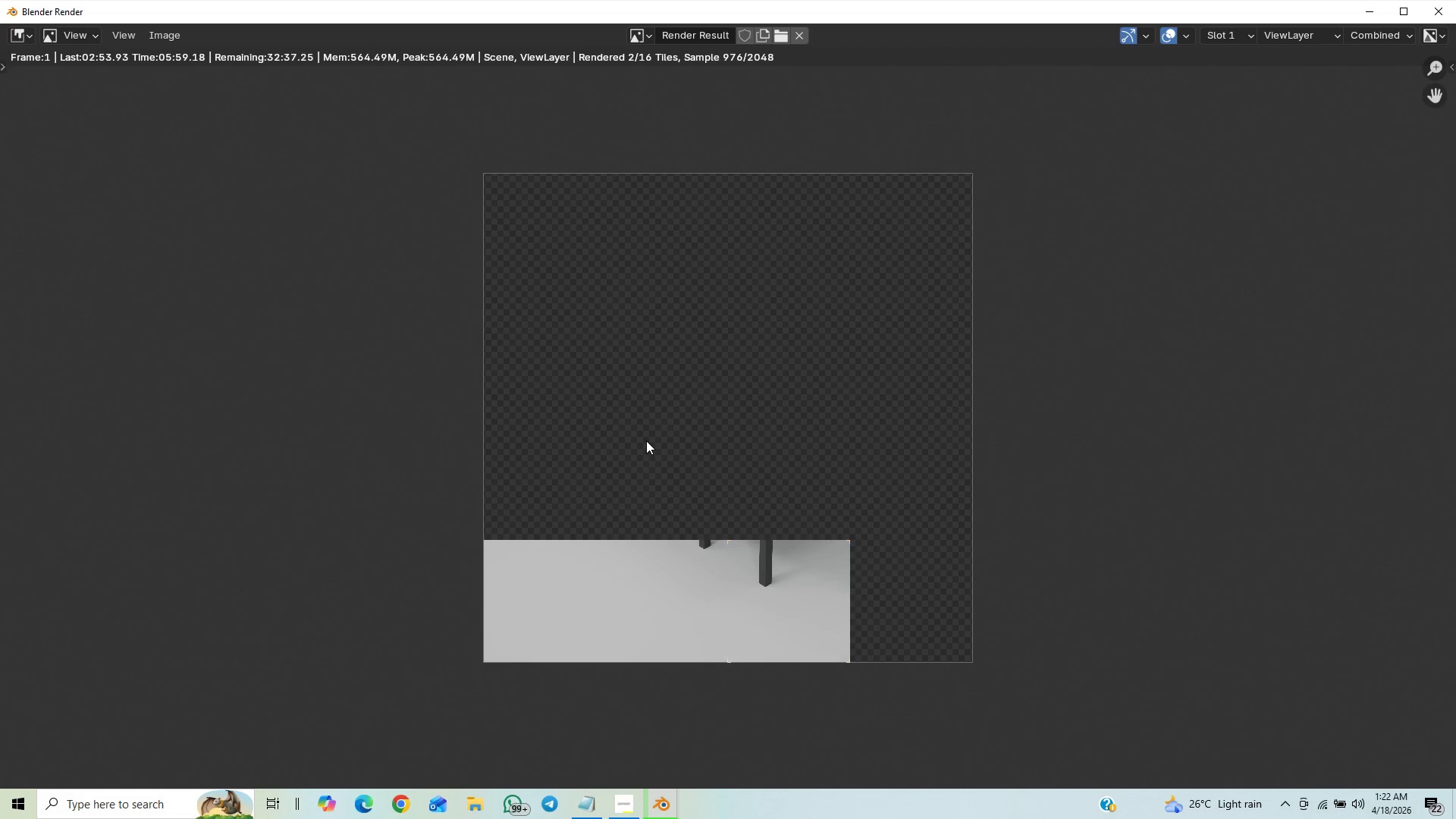 
scroll: coordinate [646, 441], scroll_direction: up, amount: 2.0
 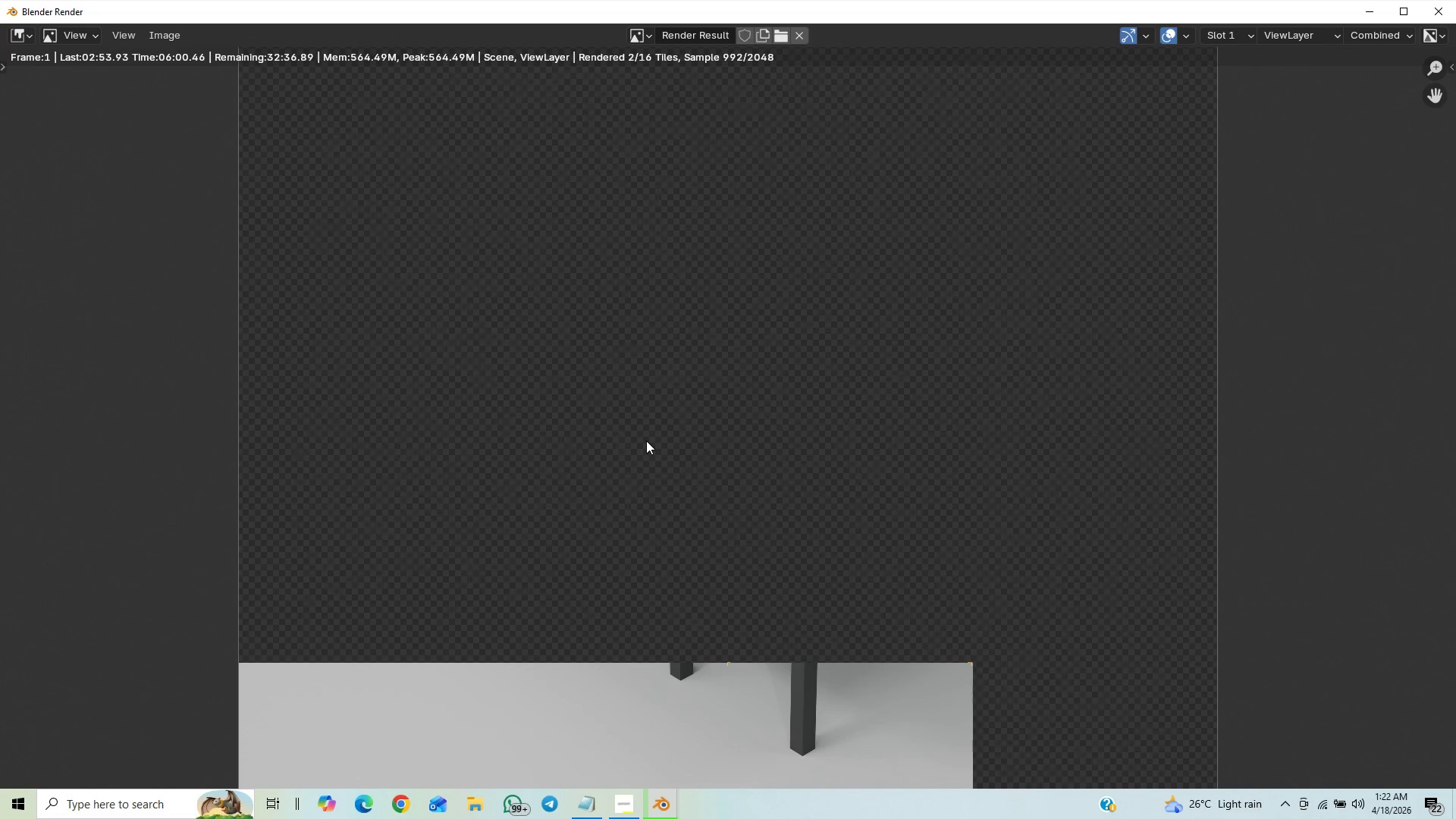 
scroll: coordinate [646, 441], scroll_direction: down, amount: 2.0
 